 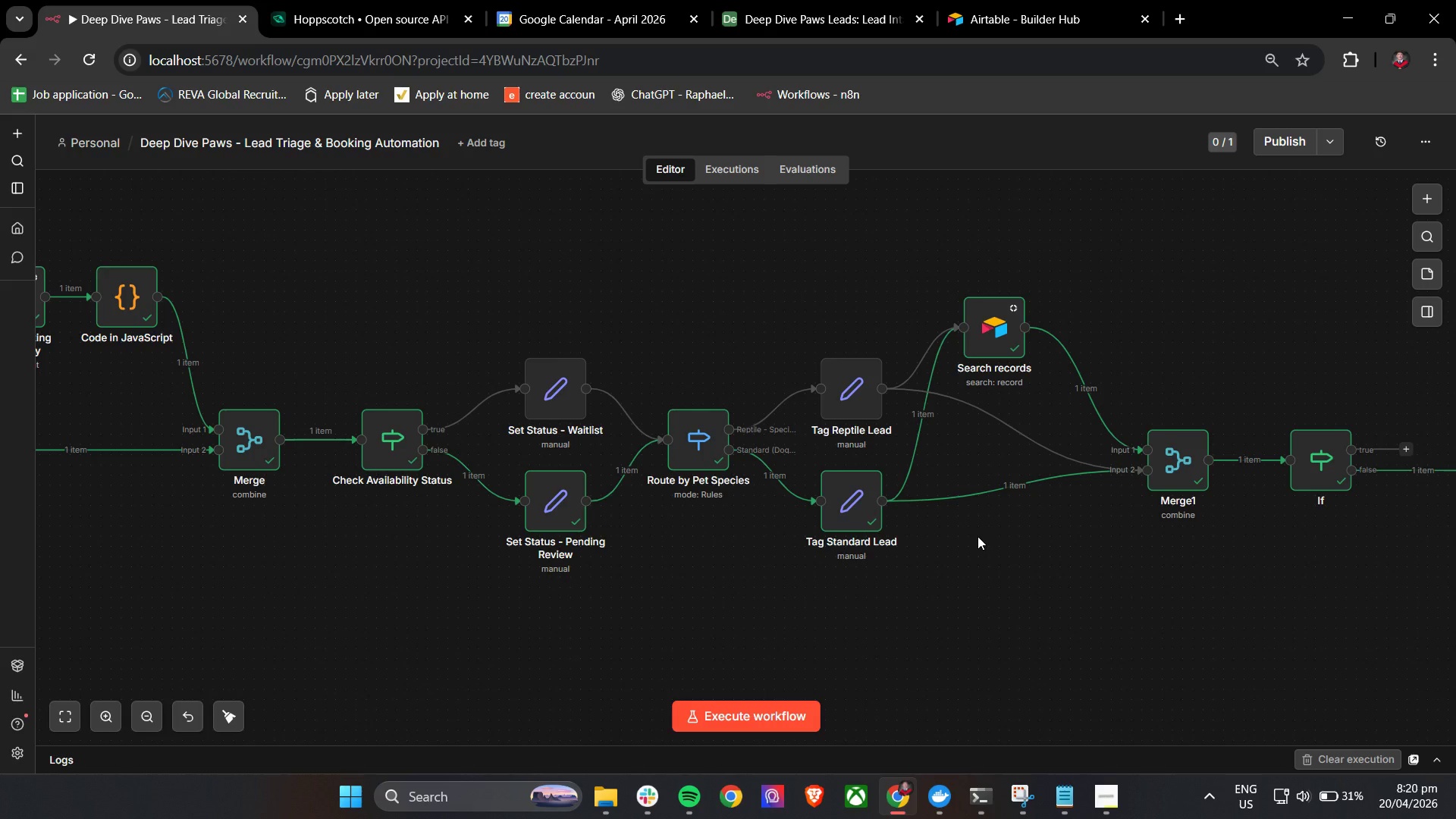 
left_click_drag(start_coordinate=[1329, 566], to_coordinate=[940, 544])
 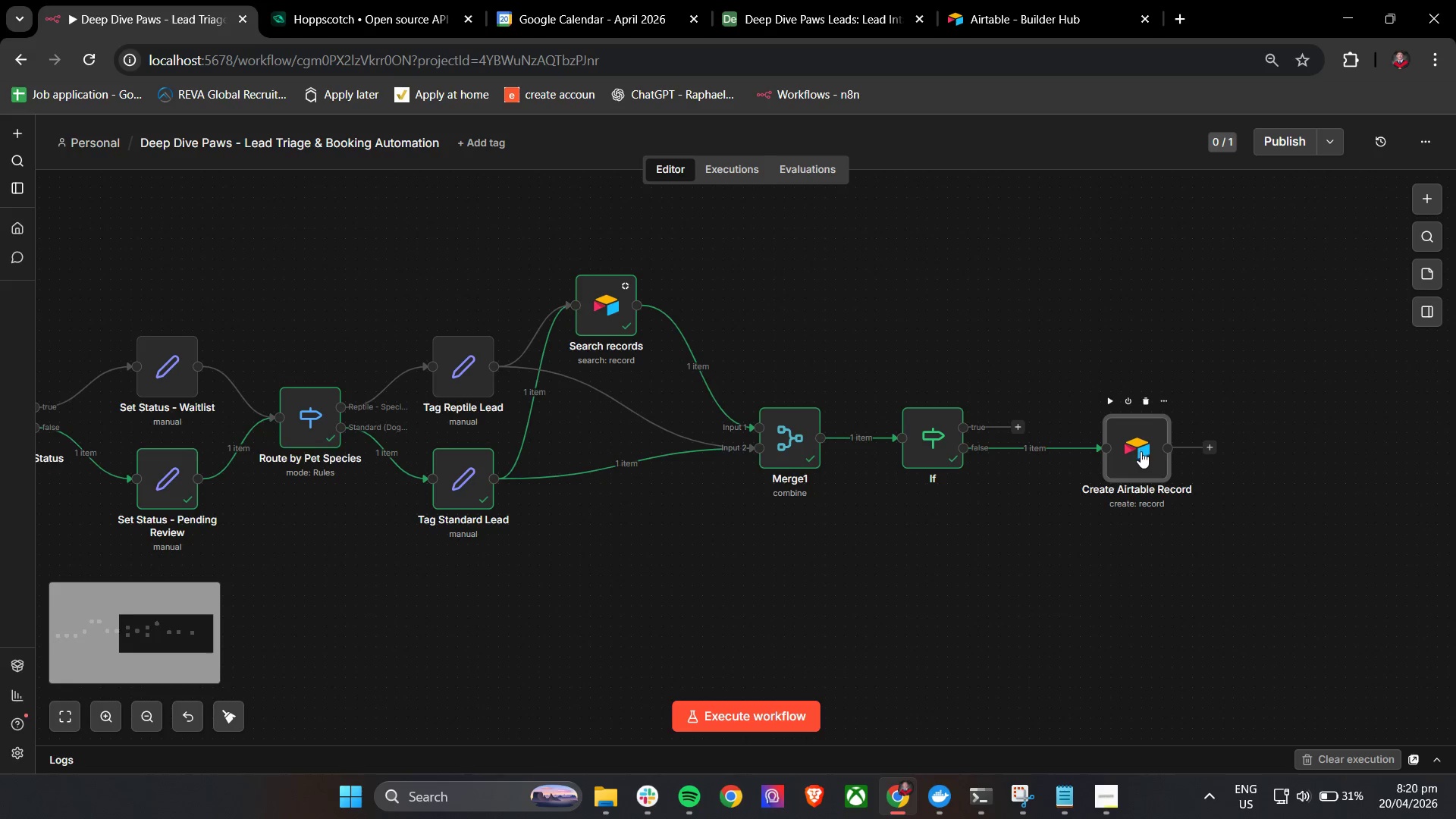 
double_click([1132, 455])
 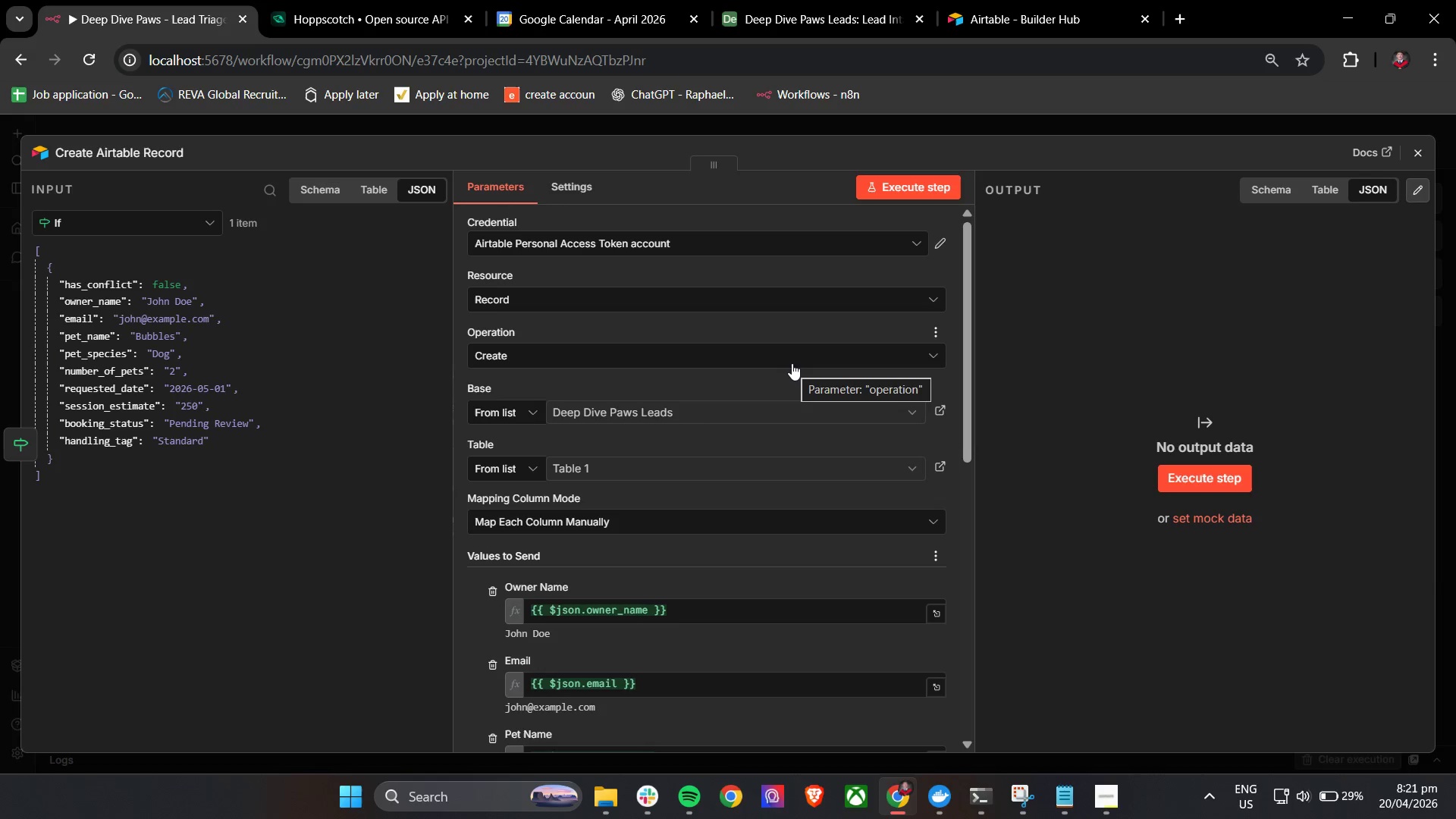 
wait(81.58)
 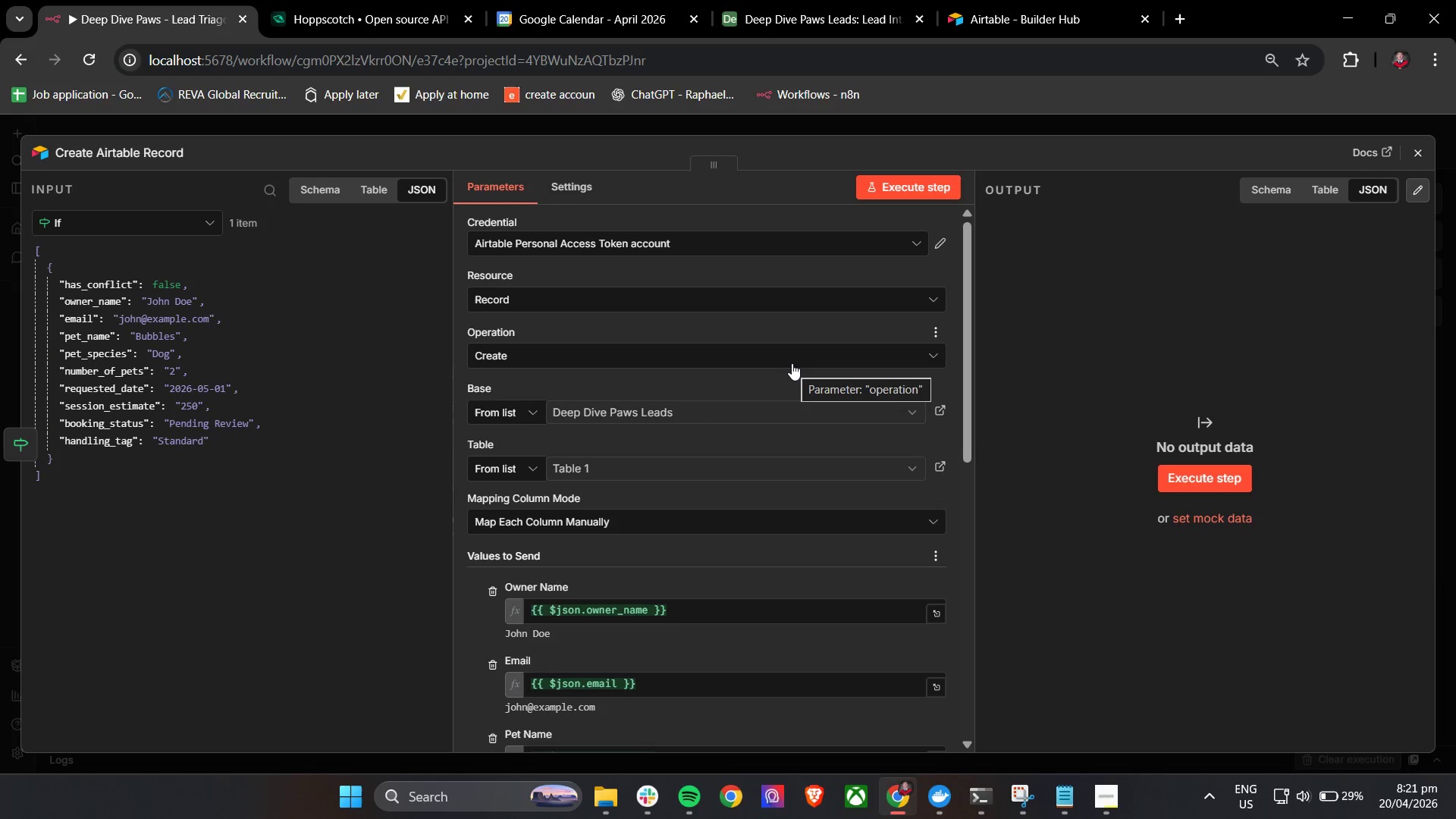 
left_click([1411, 161])
 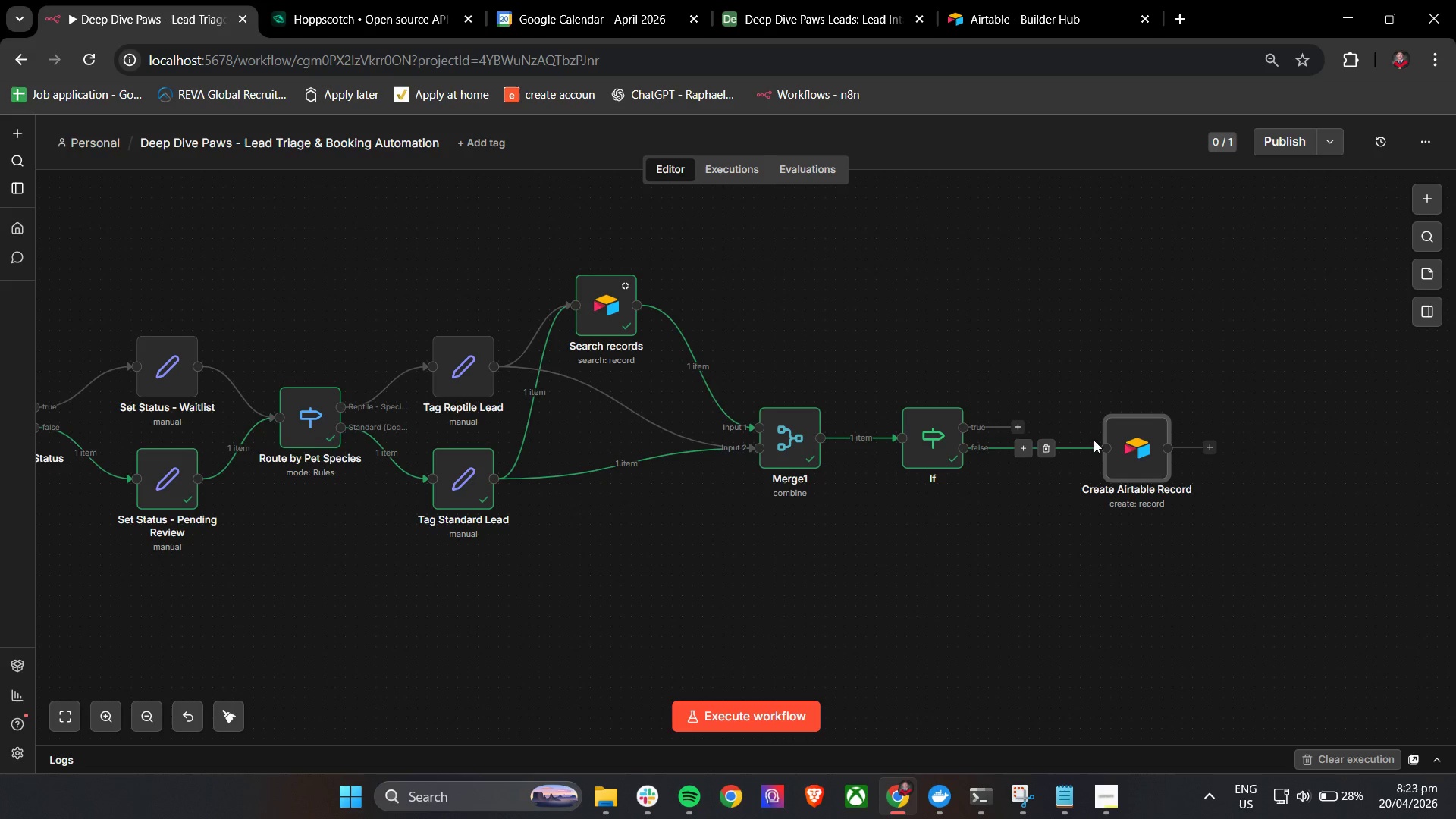 
wait(64.41)
 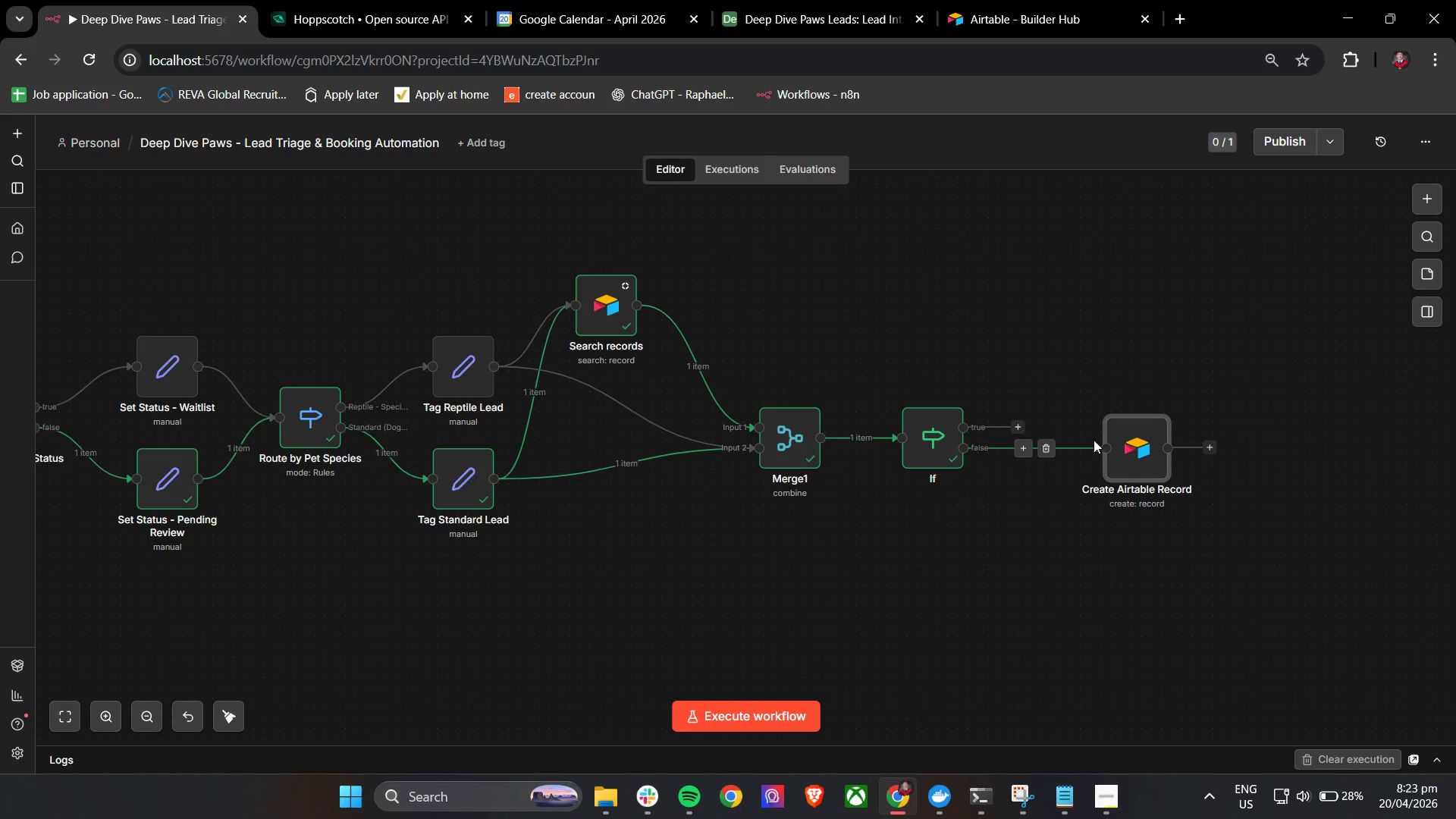 
left_click_drag(start_coordinate=[1241, 686], to_coordinate=[1219, 682])
 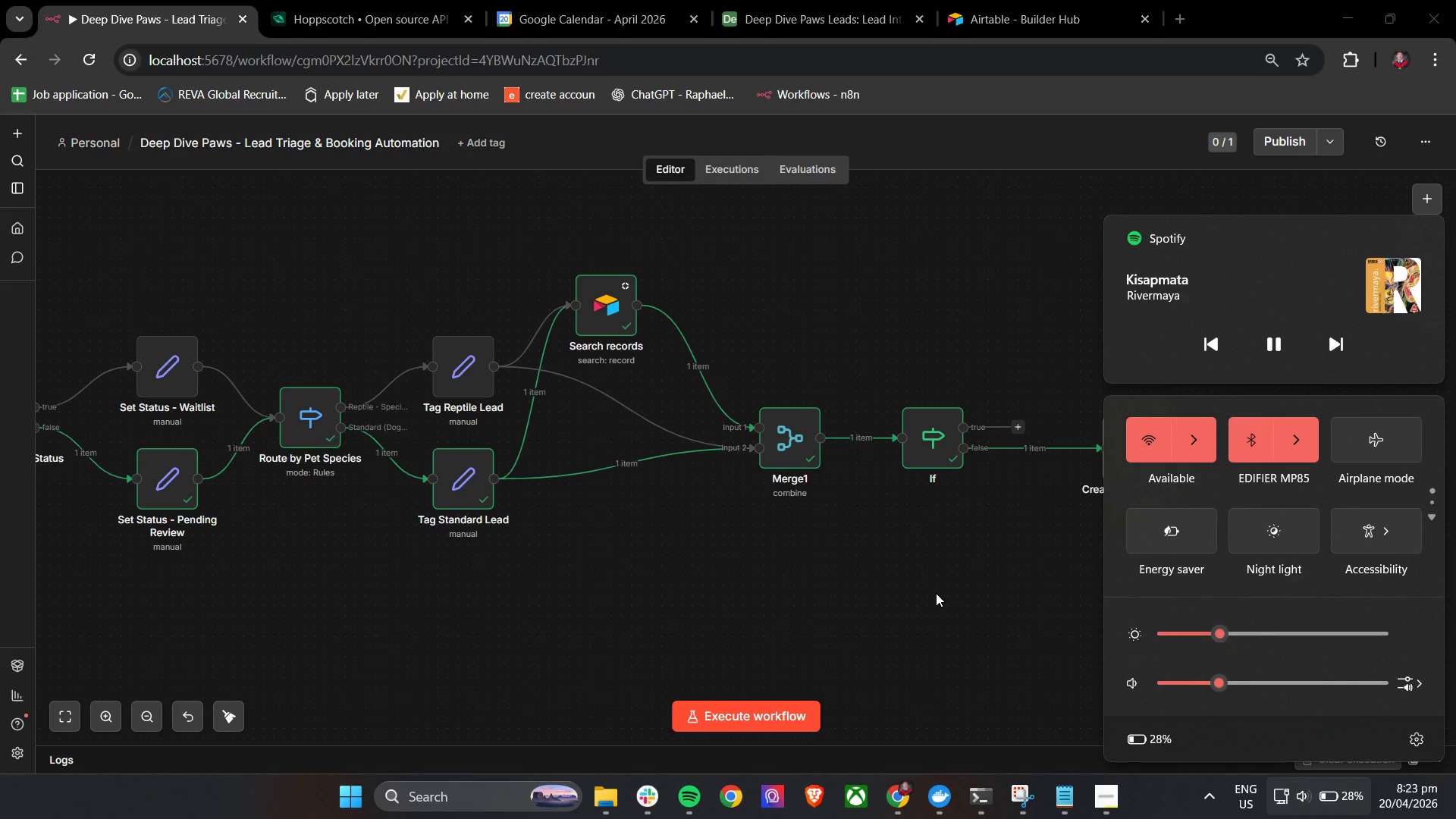 
left_click([936, 593])
 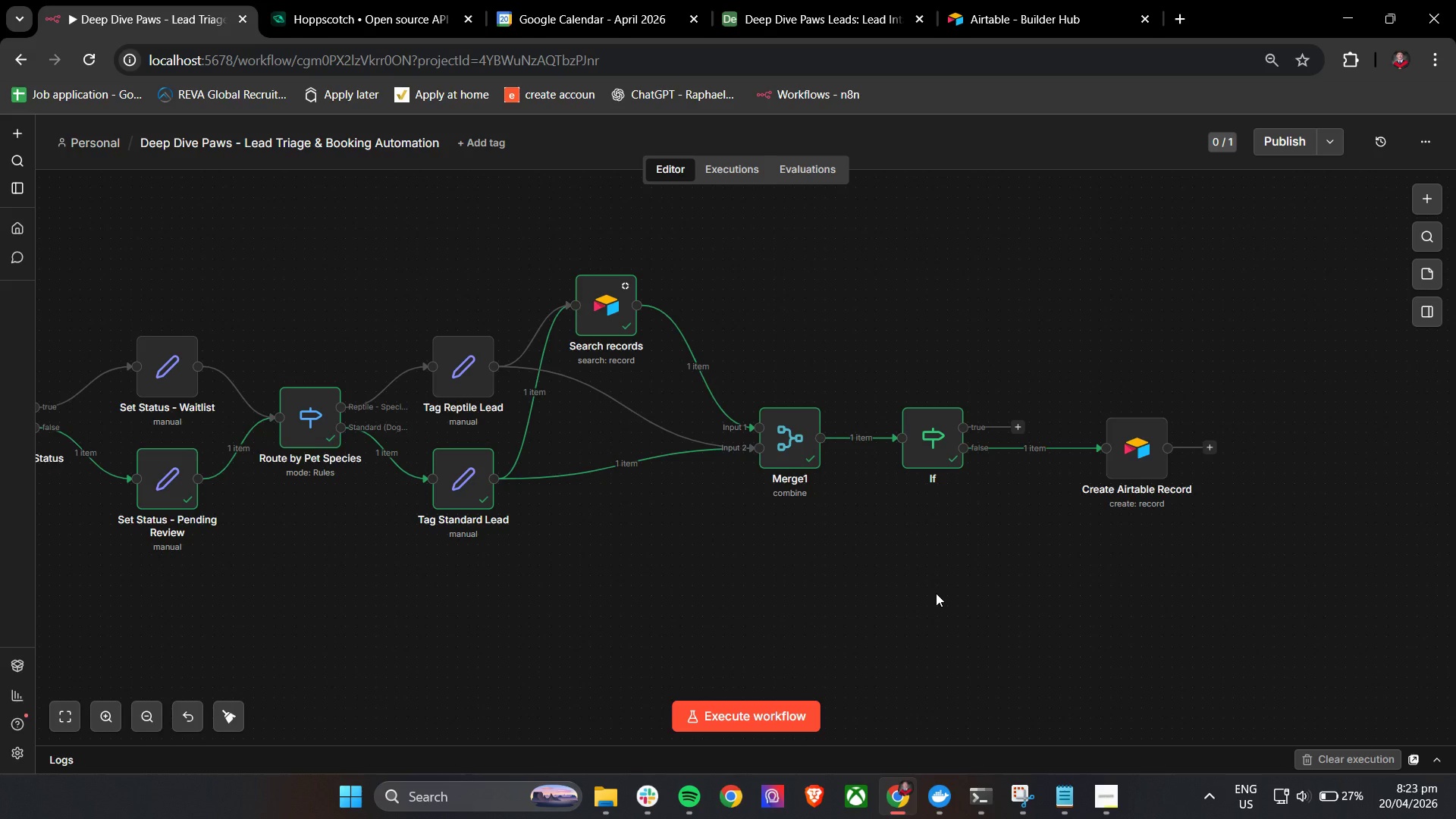 
wait(19.95)
 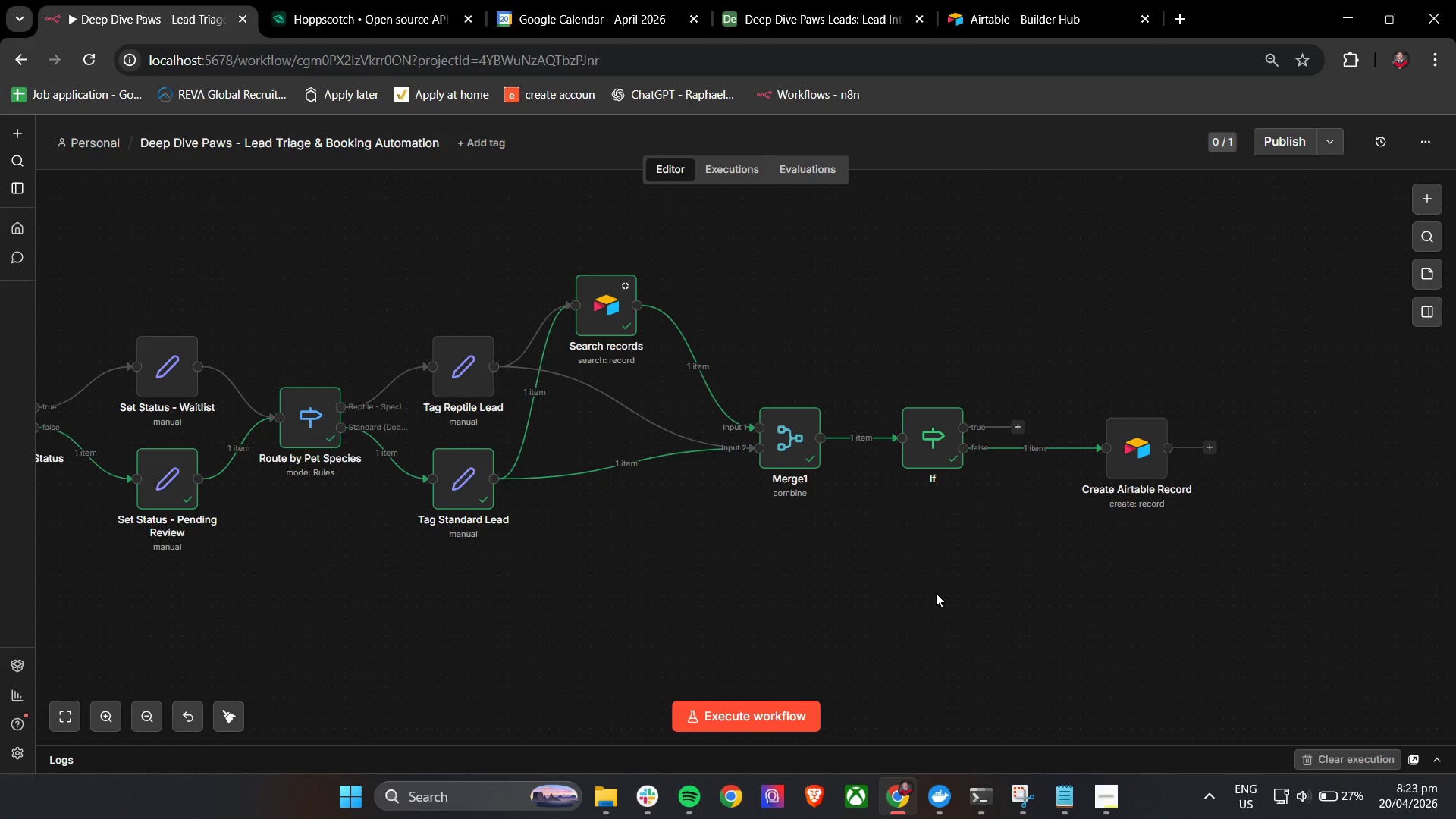 
double_click([1143, 438])
 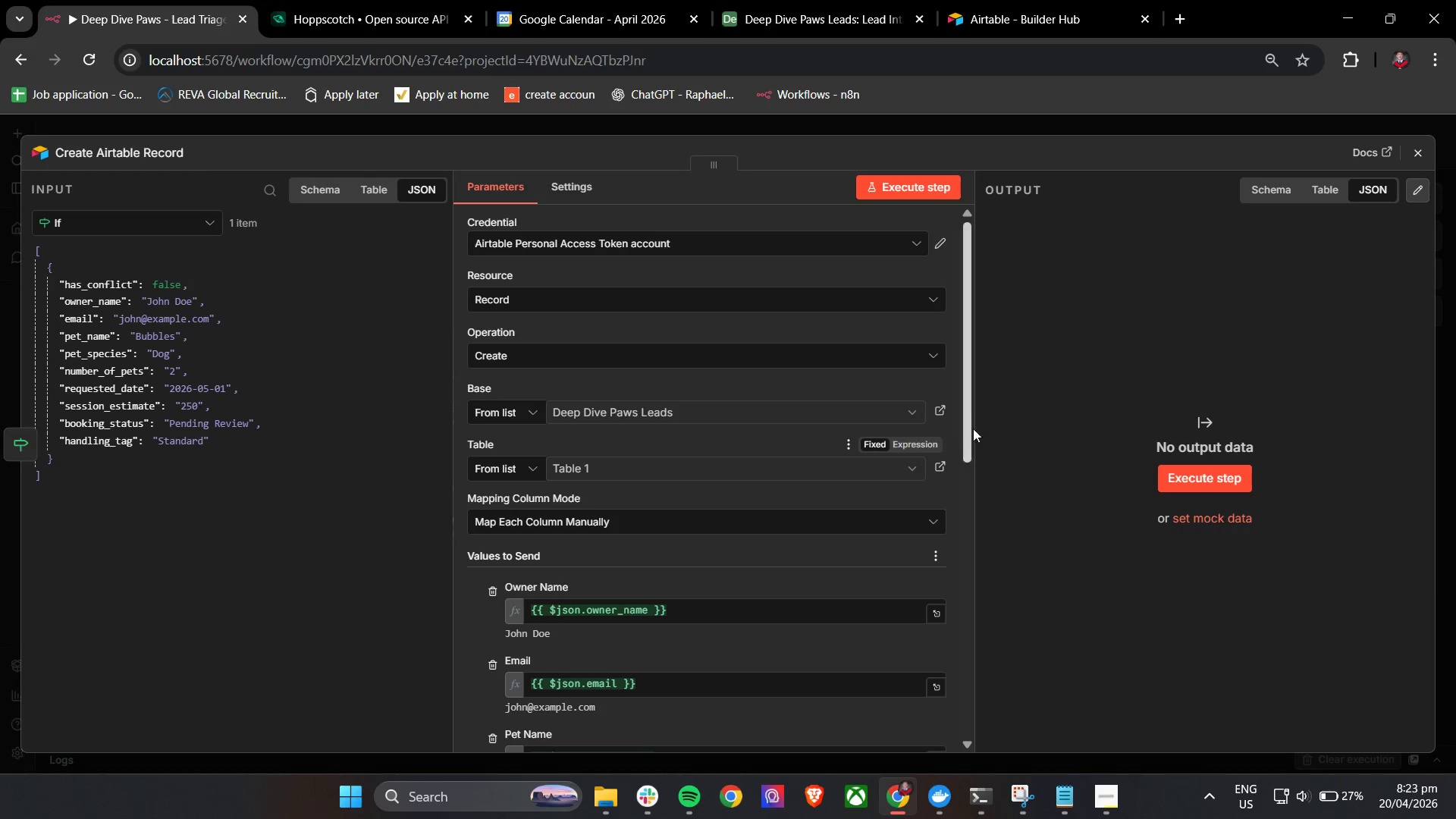 
left_click([971, 411])
 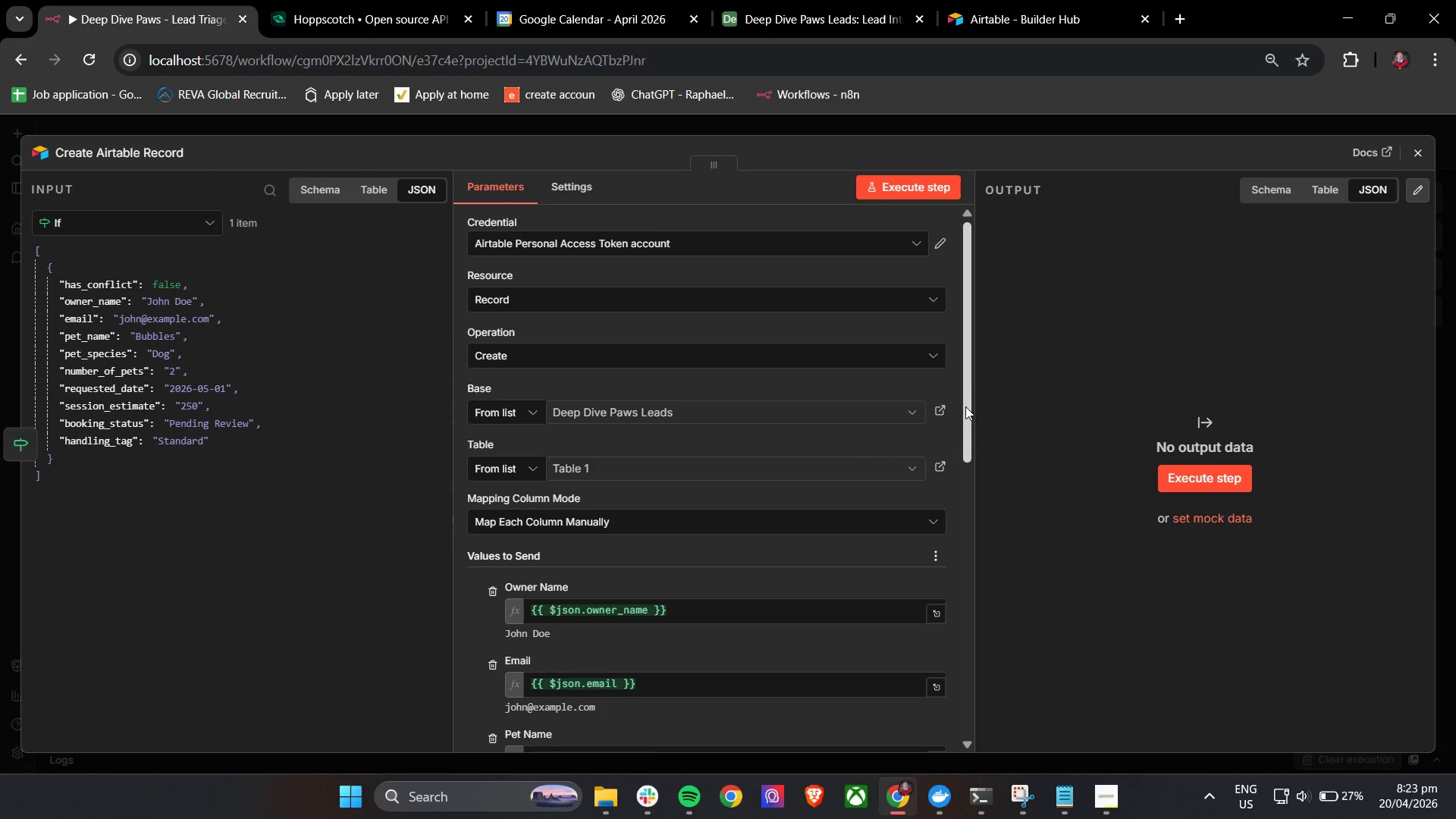 
left_click_drag(start_coordinate=[965, 406], to_coordinate=[940, 566])
 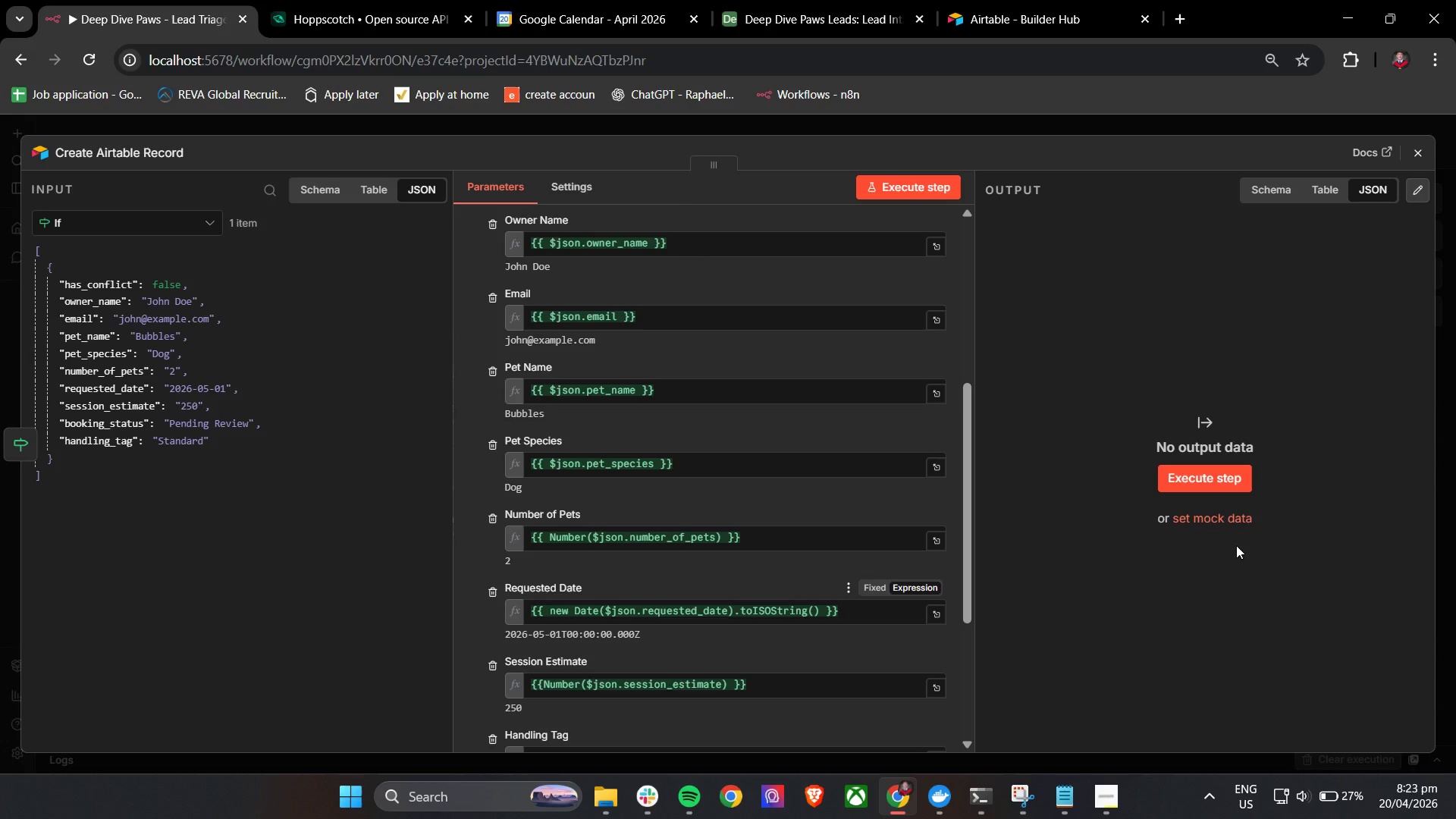 
wait(11.34)
 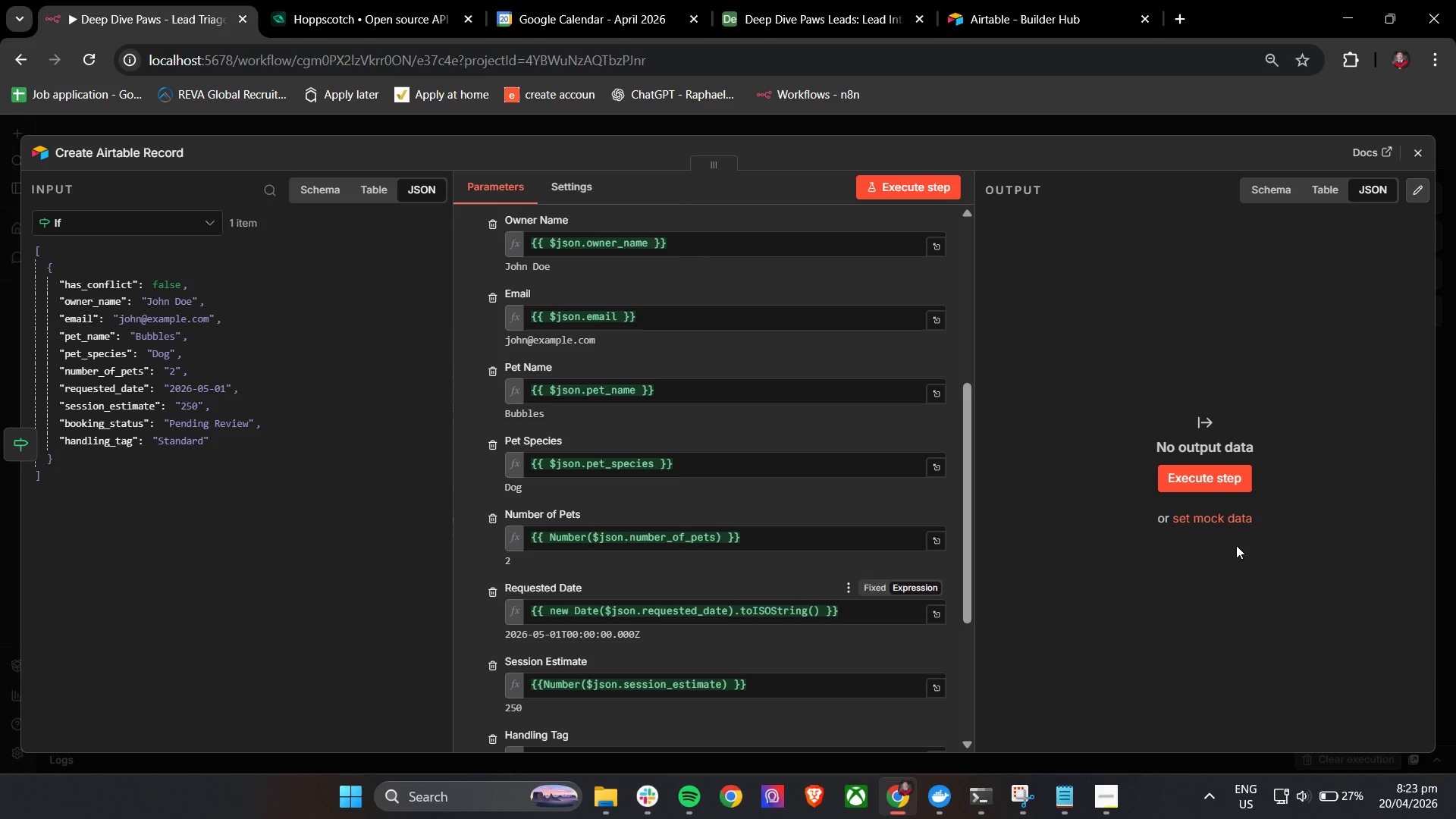 
double_click([926, 435])
 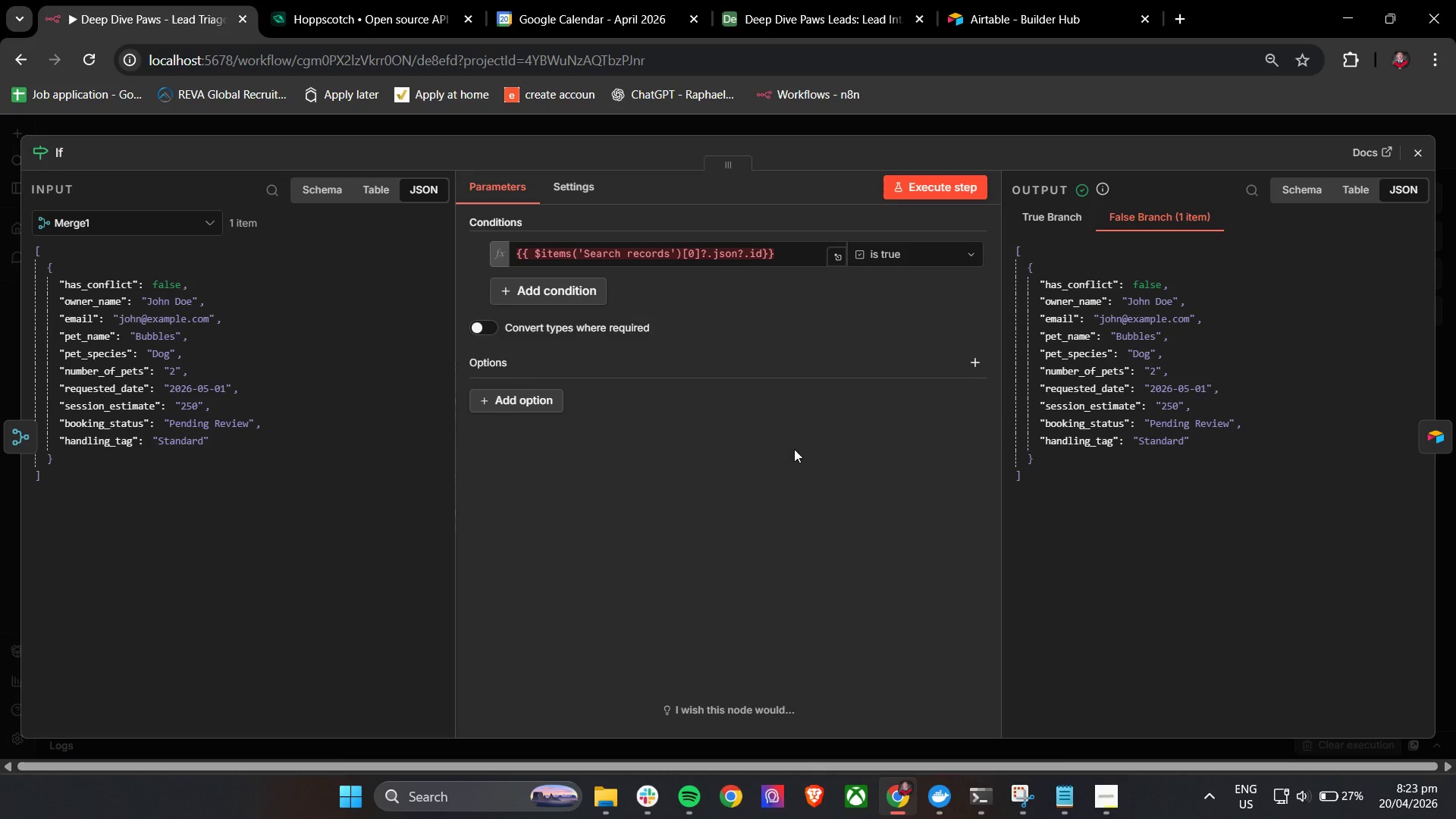 
left_click([773, 458])
 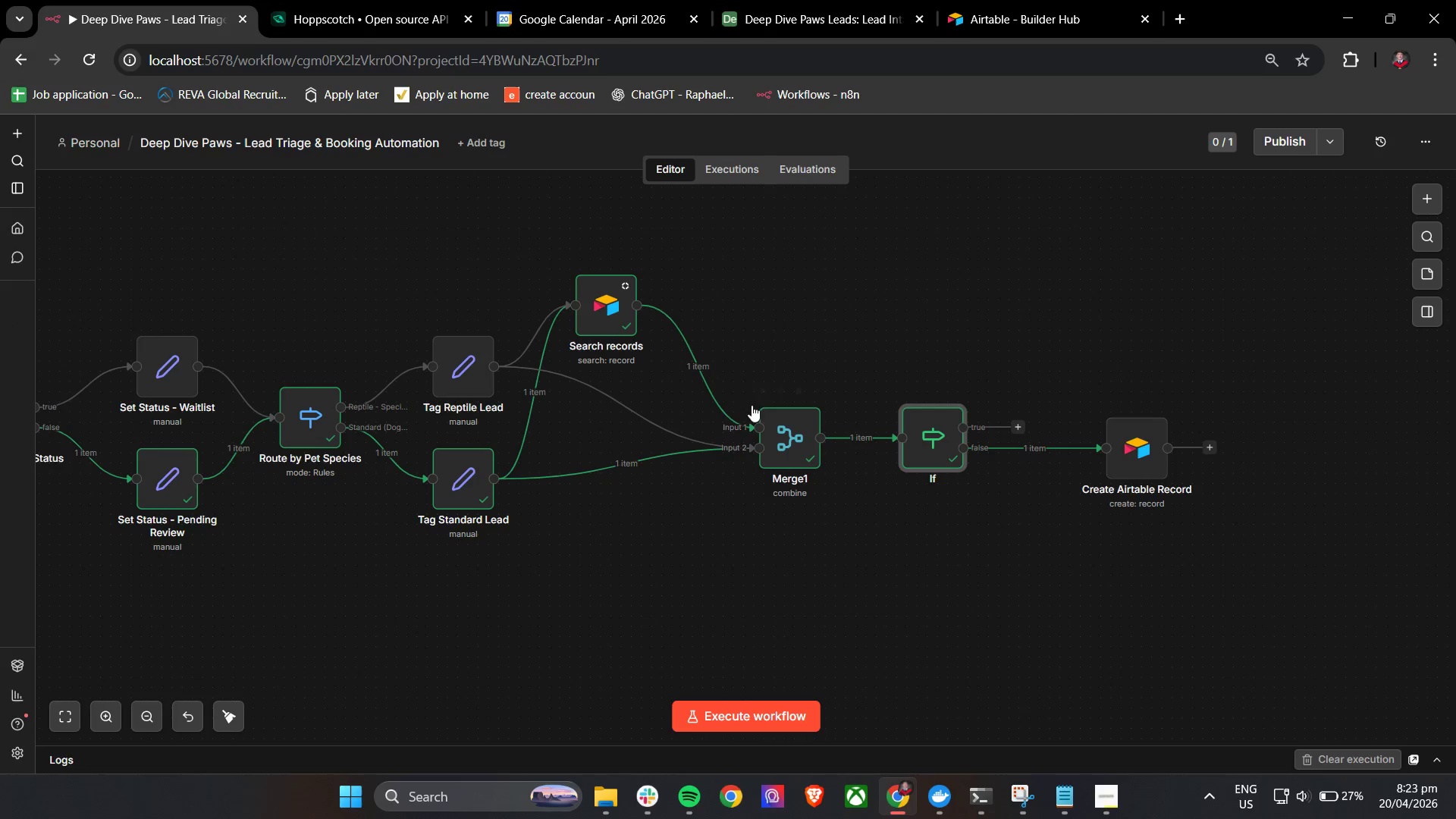 
wait(12.03)
 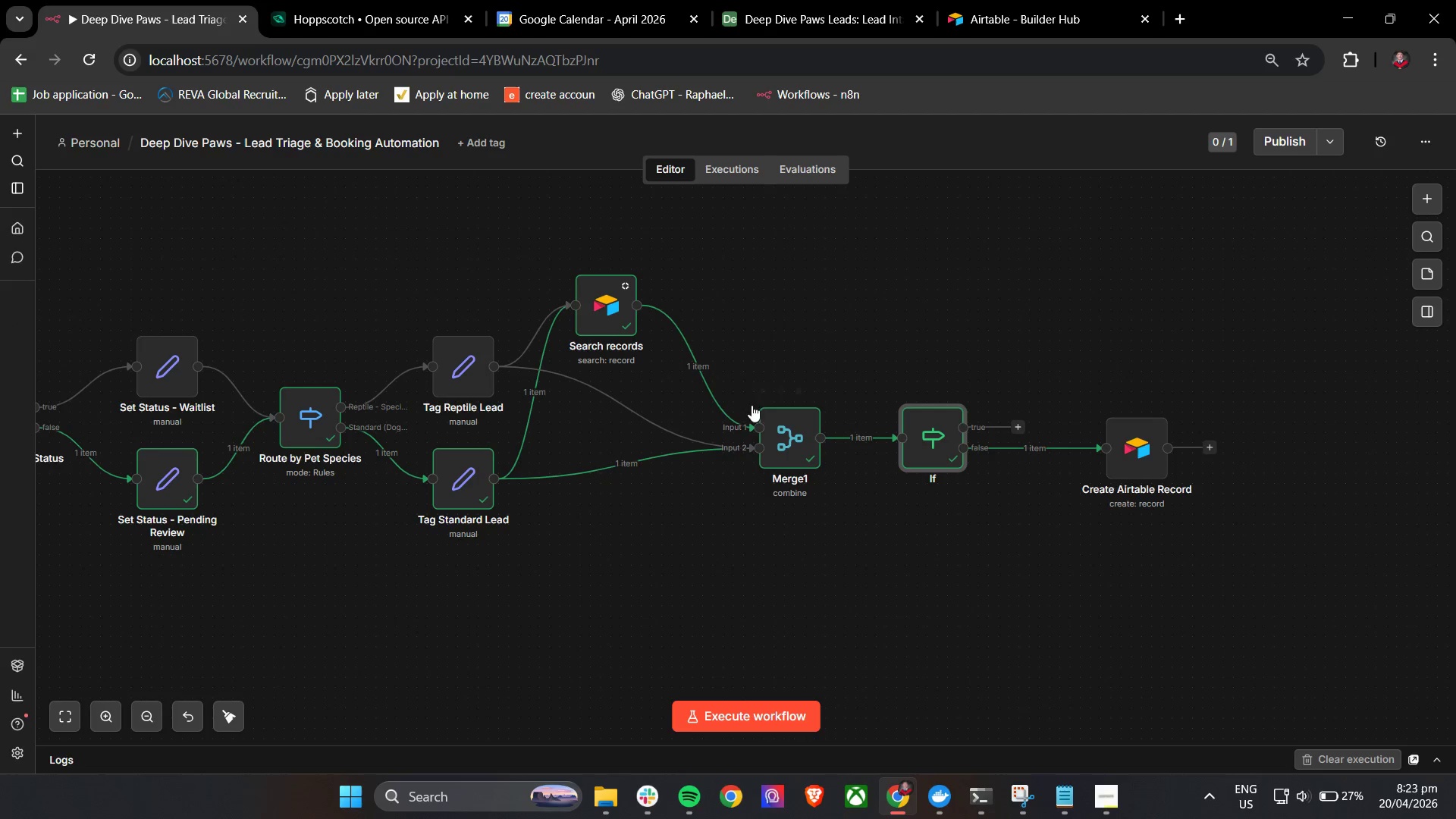 
double_click([786, 431])
 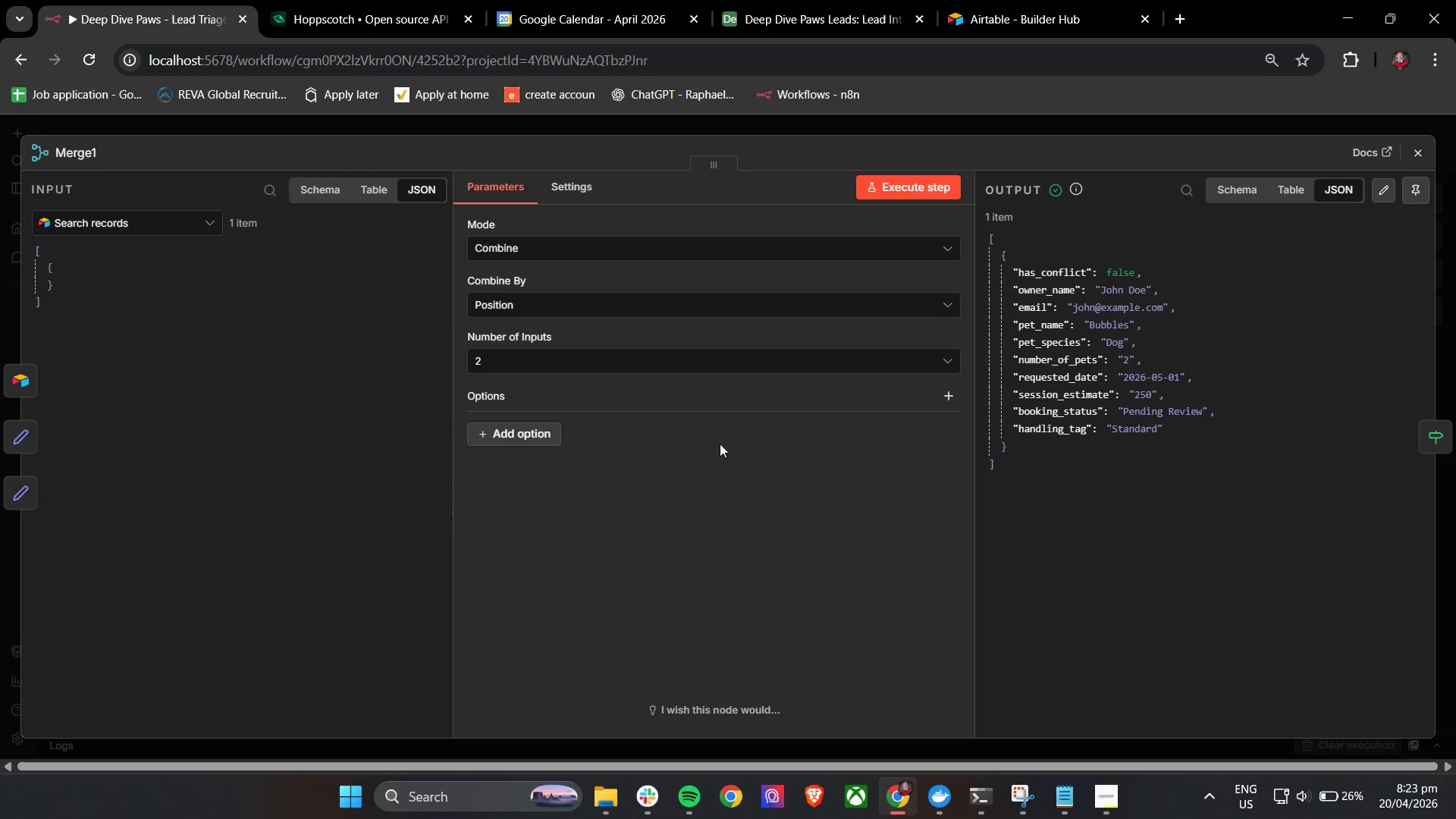 
left_click([717, 488])
 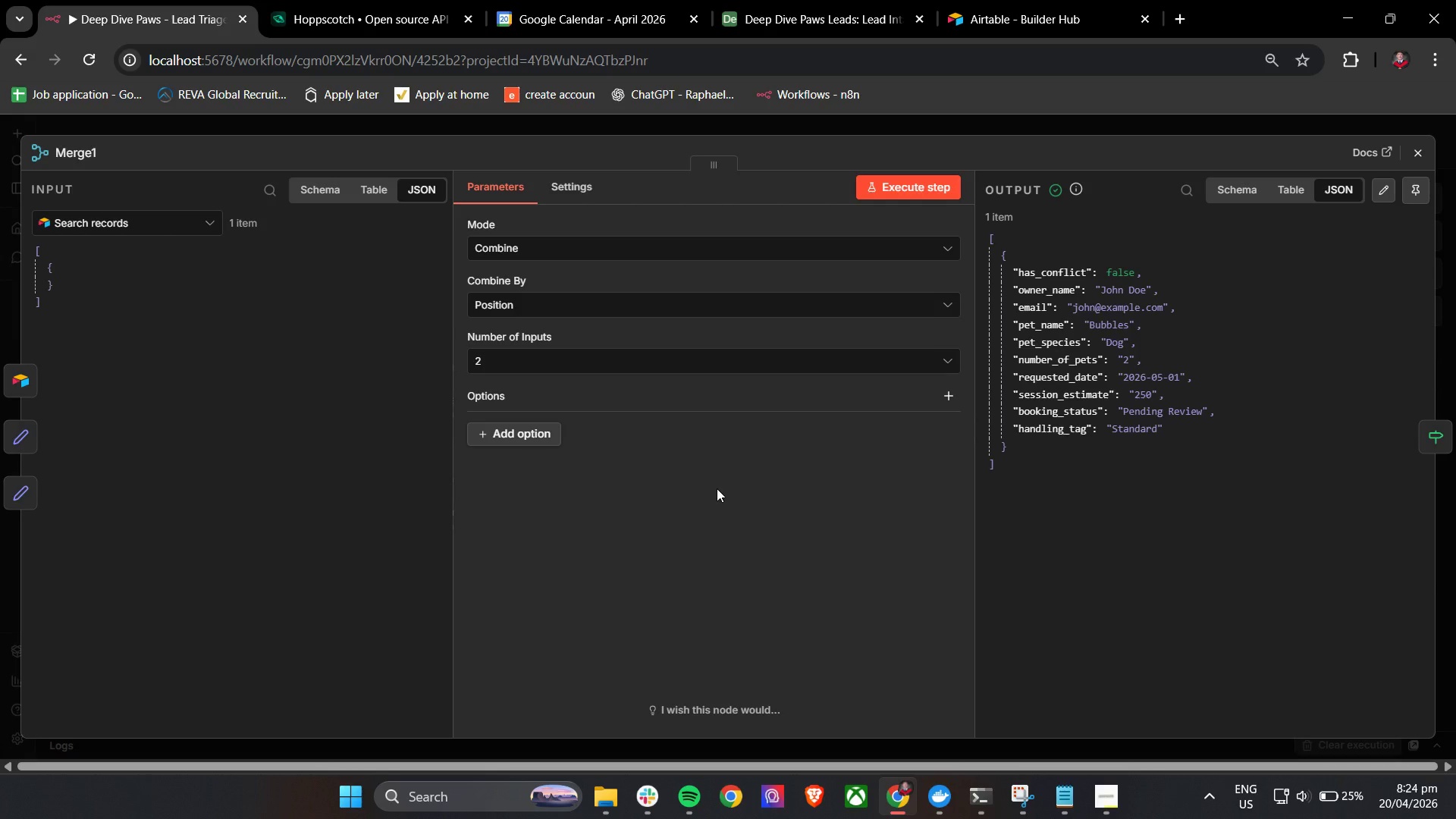 
wait(45.2)
 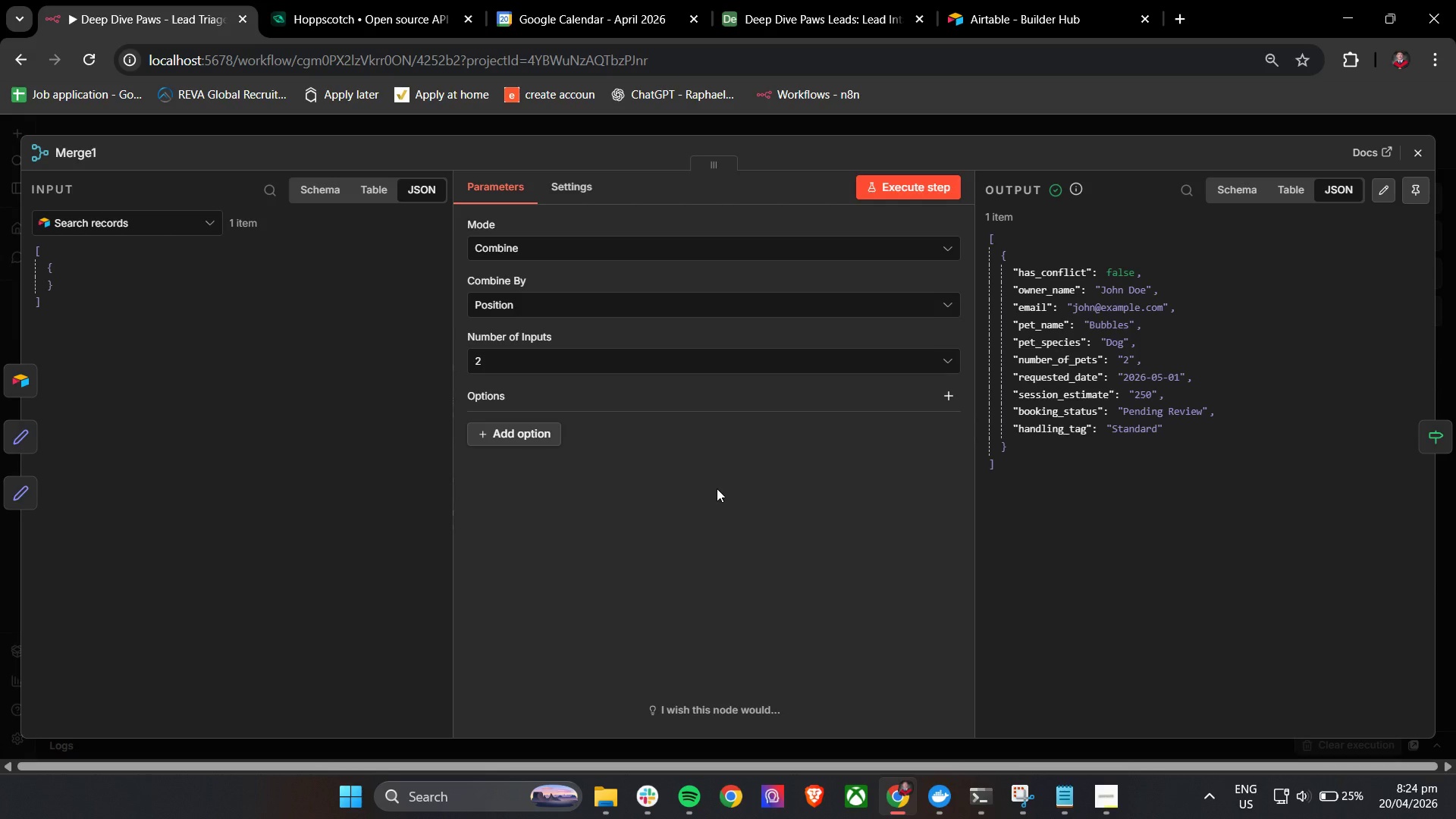 
double_click([932, 452])
 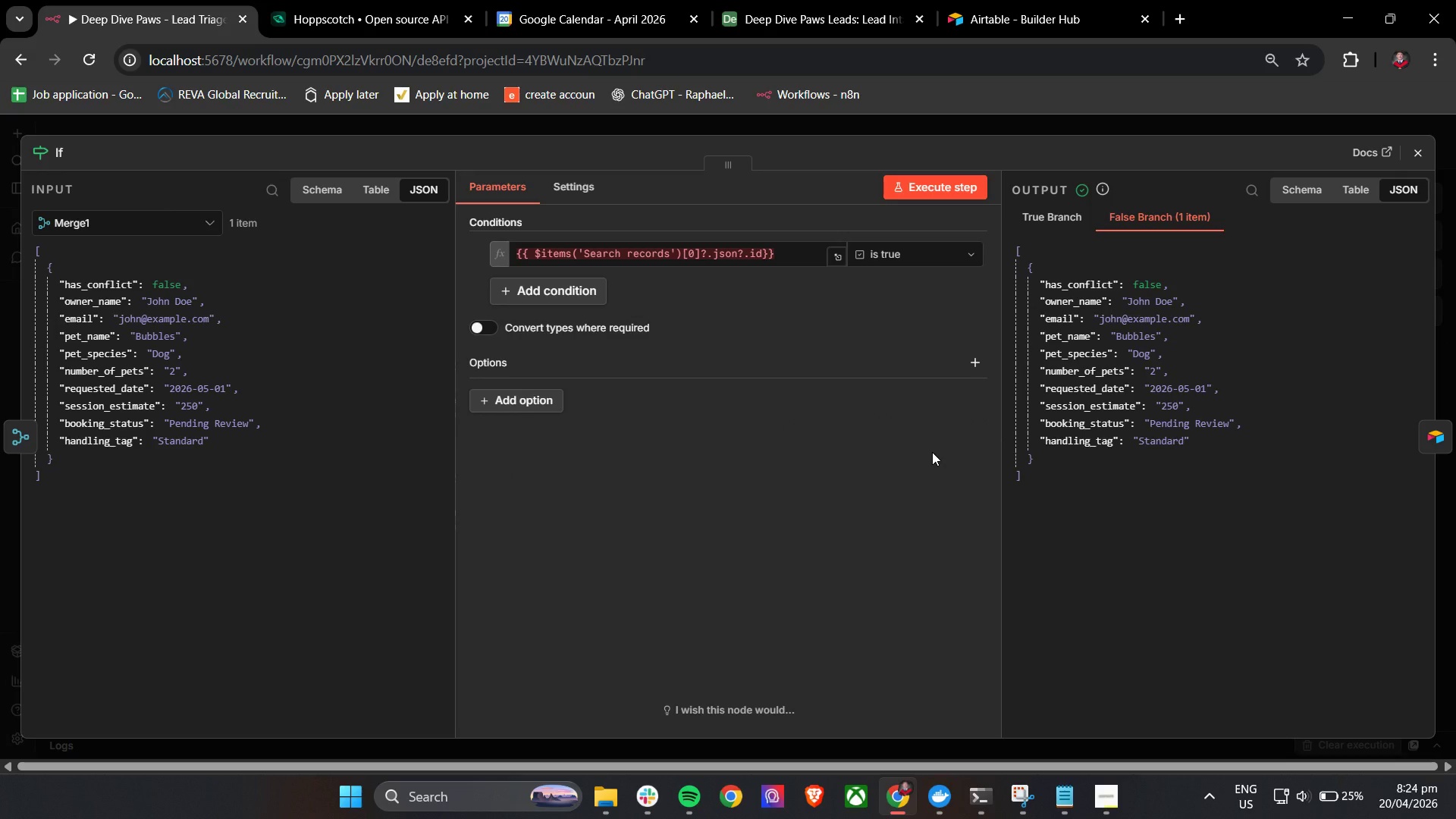 
wait(13.66)
 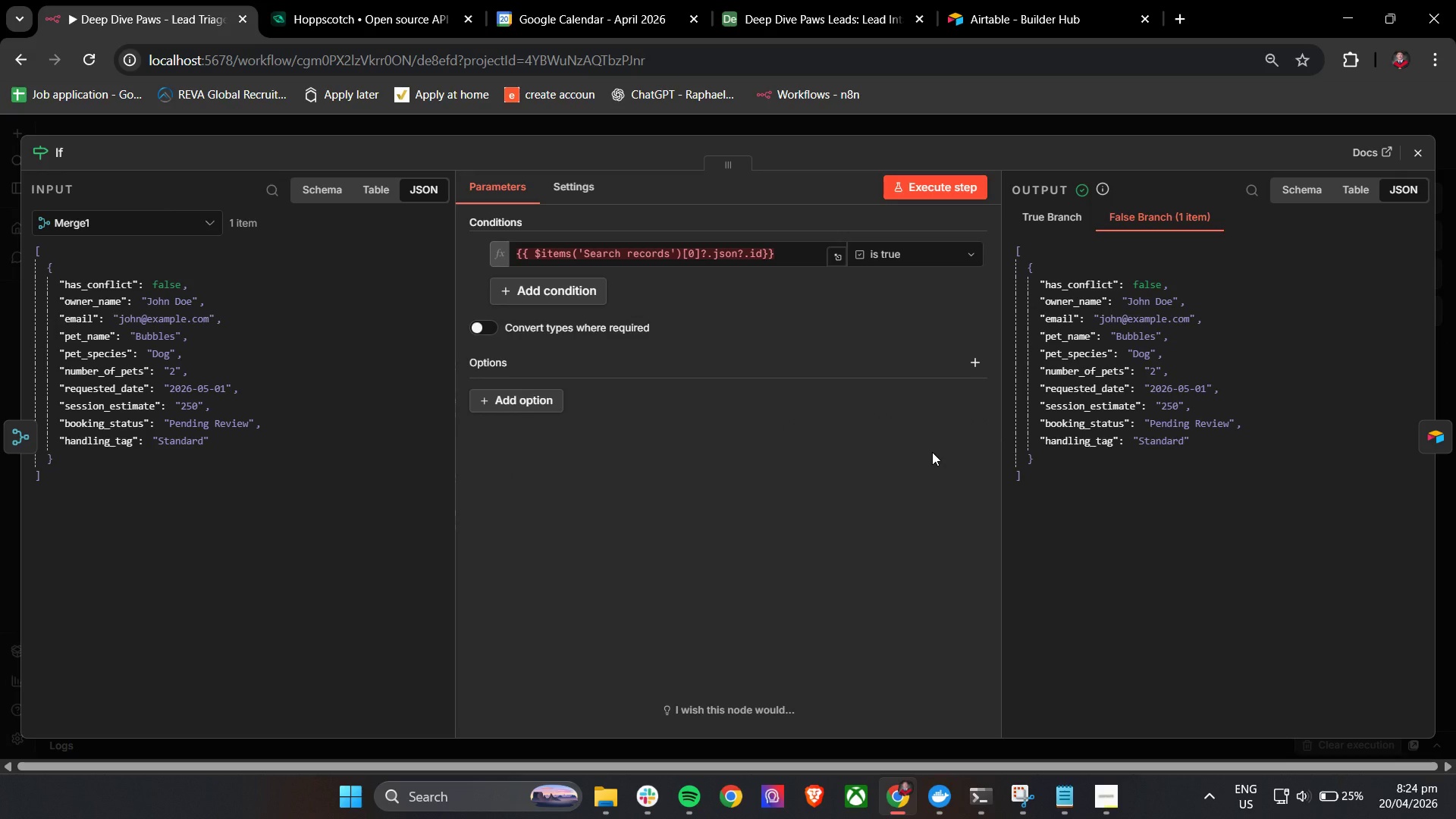 
double_click([680, 249])
 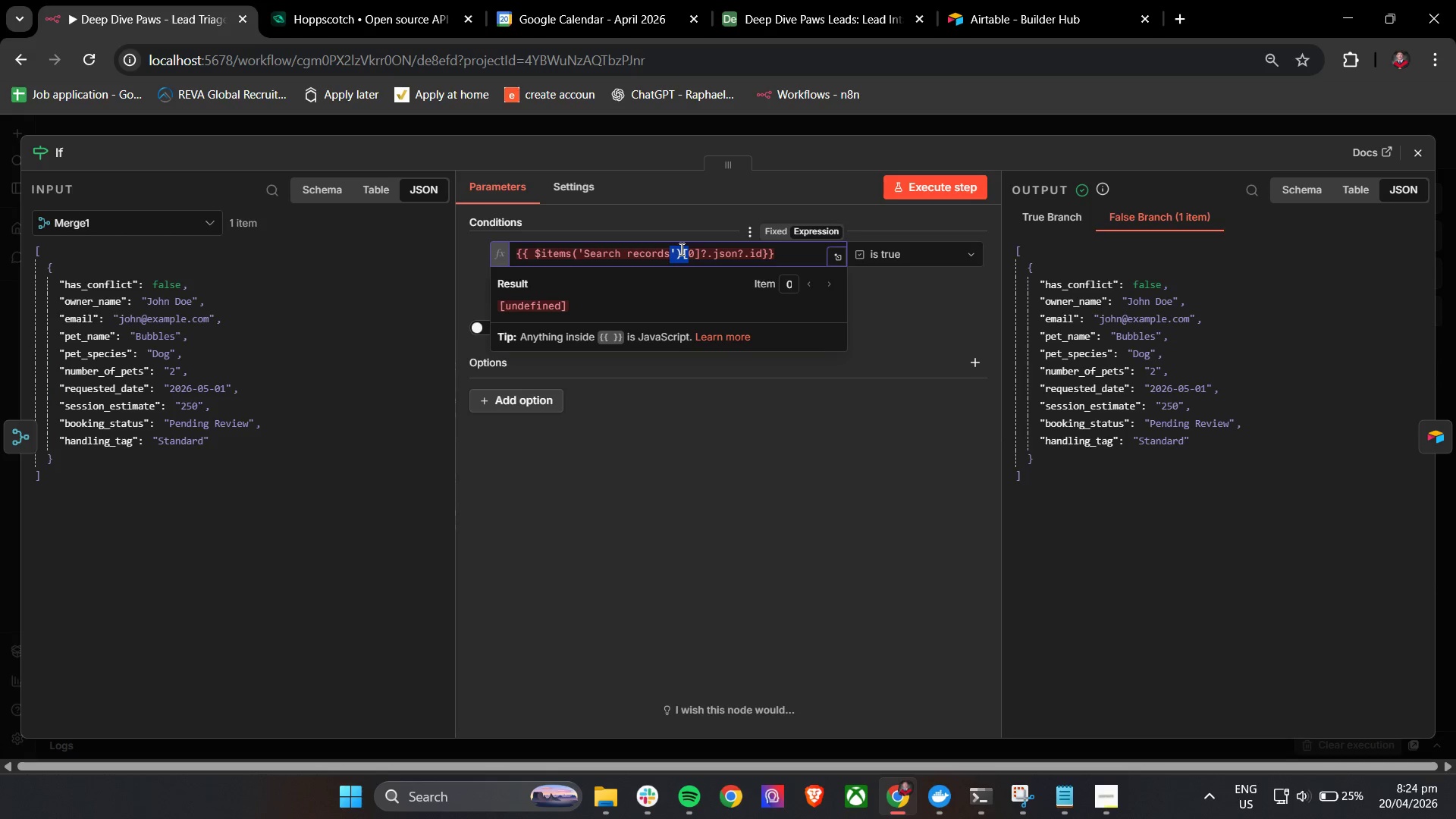 
triple_click([680, 249])
 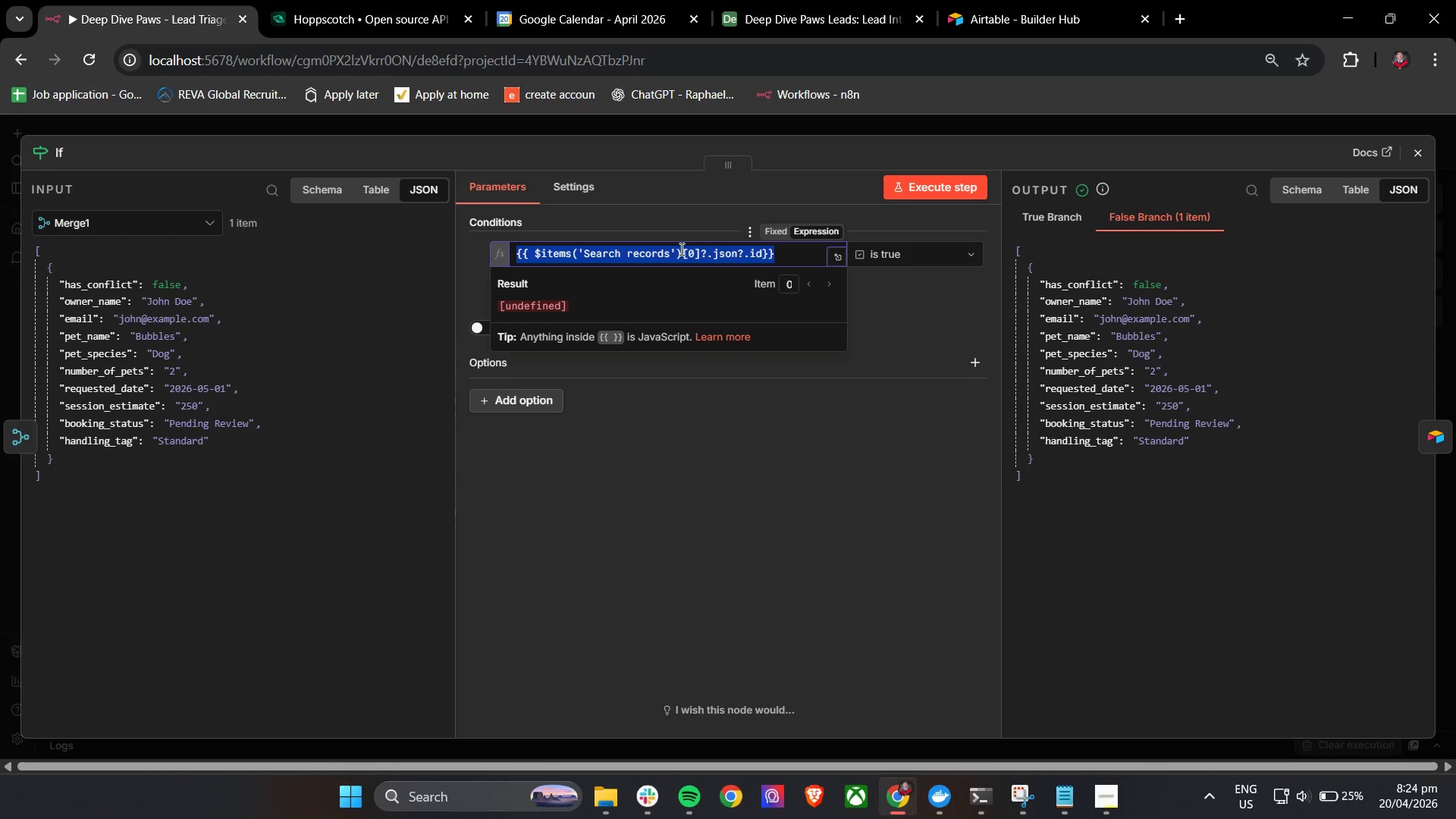 
key(Shift+BracketLeft)
 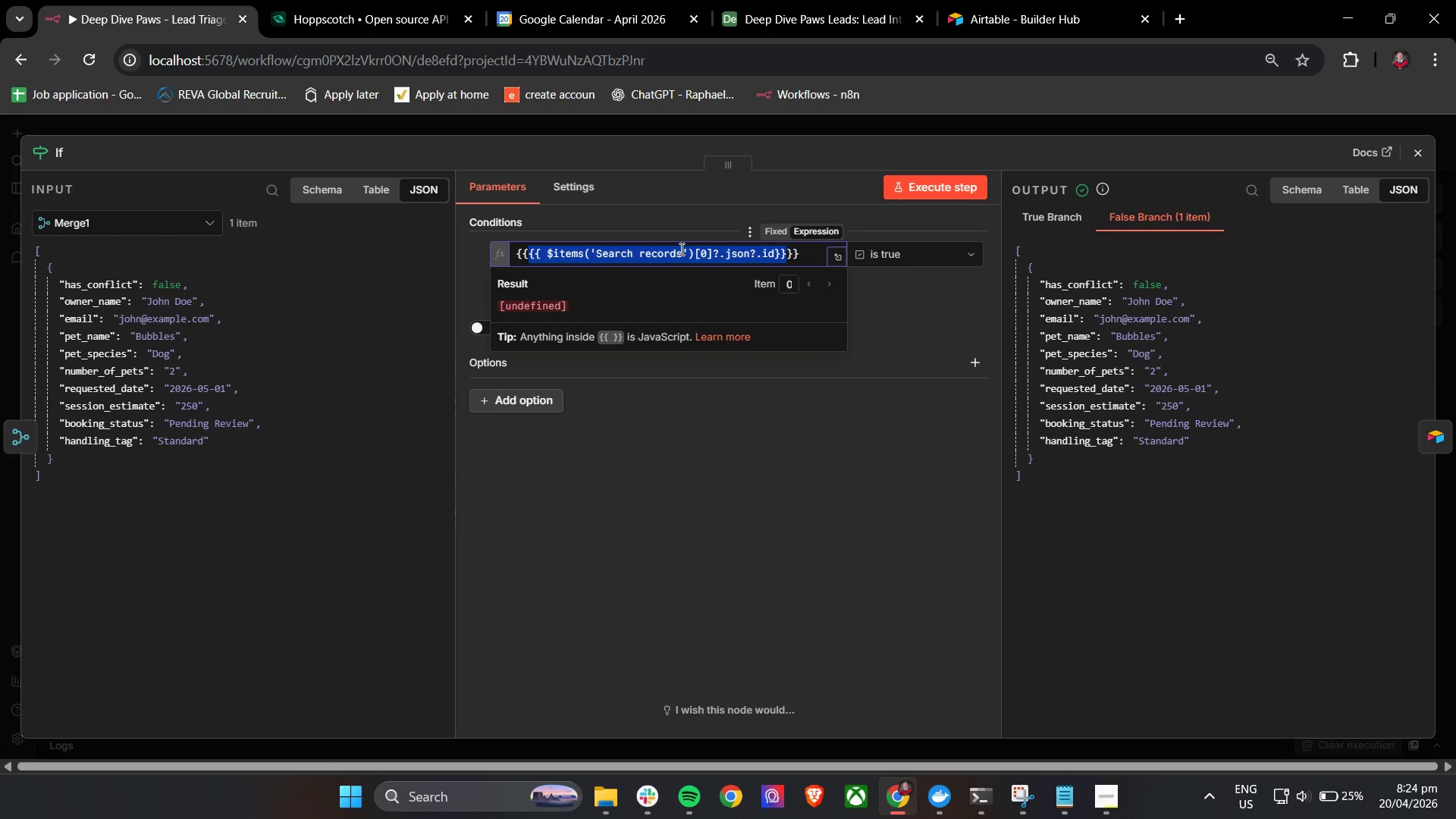 
key(Shift+BracketLeft)
 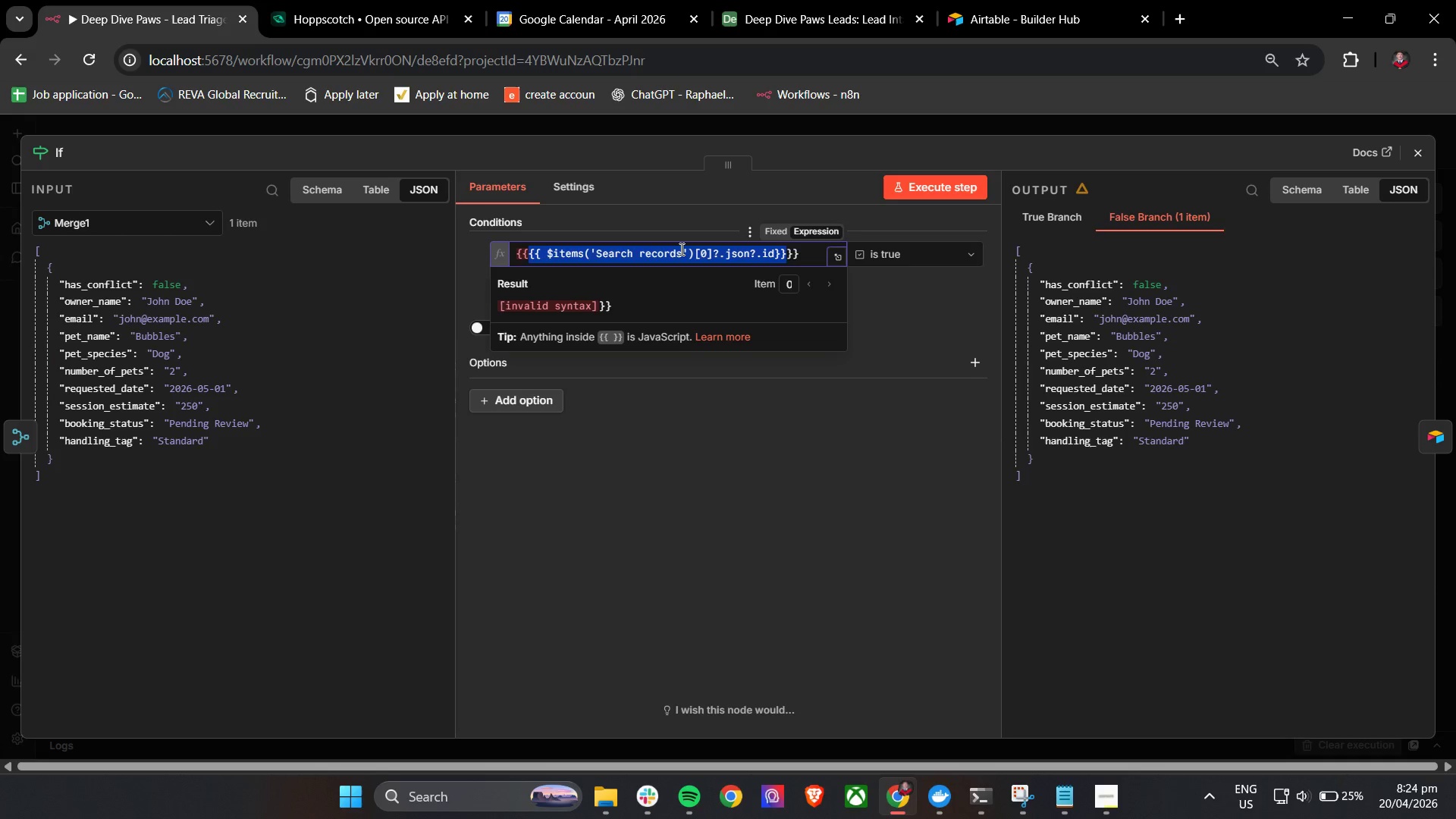 
key(Control+A)
 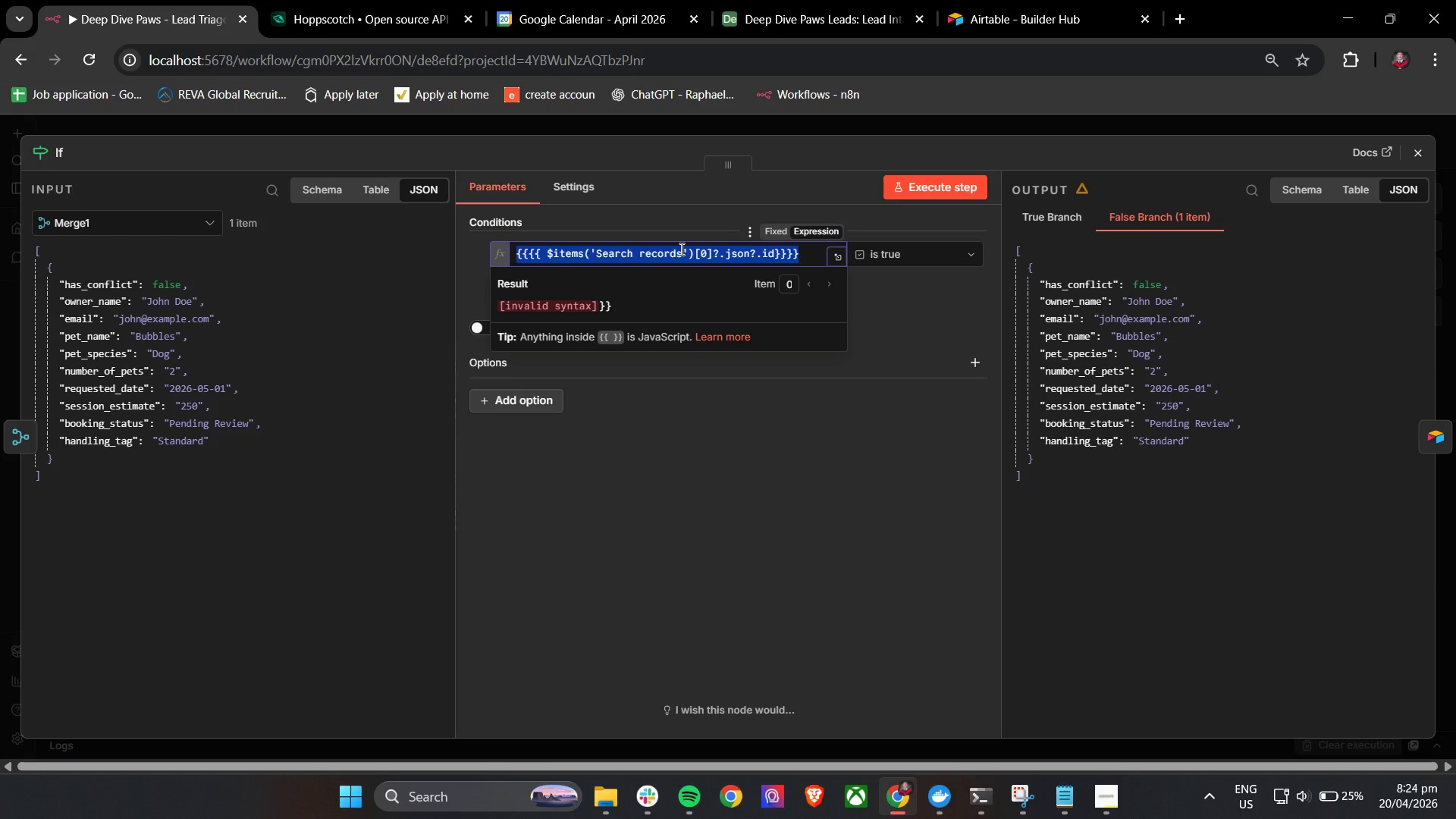 
key(Backspace)
 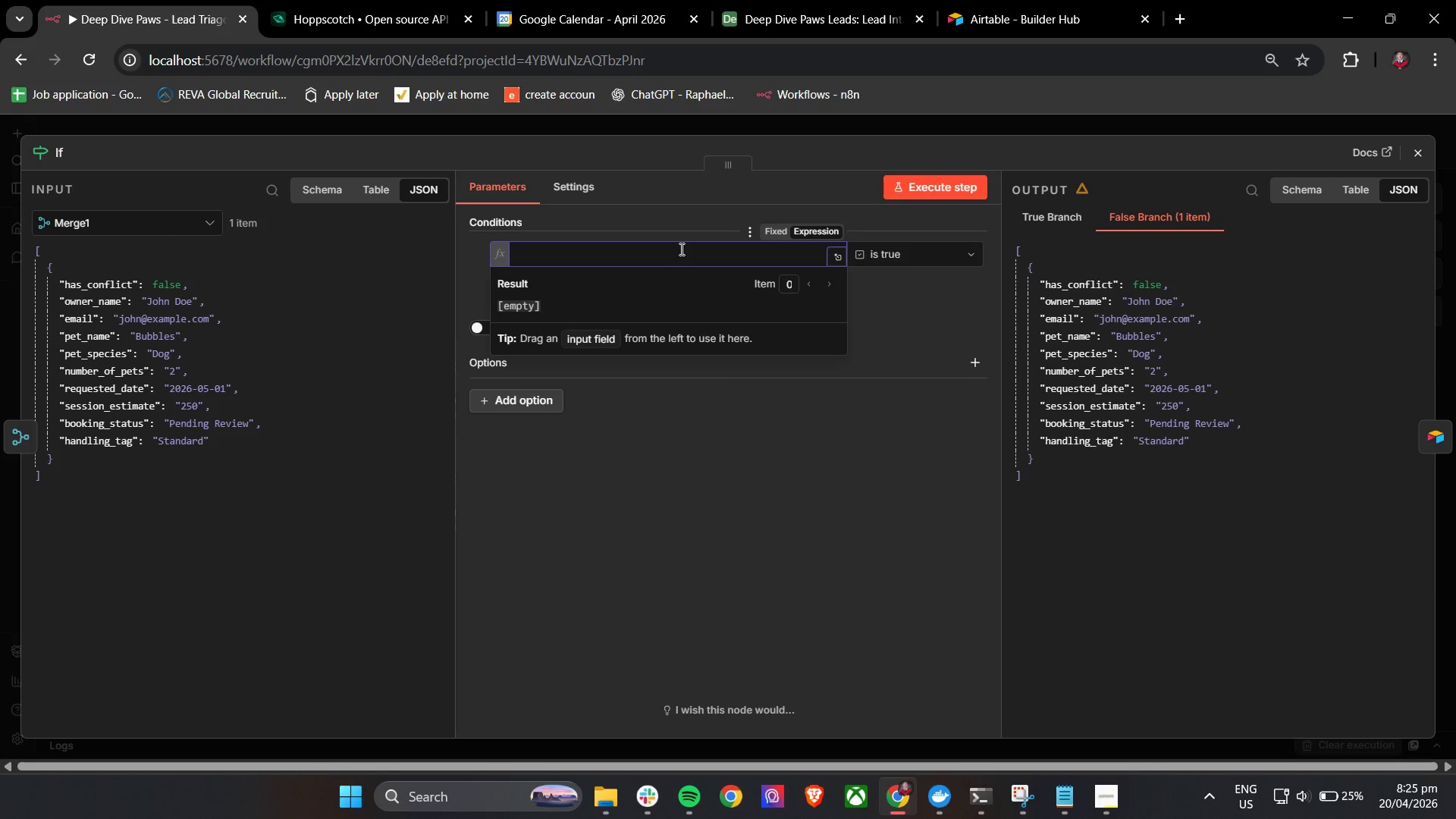 
key(Shift+BracketLeft)
 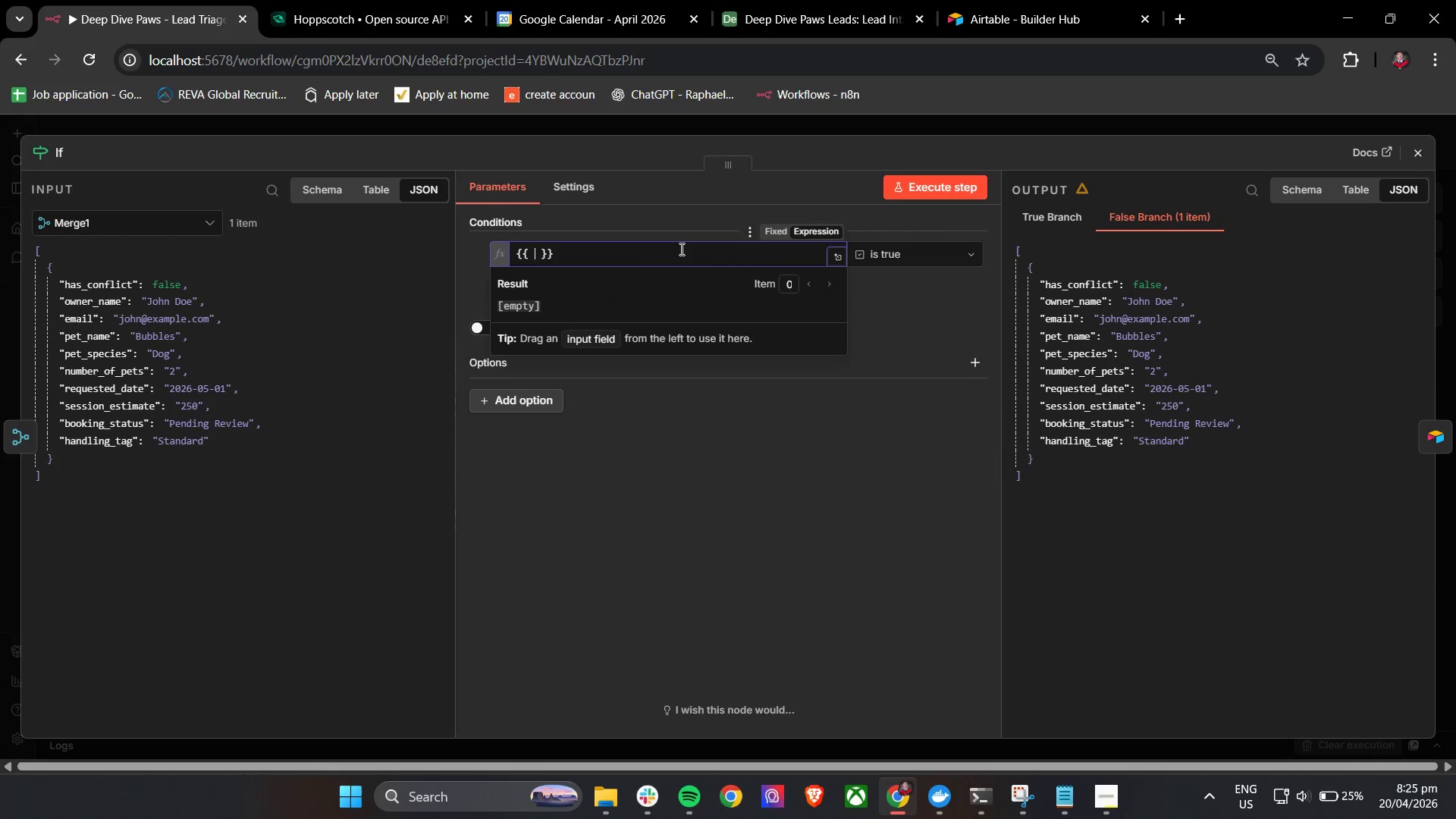 
key(Shift+BracketLeft)
 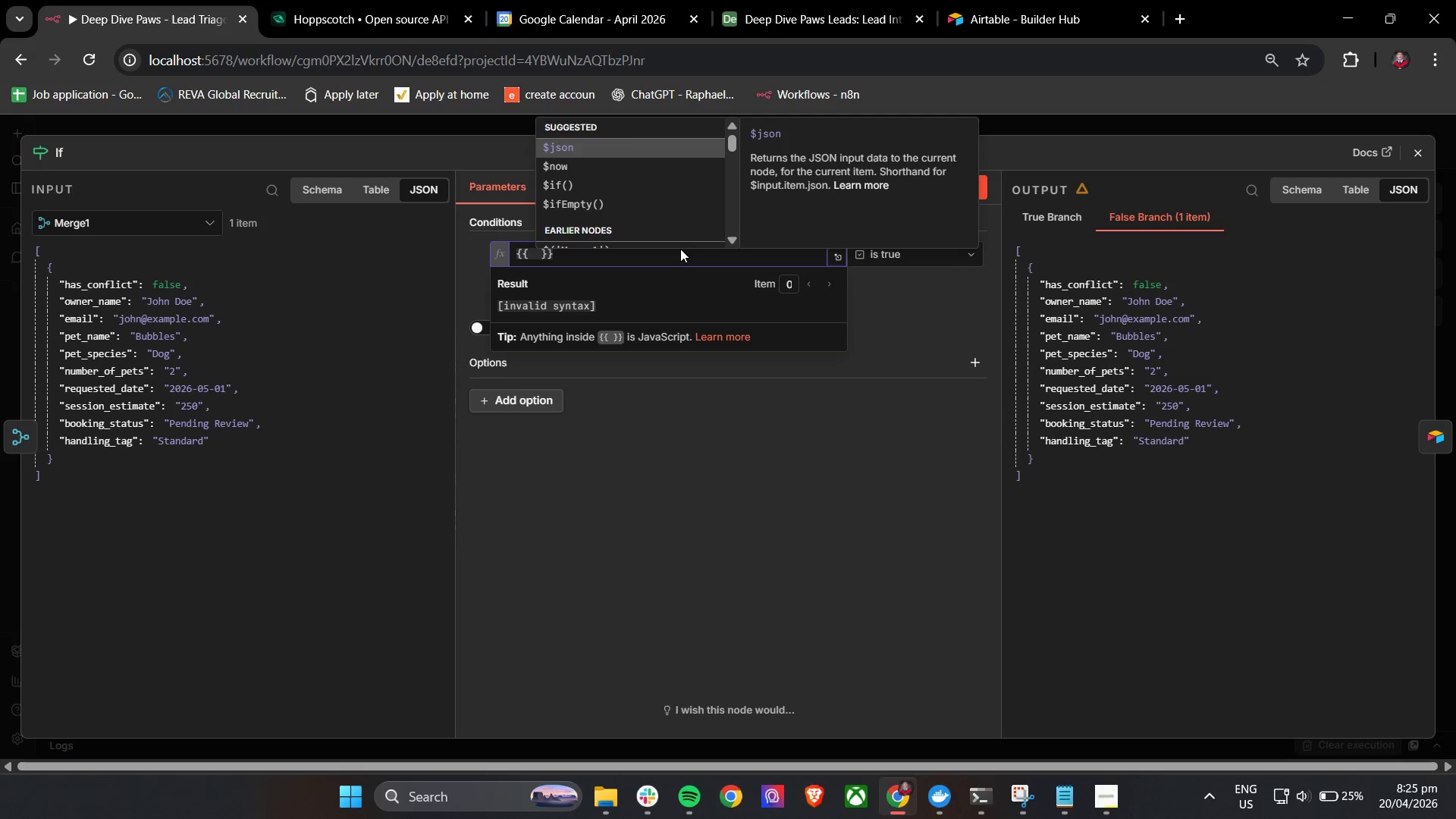 
key(Enter)
 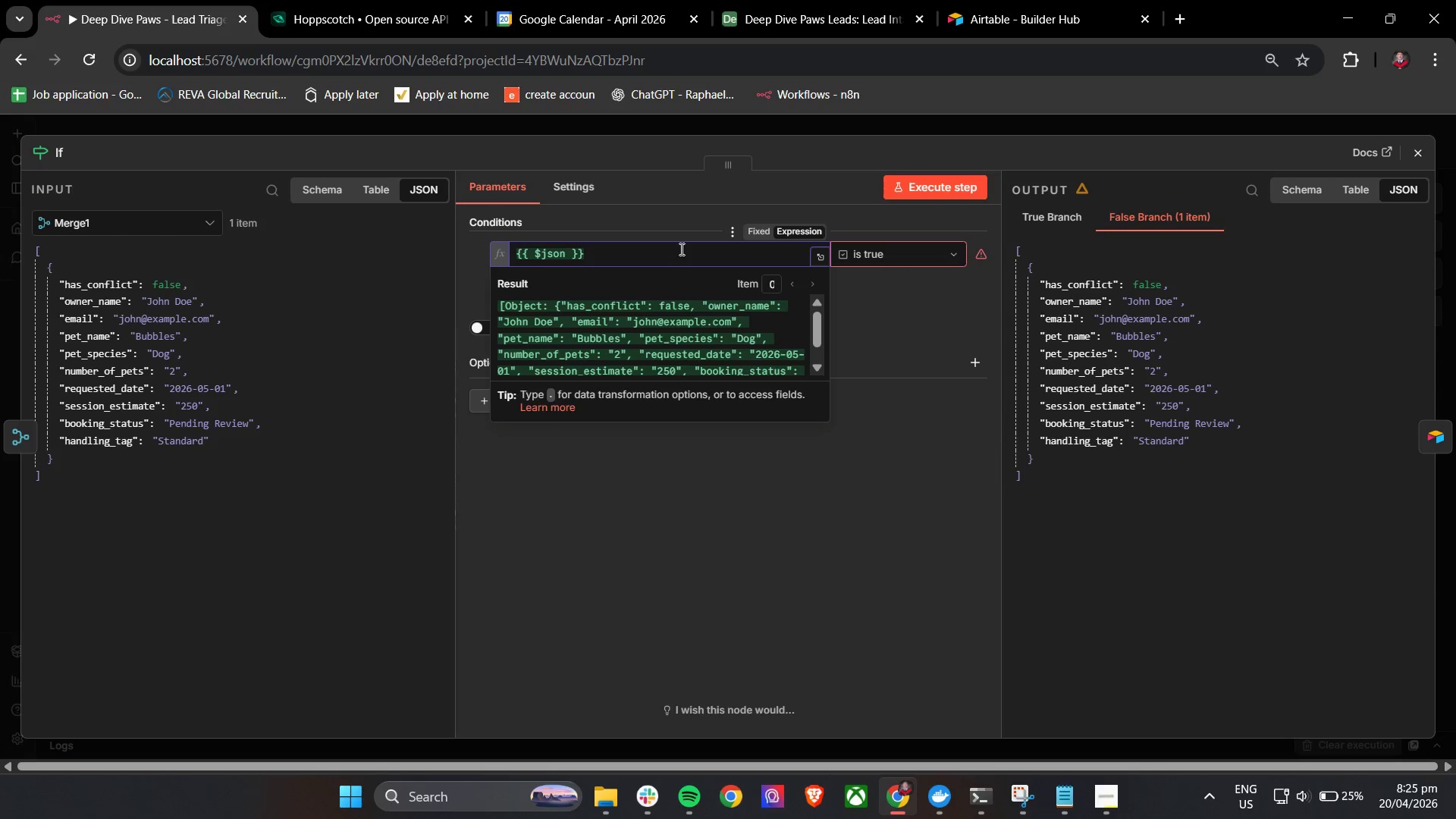 
type(.id)
 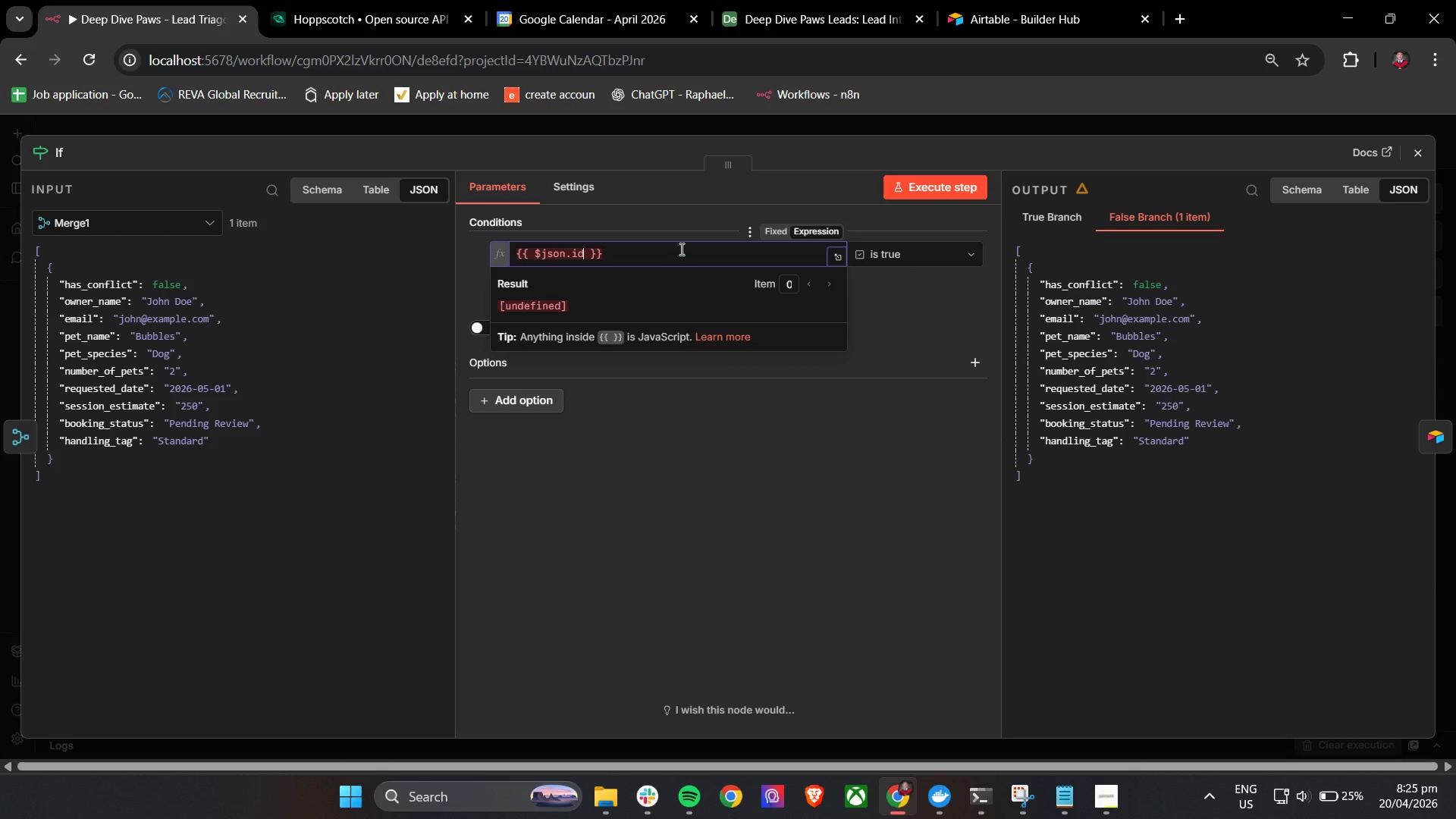 
left_click([915, 261])
 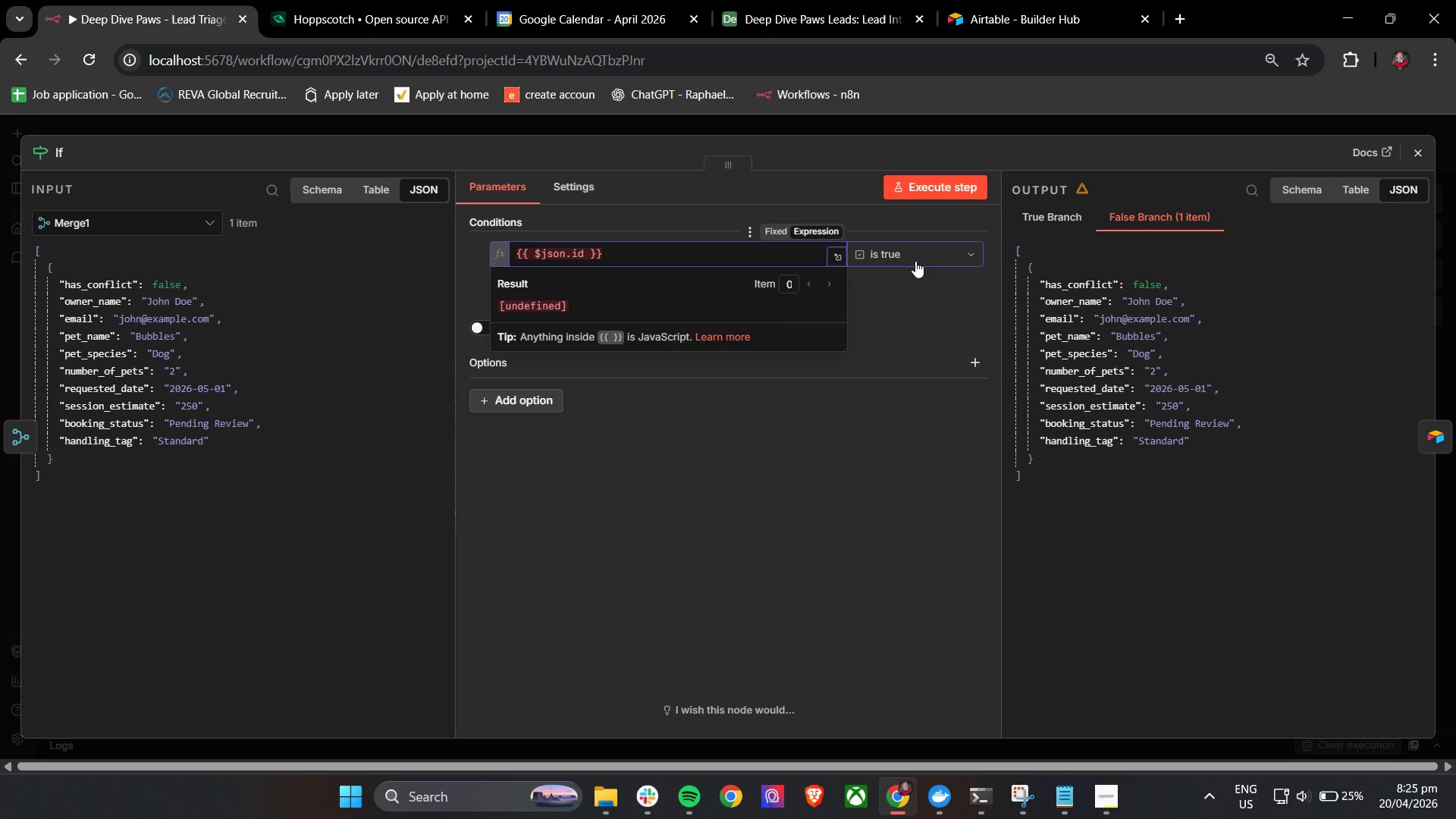 
mouse_move([930, 262])
 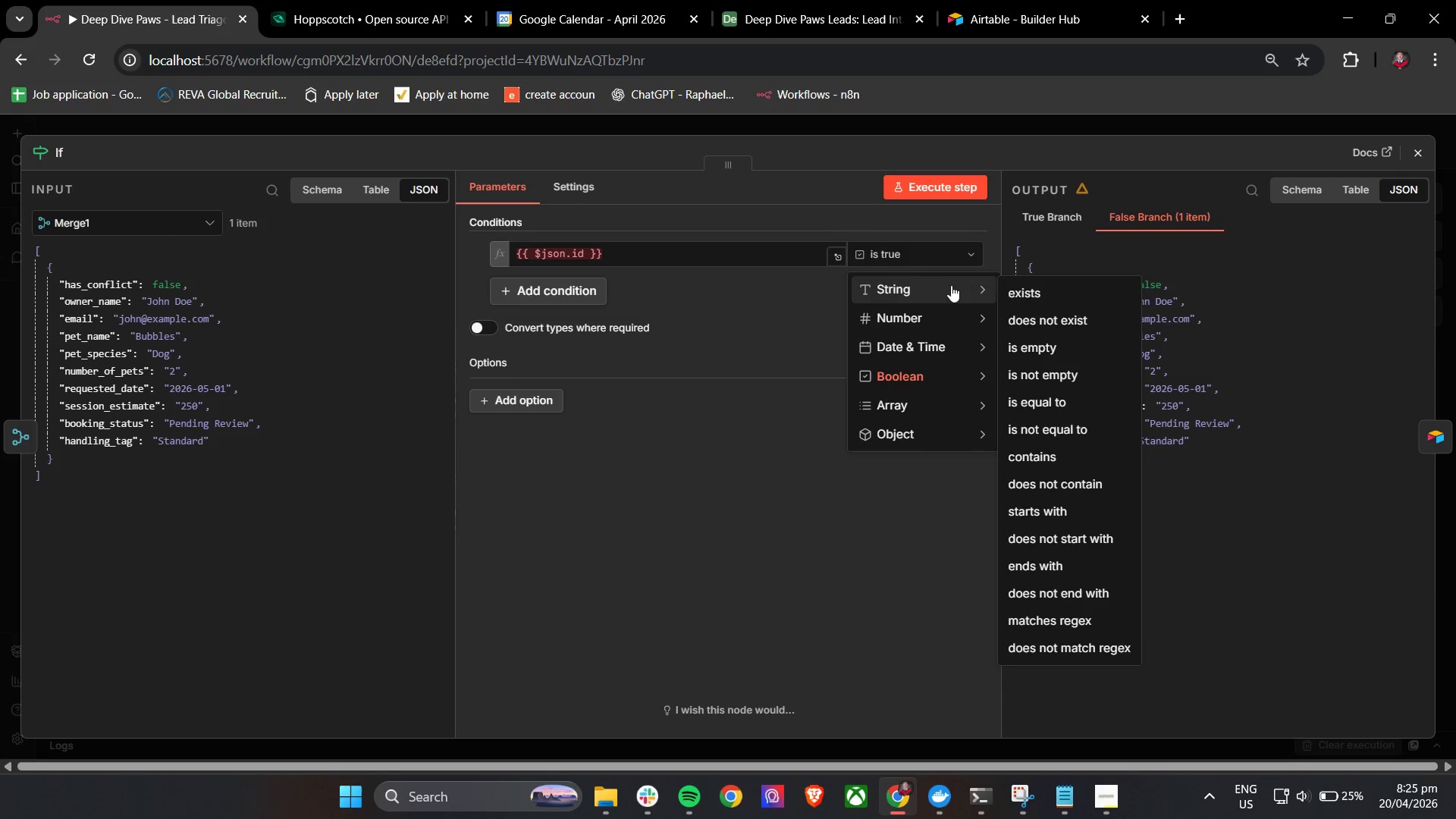 
left_click([1033, 290])
 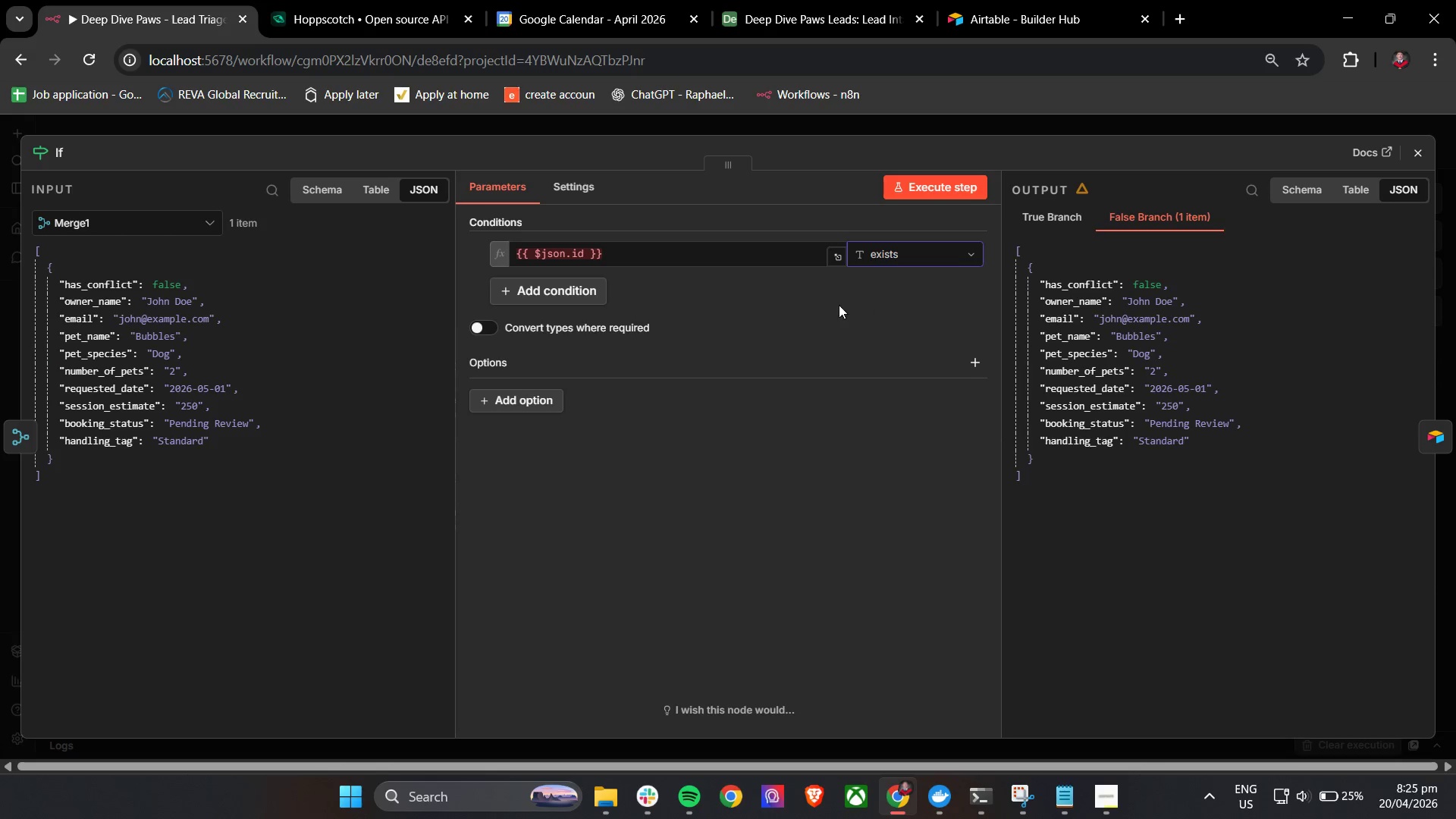 
left_click([838, 306])
 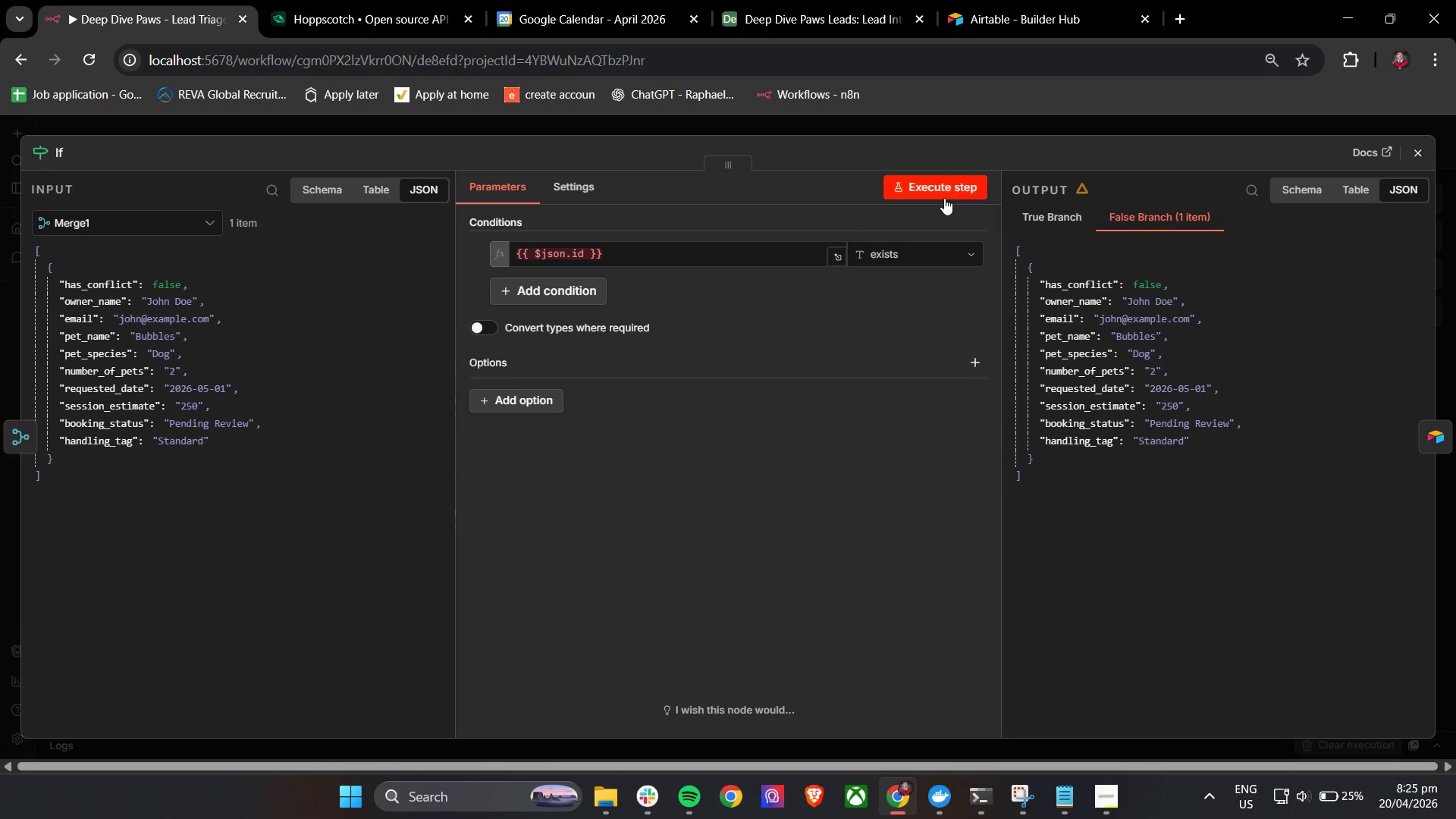 
left_click([946, 187])
 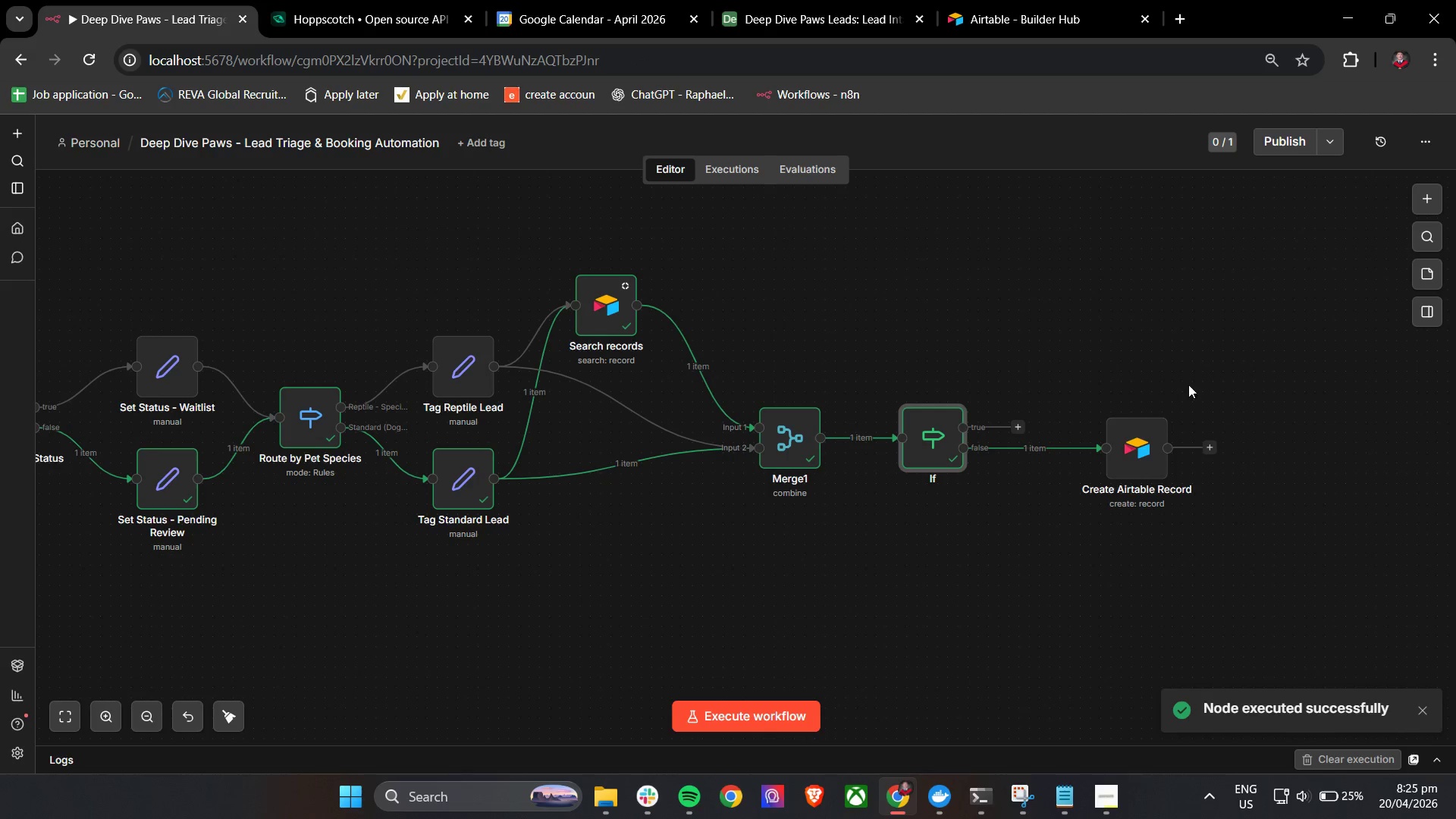 
left_click([1108, 403])
 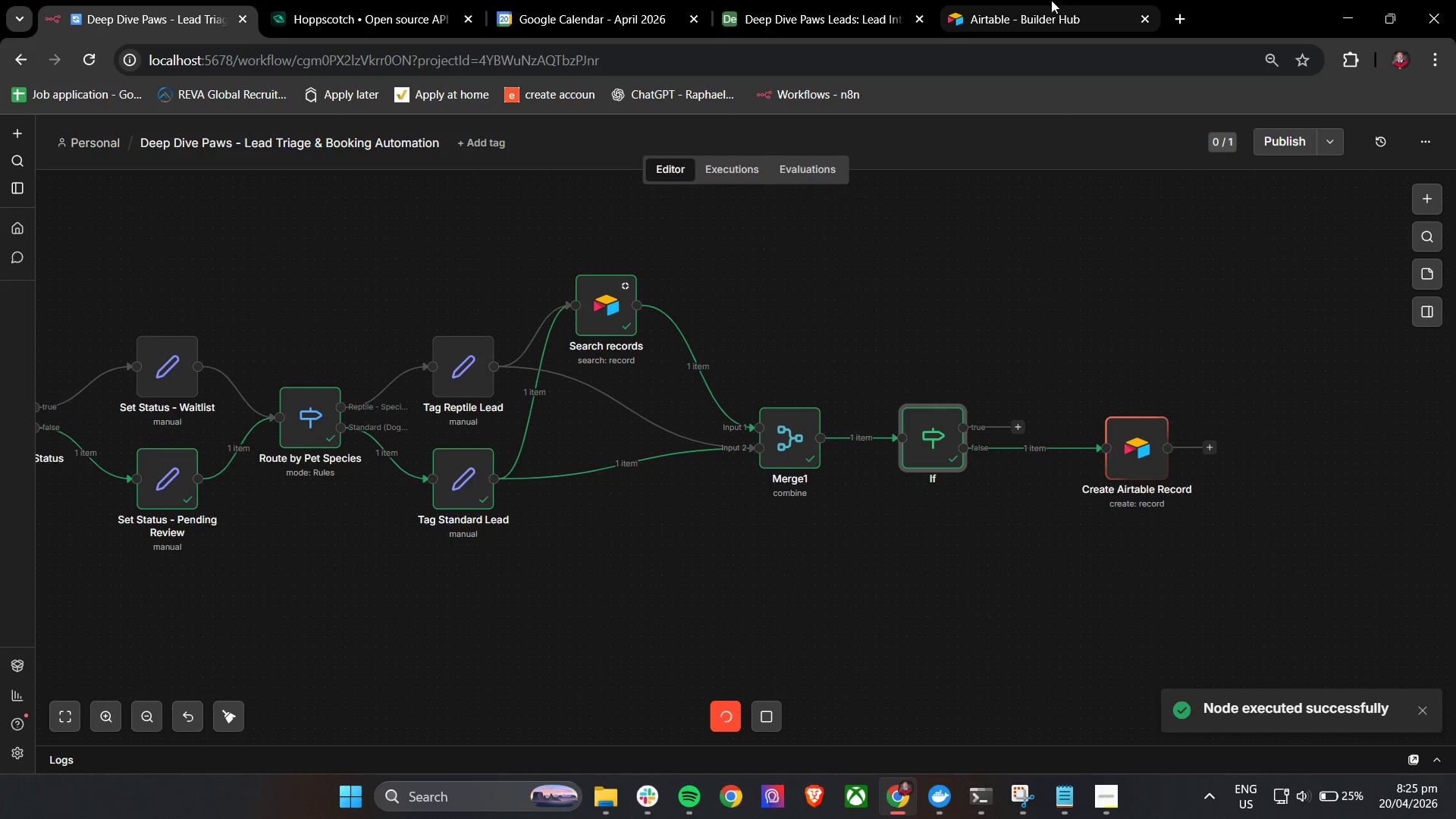 
left_click([1034, 6])
 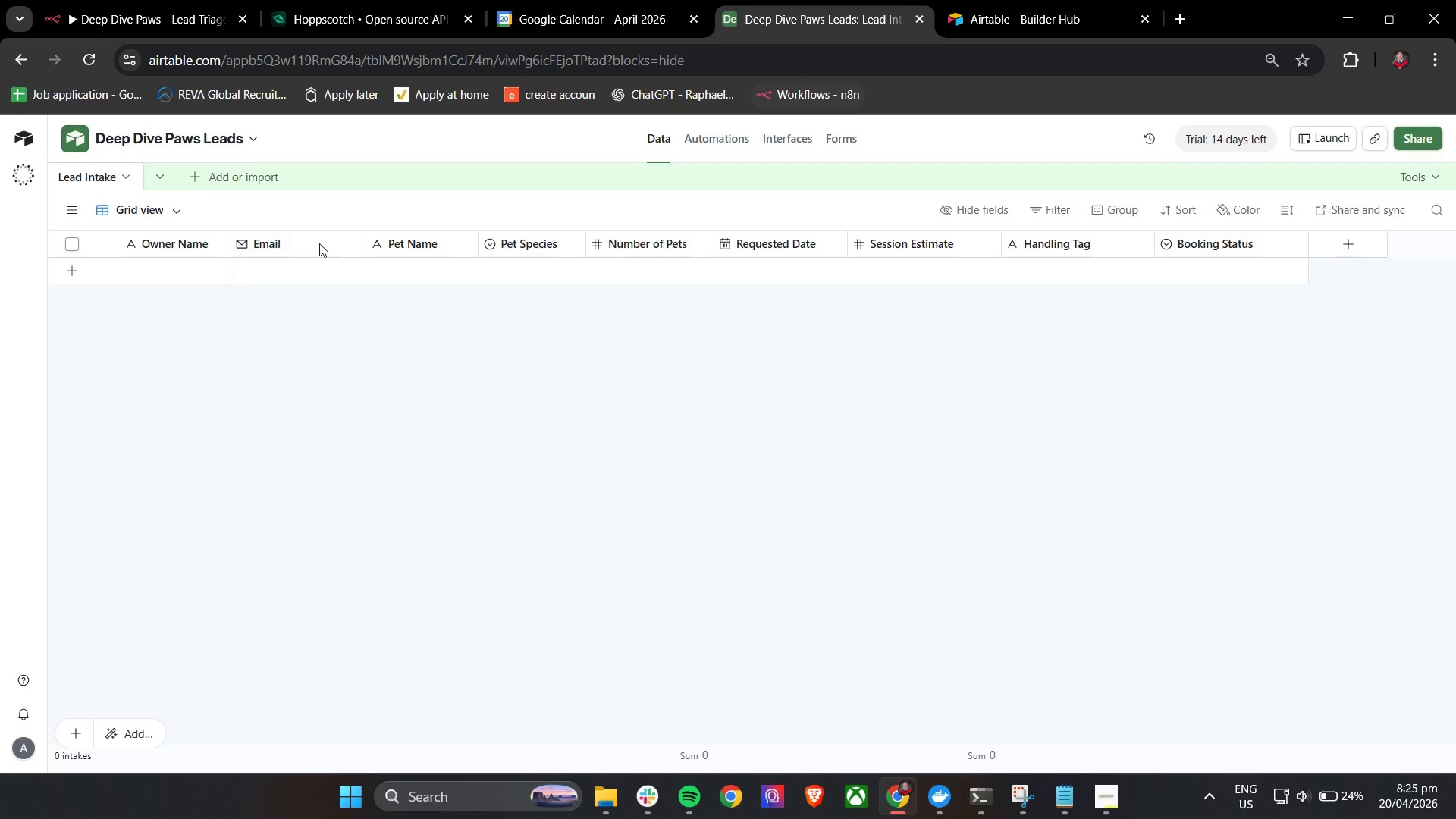 
left_click([130, 0])
 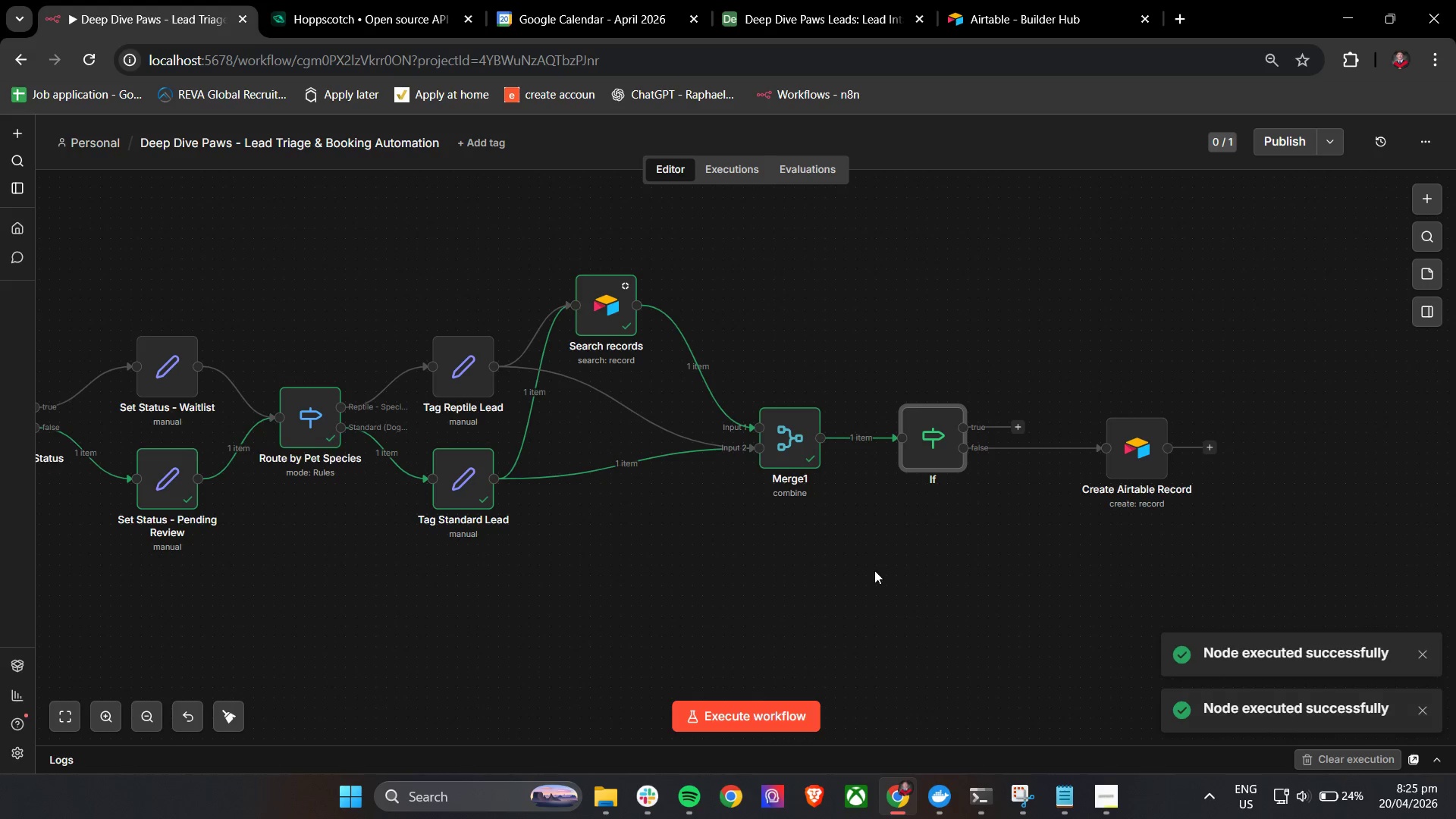 
double_click([934, 447])
 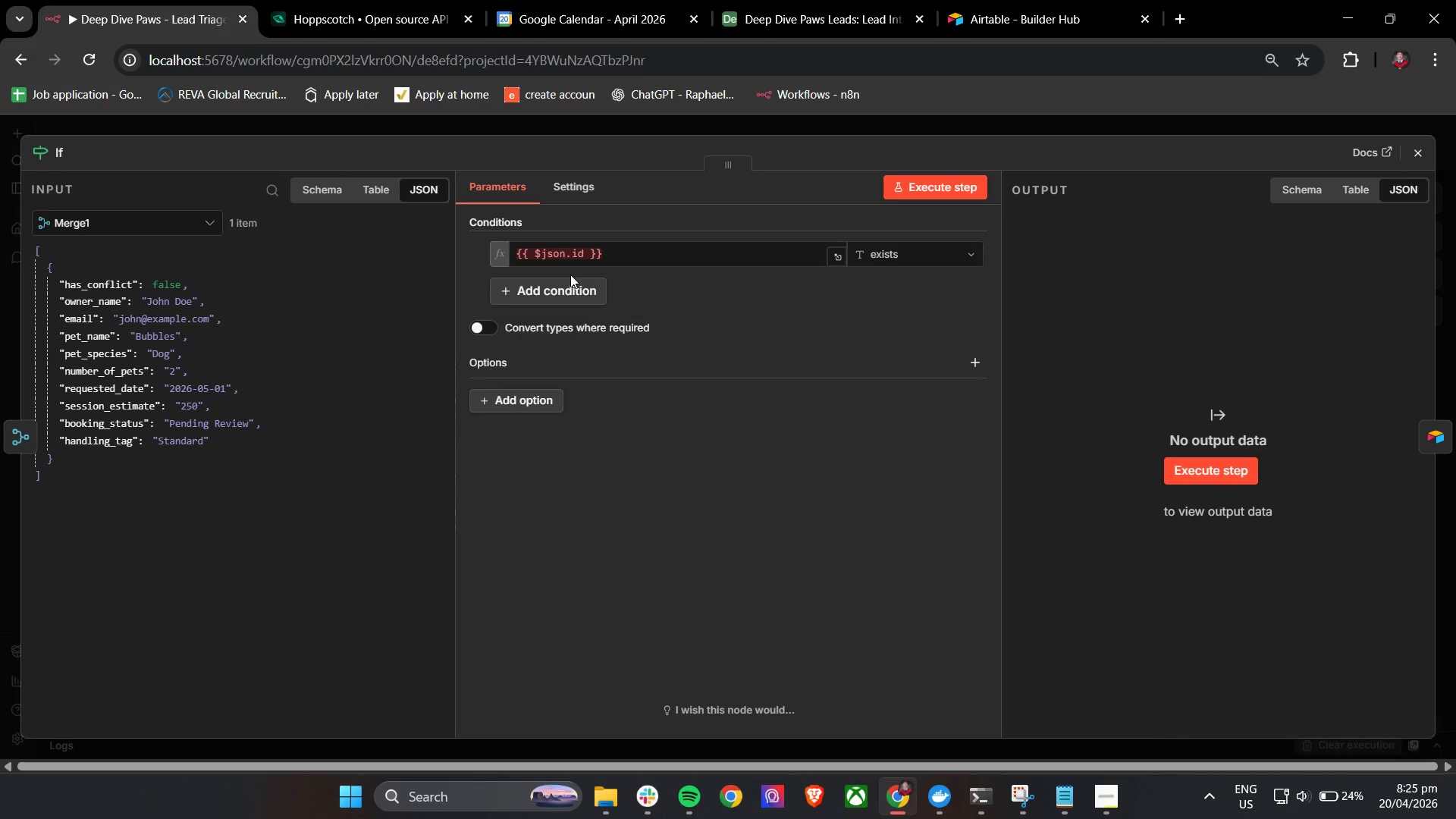 
left_click([1418, 155])
 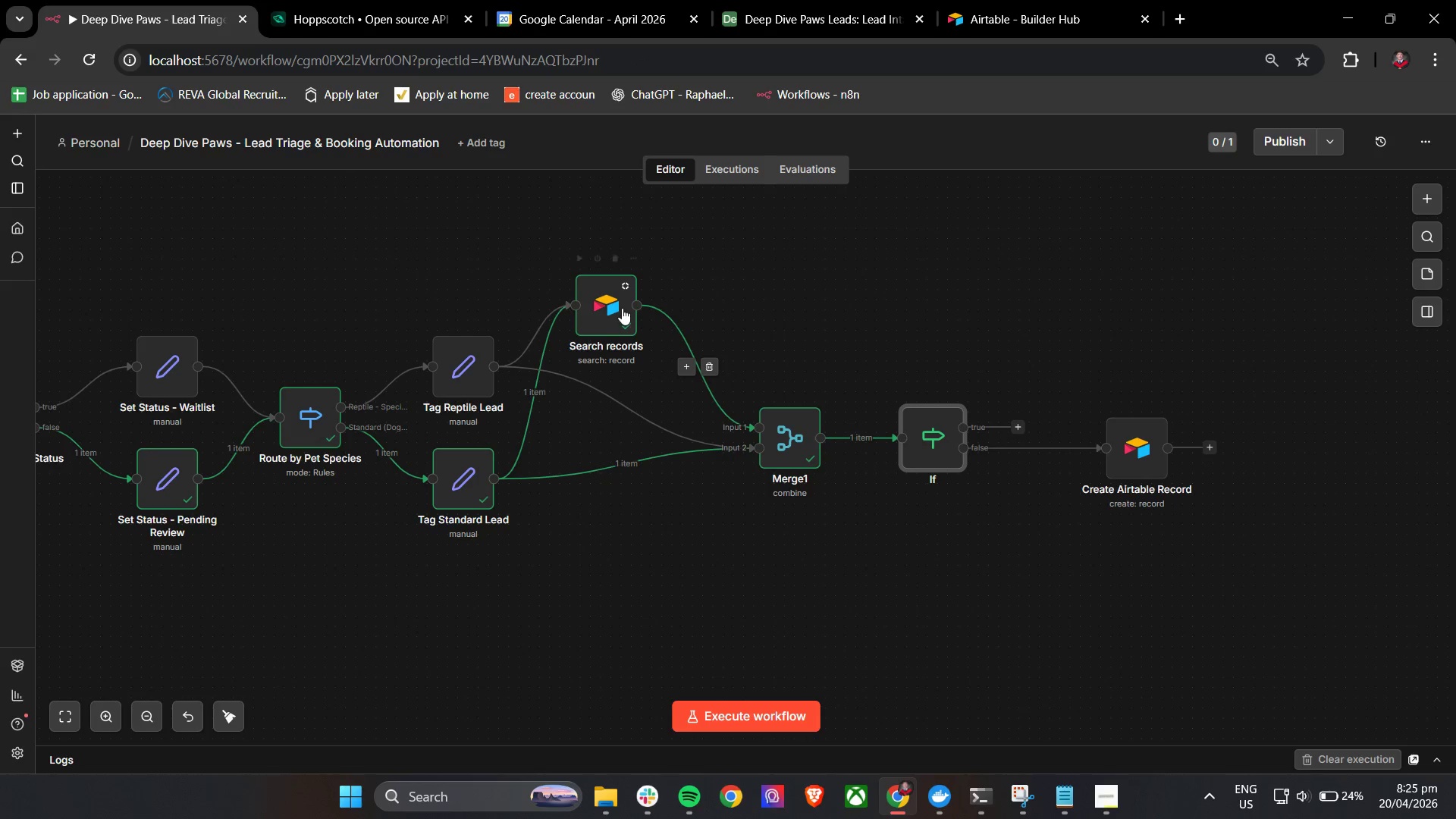 
double_click([617, 303])
 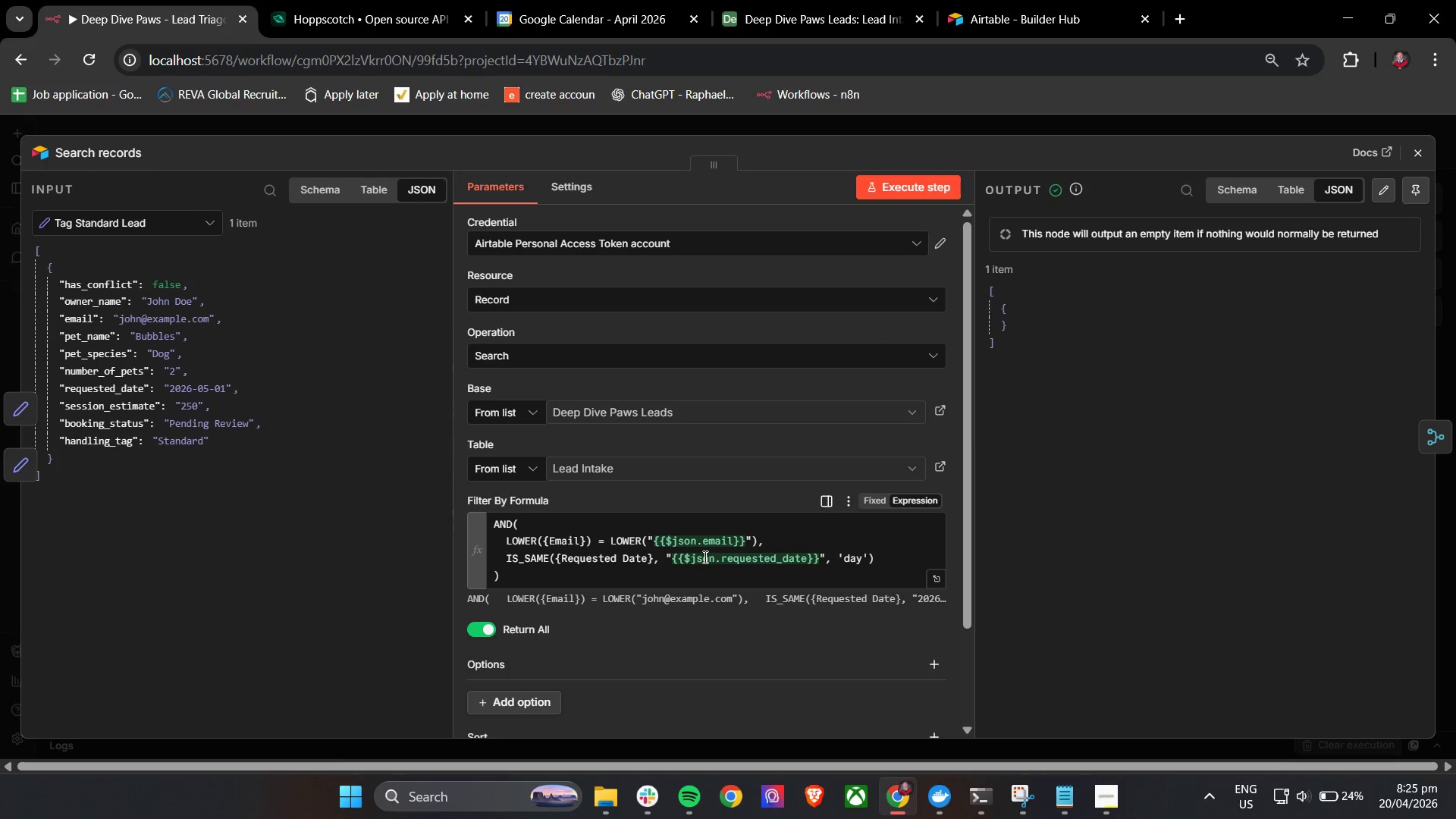 
wait(5.16)
 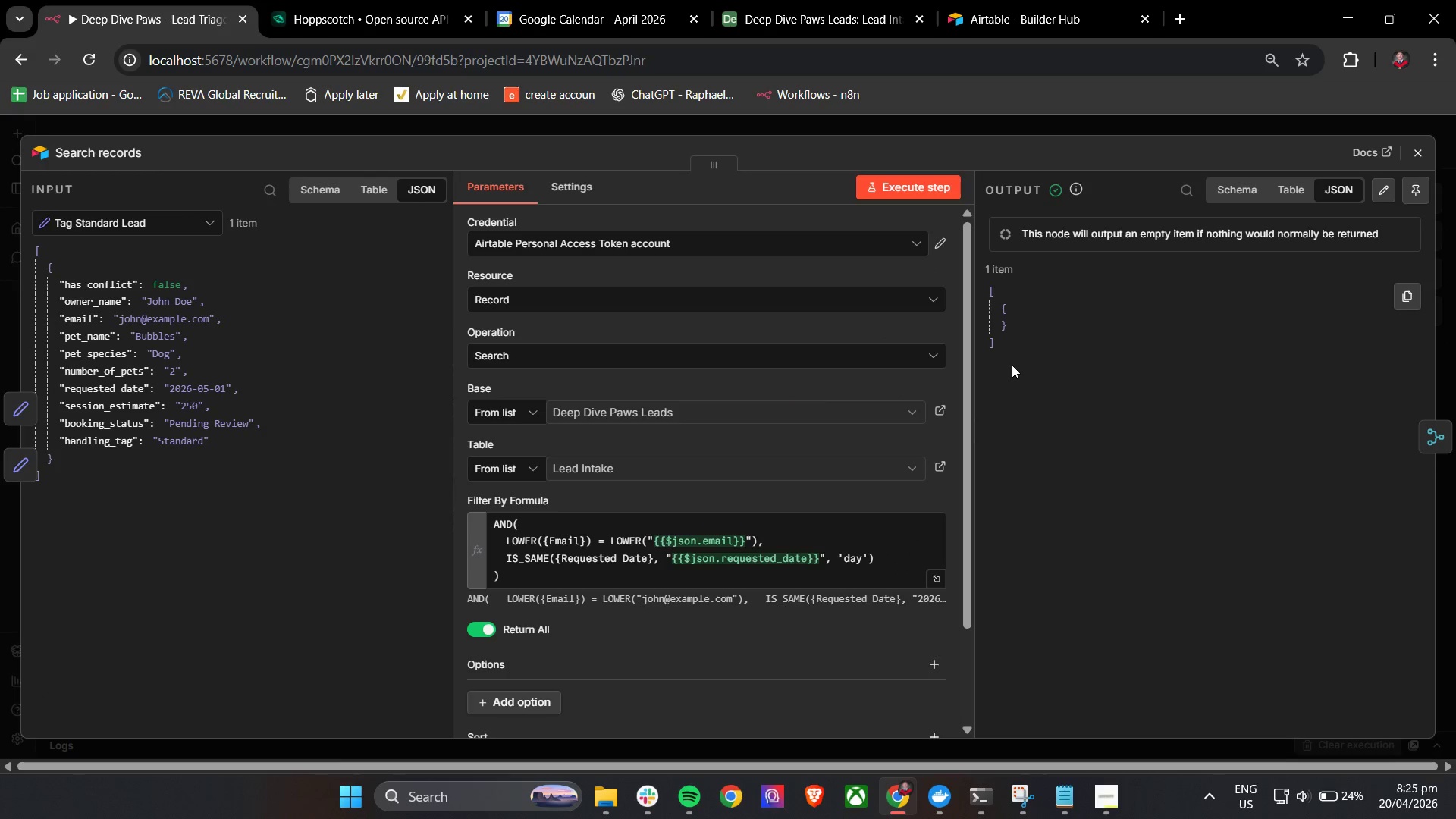 
scroll: coordinate [731, 556], scroll_direction: down, amount: 2.0
 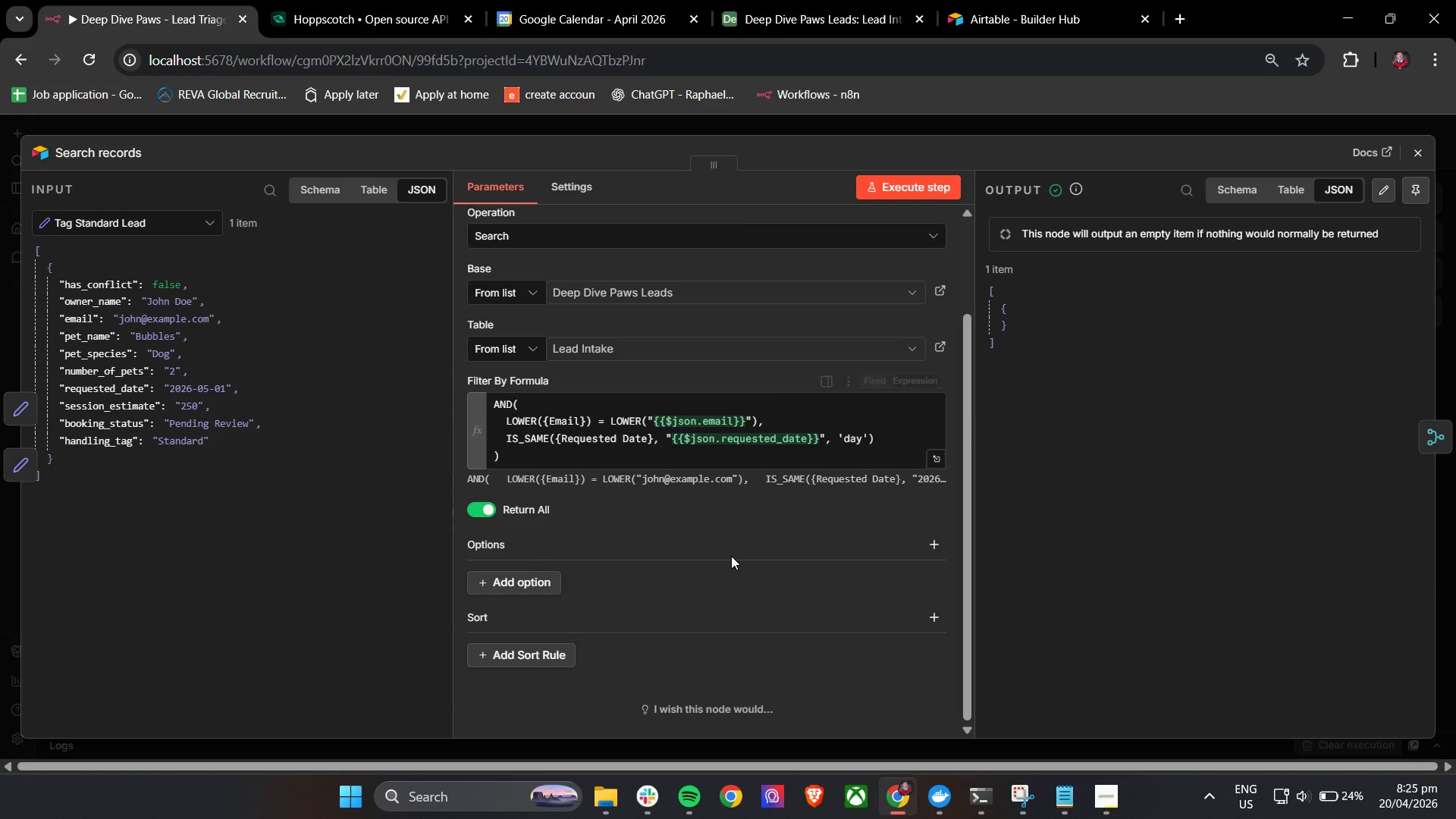 
scroll: coordinate [731, 556], scroll_direction: up, amount: 1.0
 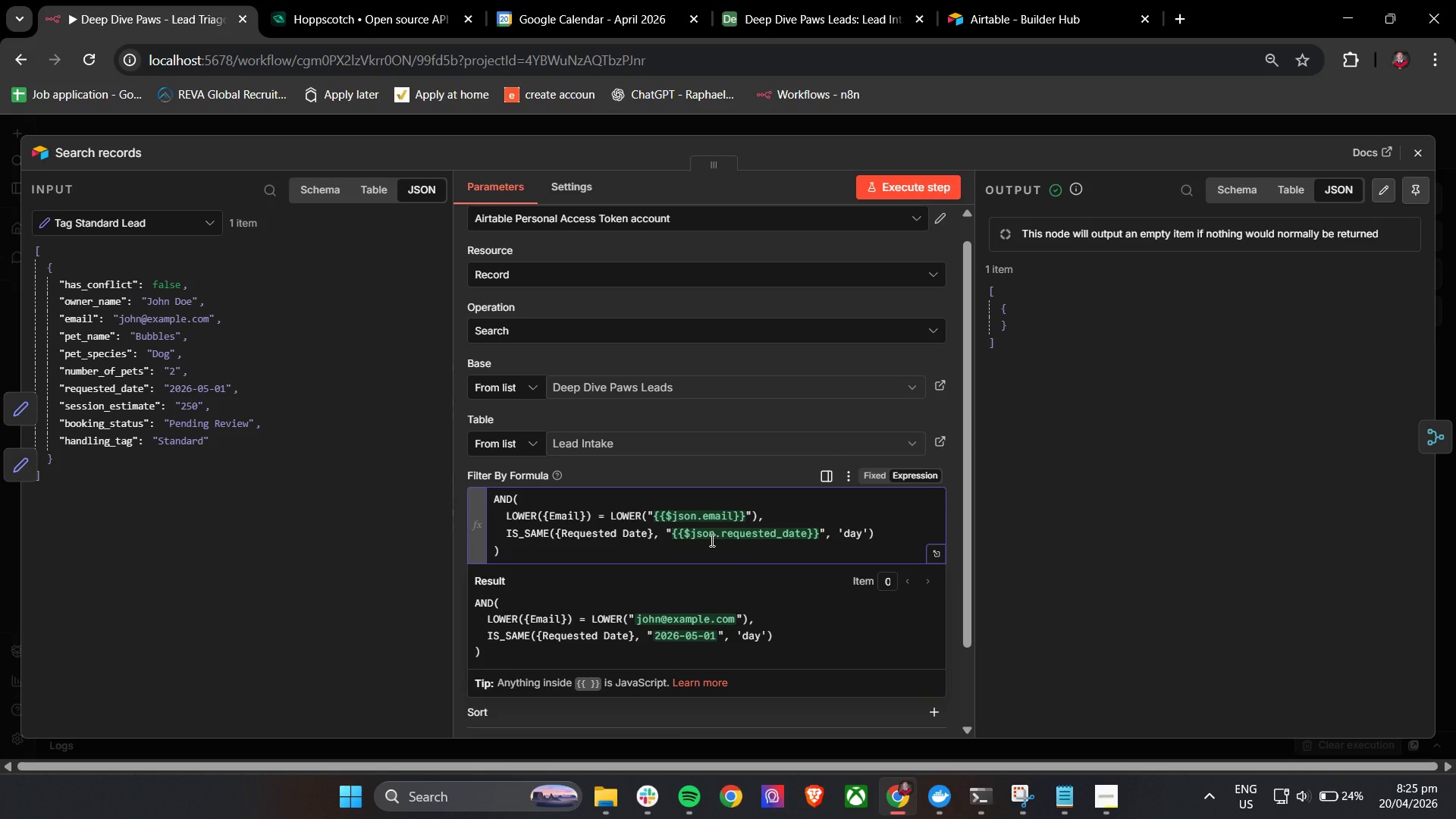 
wait(6.48)
 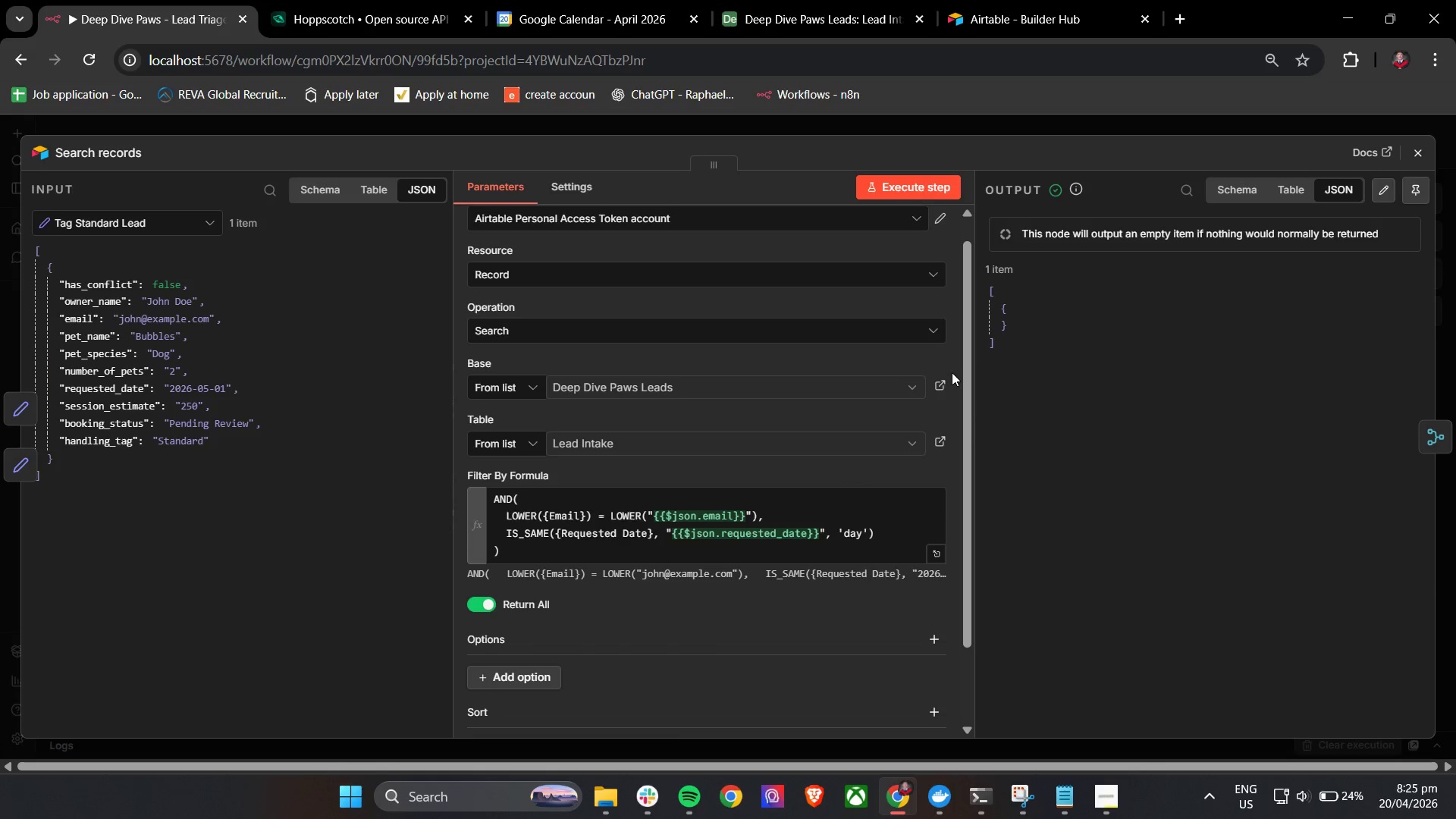 
left_click([758, 355])
 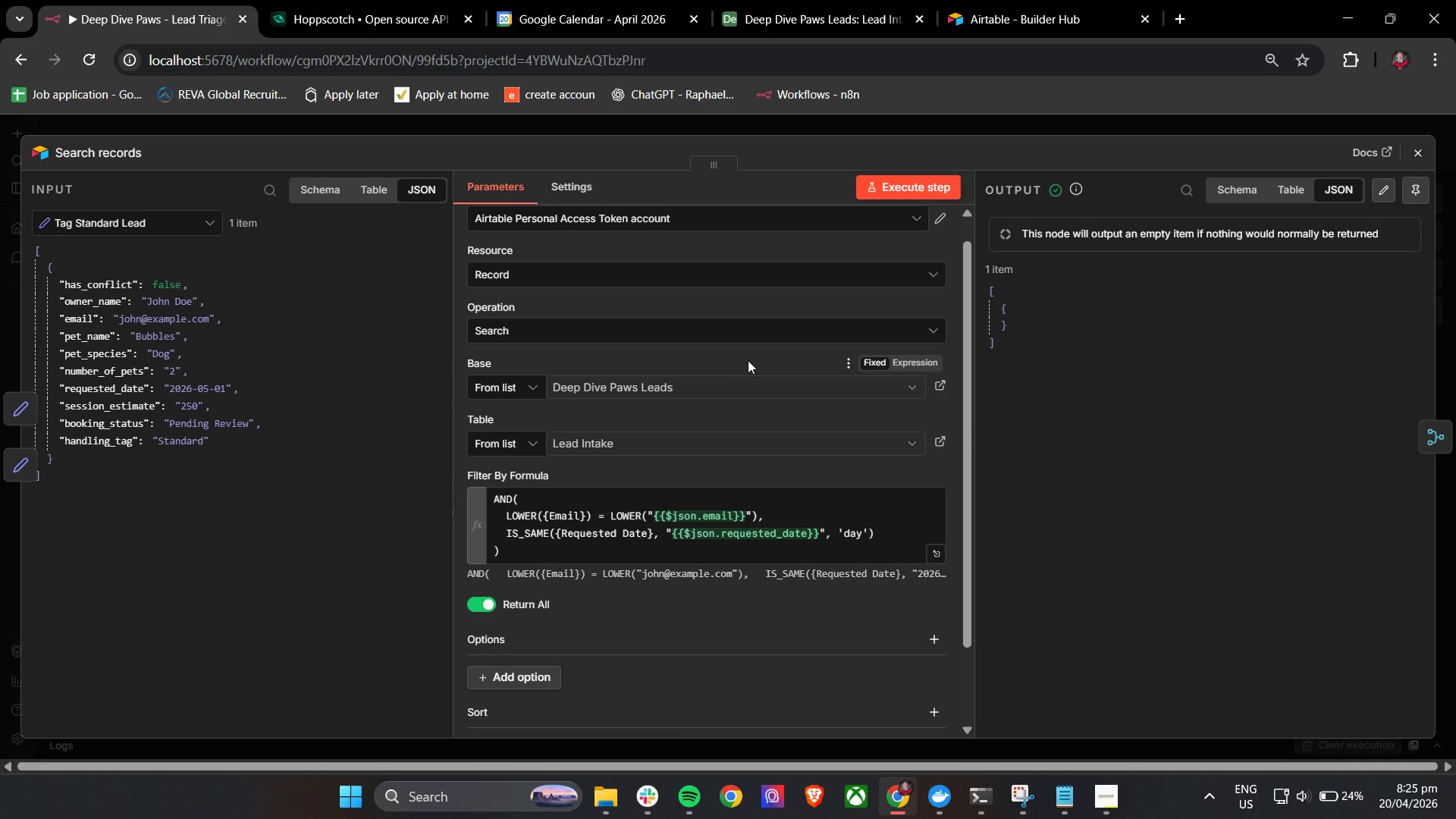 
scroll: coordinate [748, 360], scroll_direction: down, amount: 4.0
 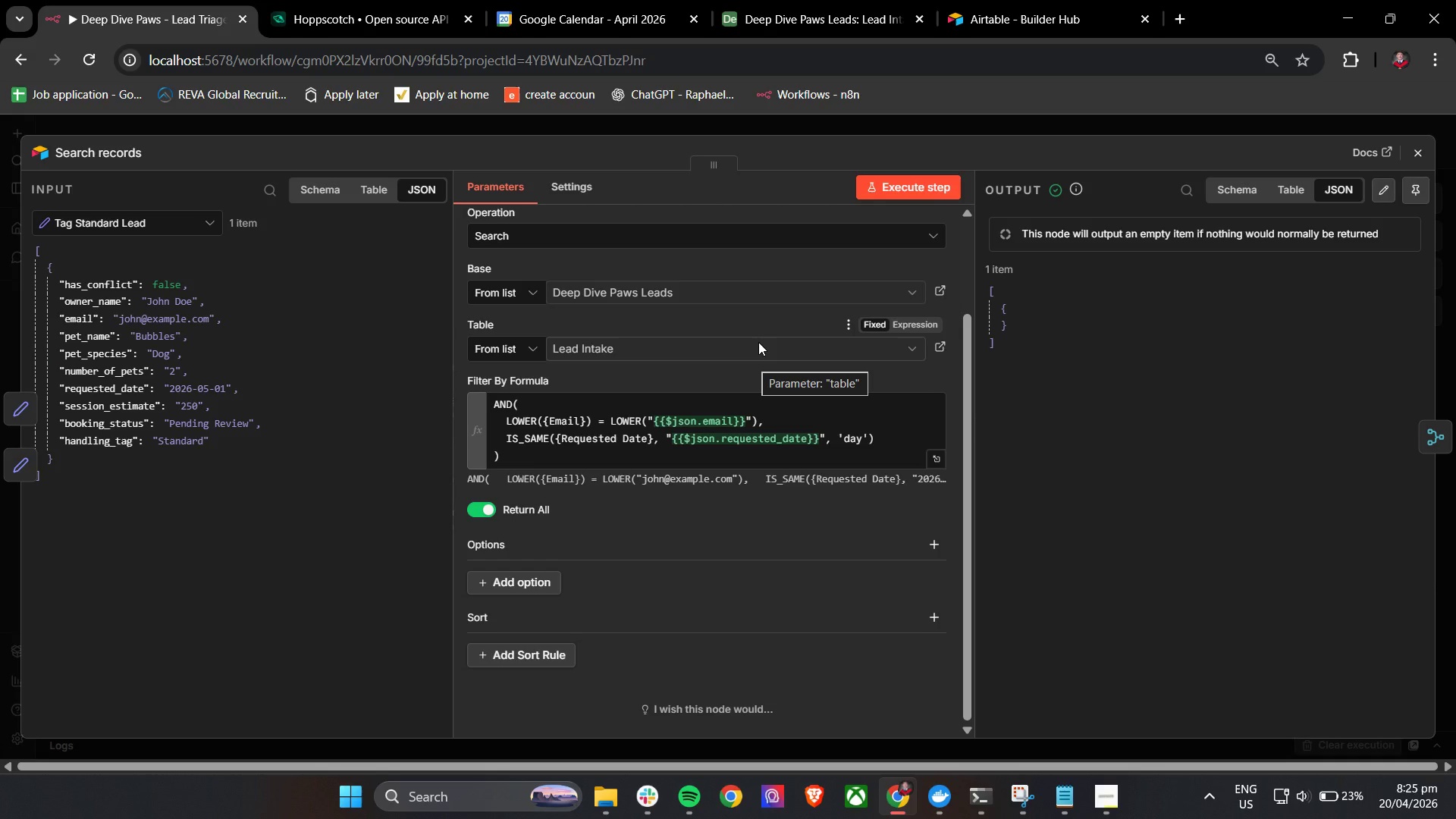 
wait(16.47)
 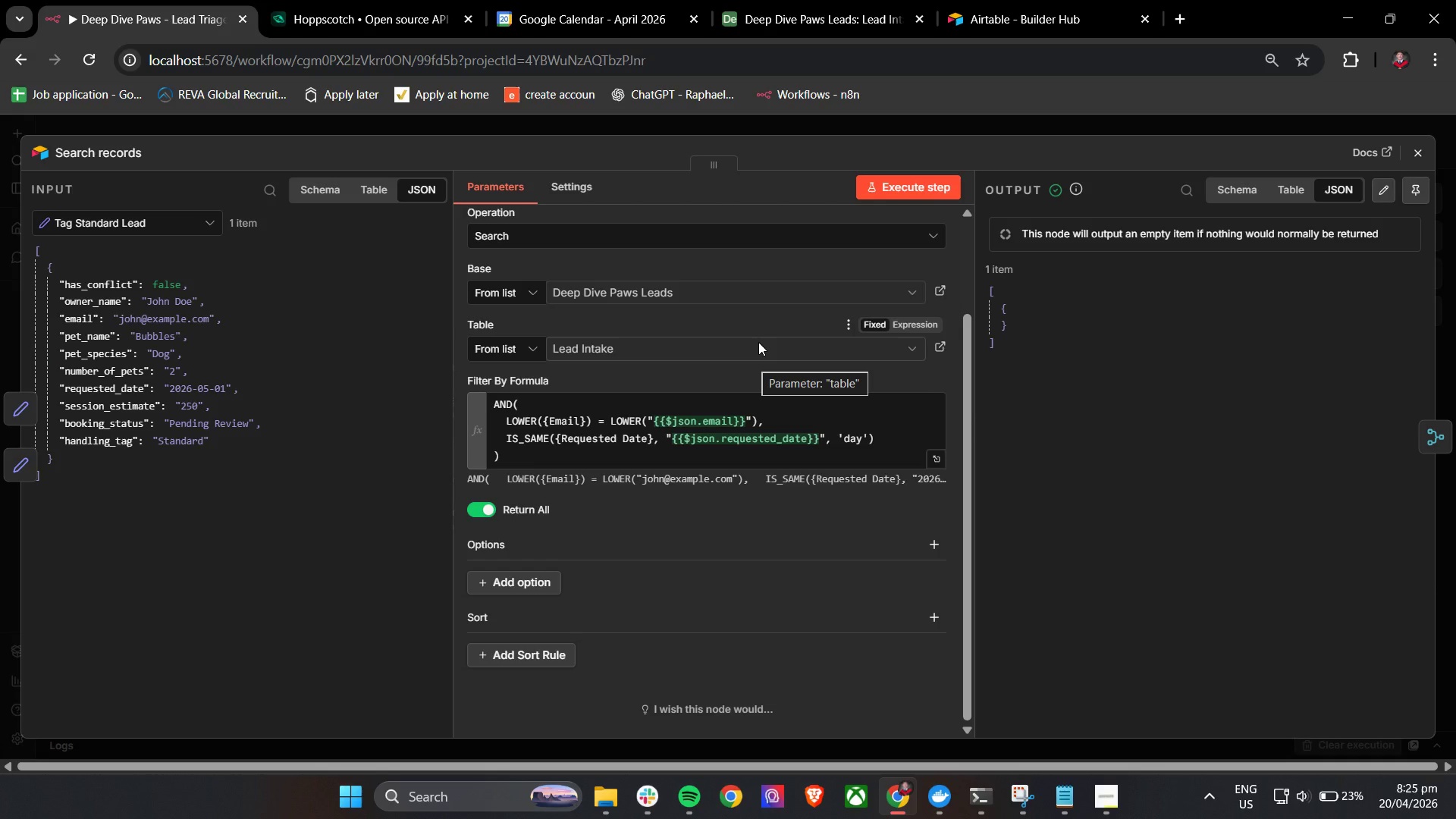 
left_click([620, 380])
 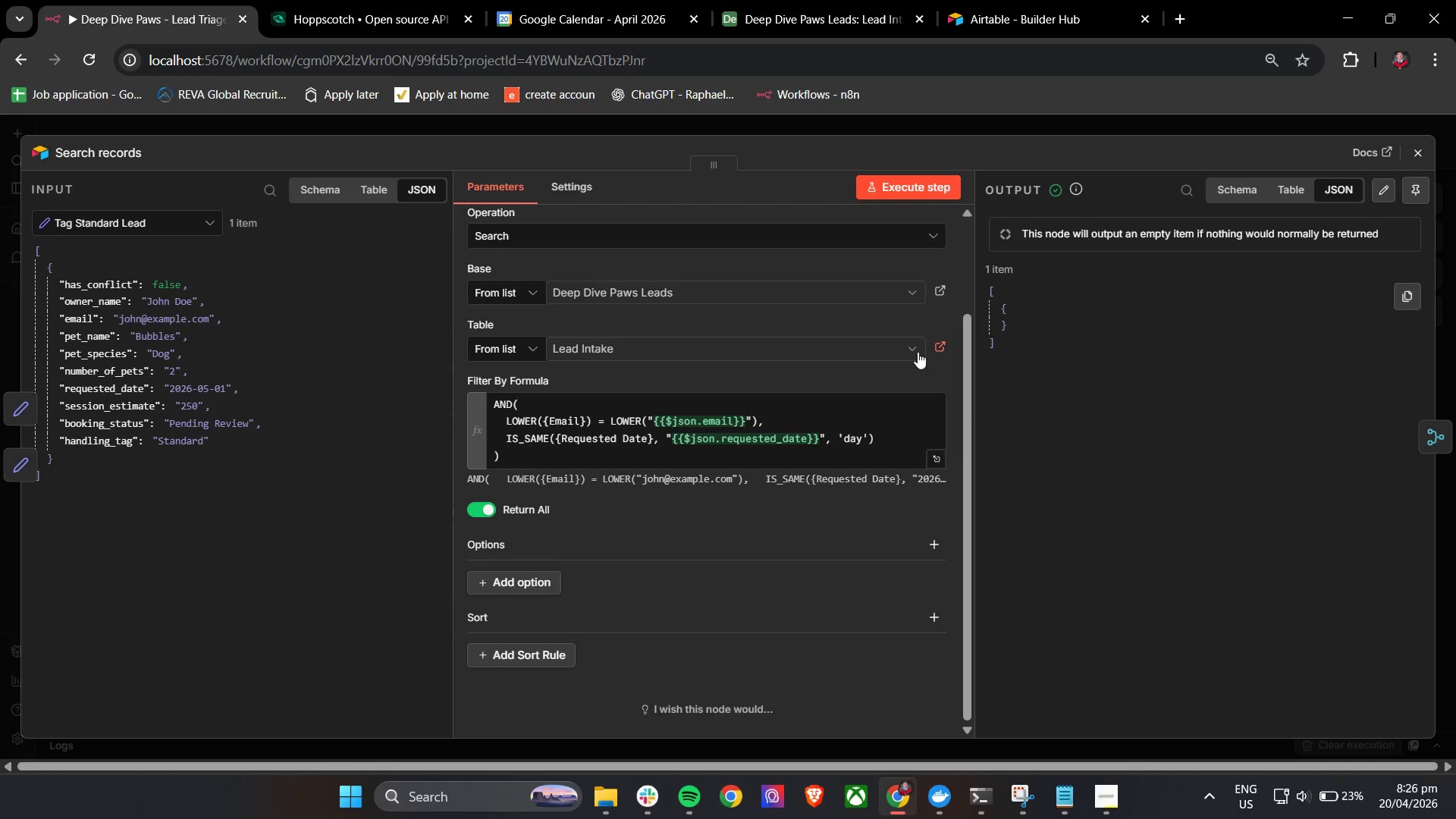 
left_click([733, 384])
 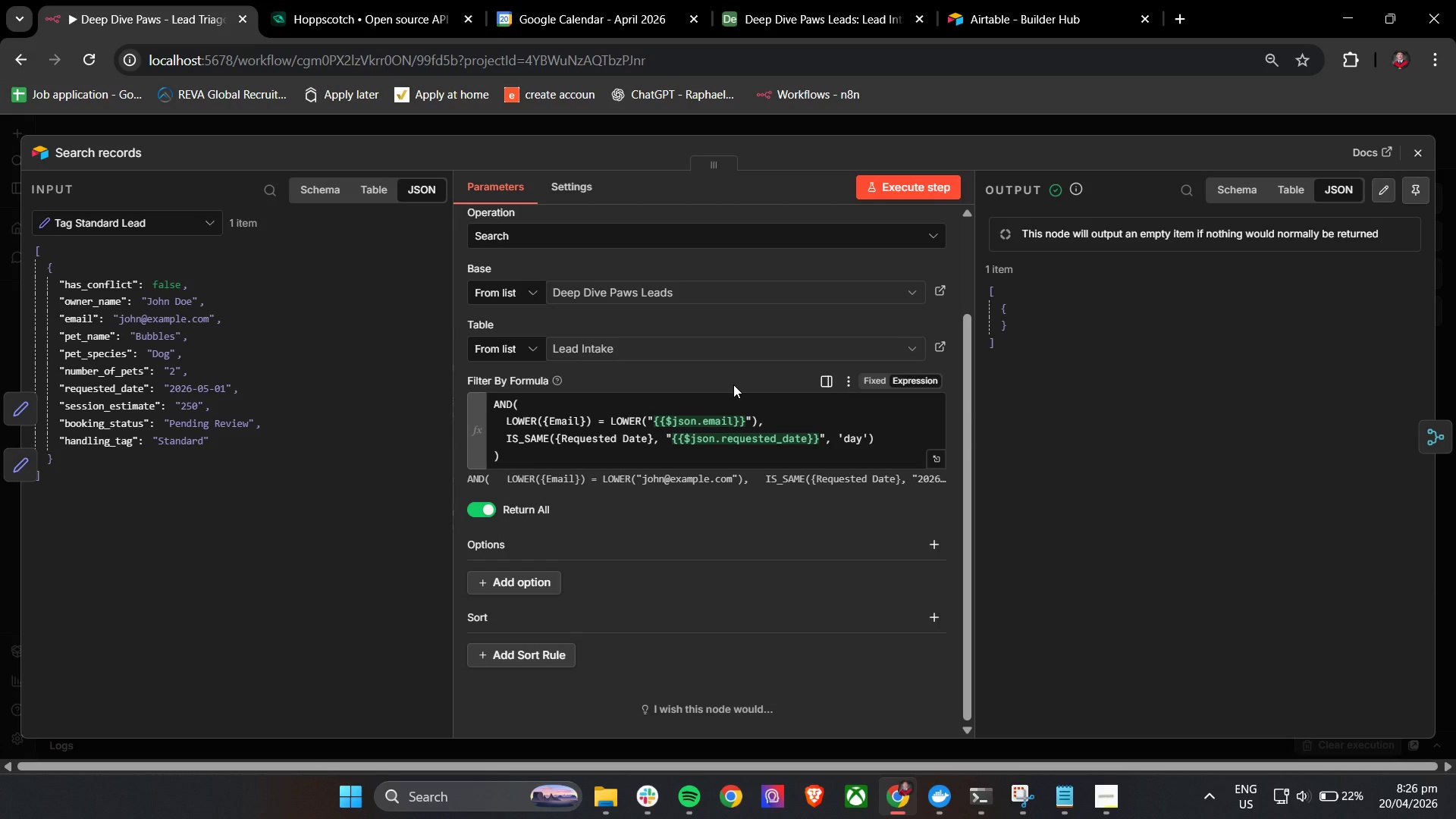 
wait(52.98)
 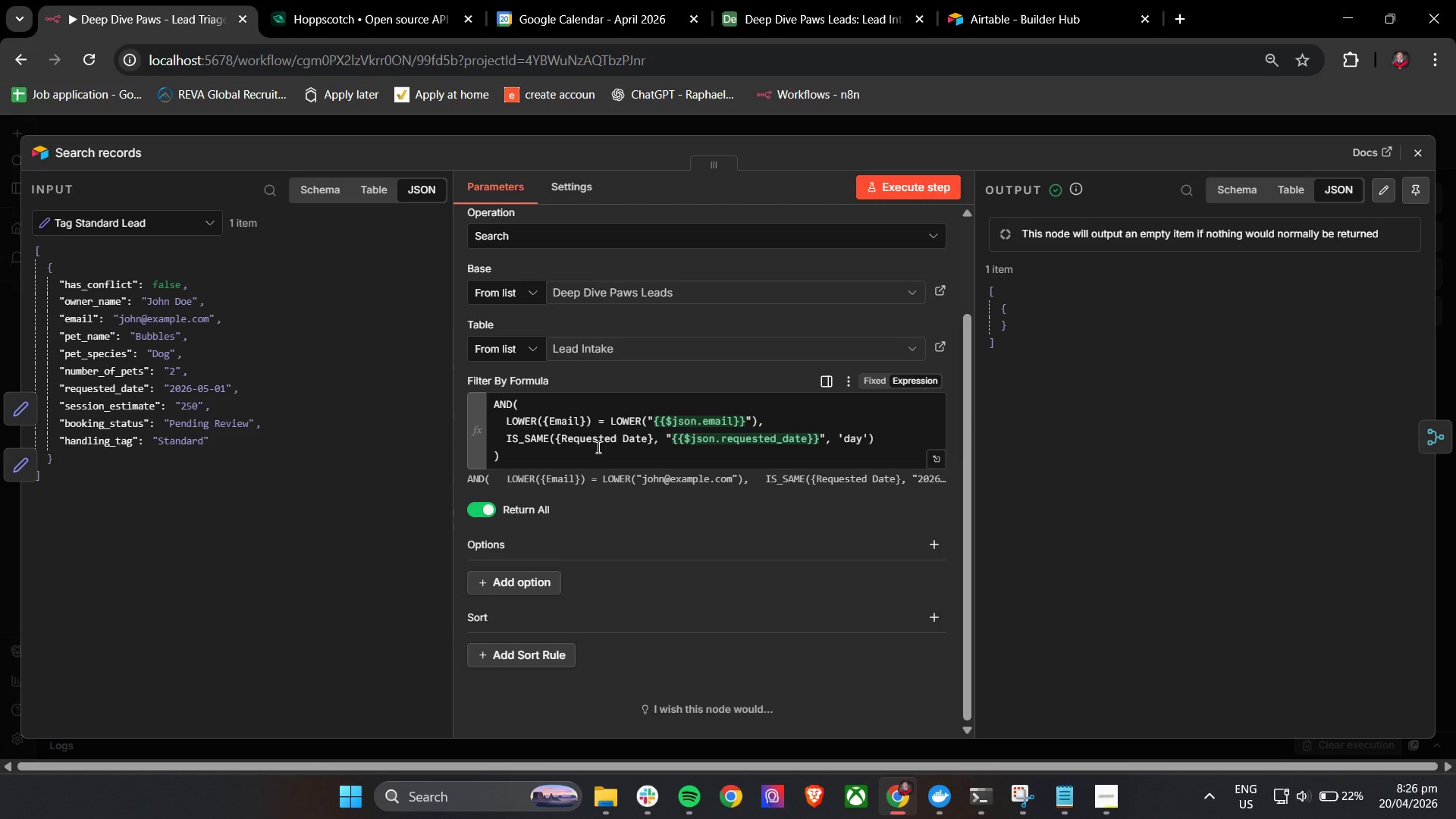 
left_click([597, 447])
 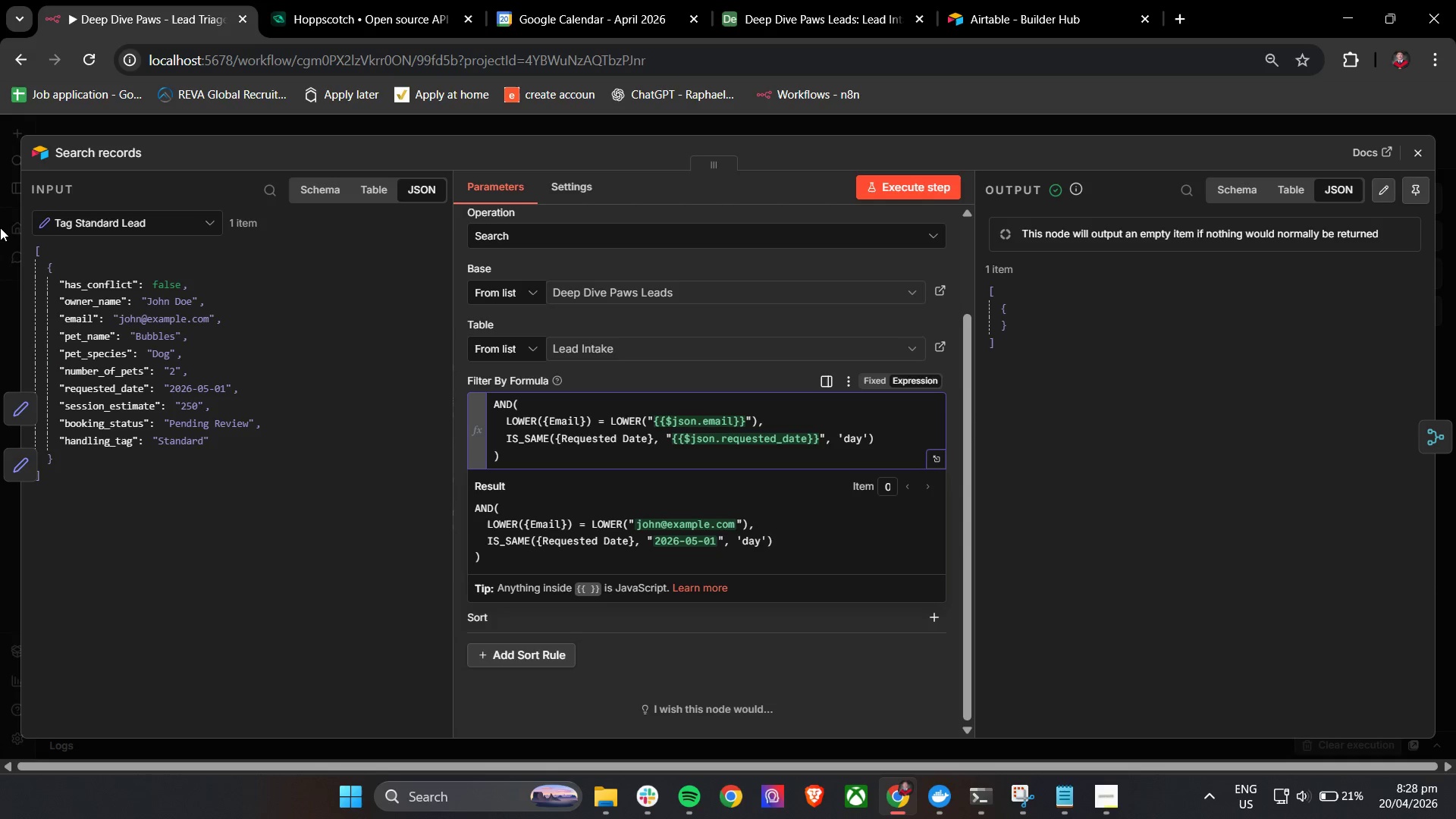 
scroll: coordinate [594, 447], scroll_direction: down, amount: 4.0
 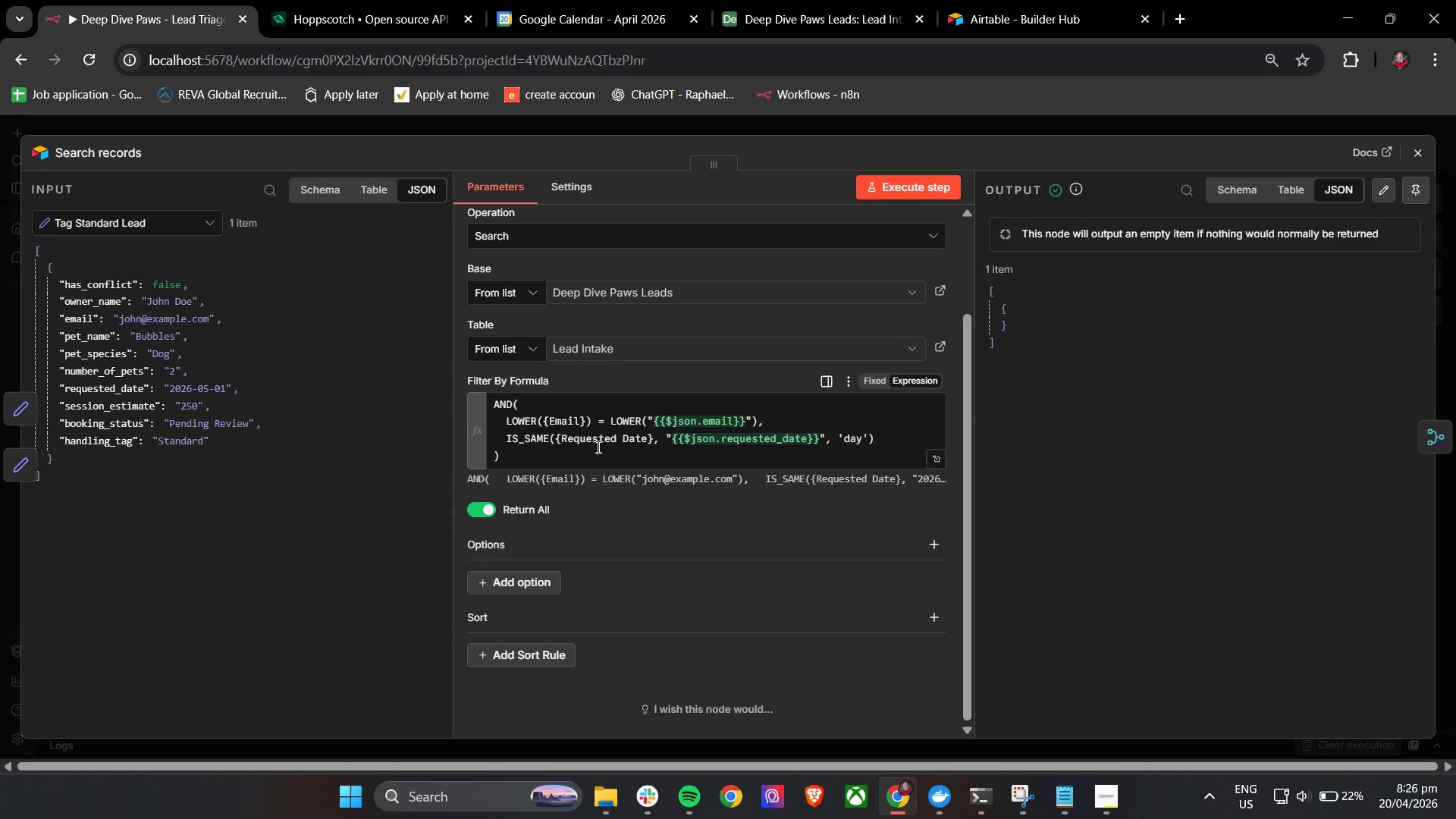 
wait(80.76)
 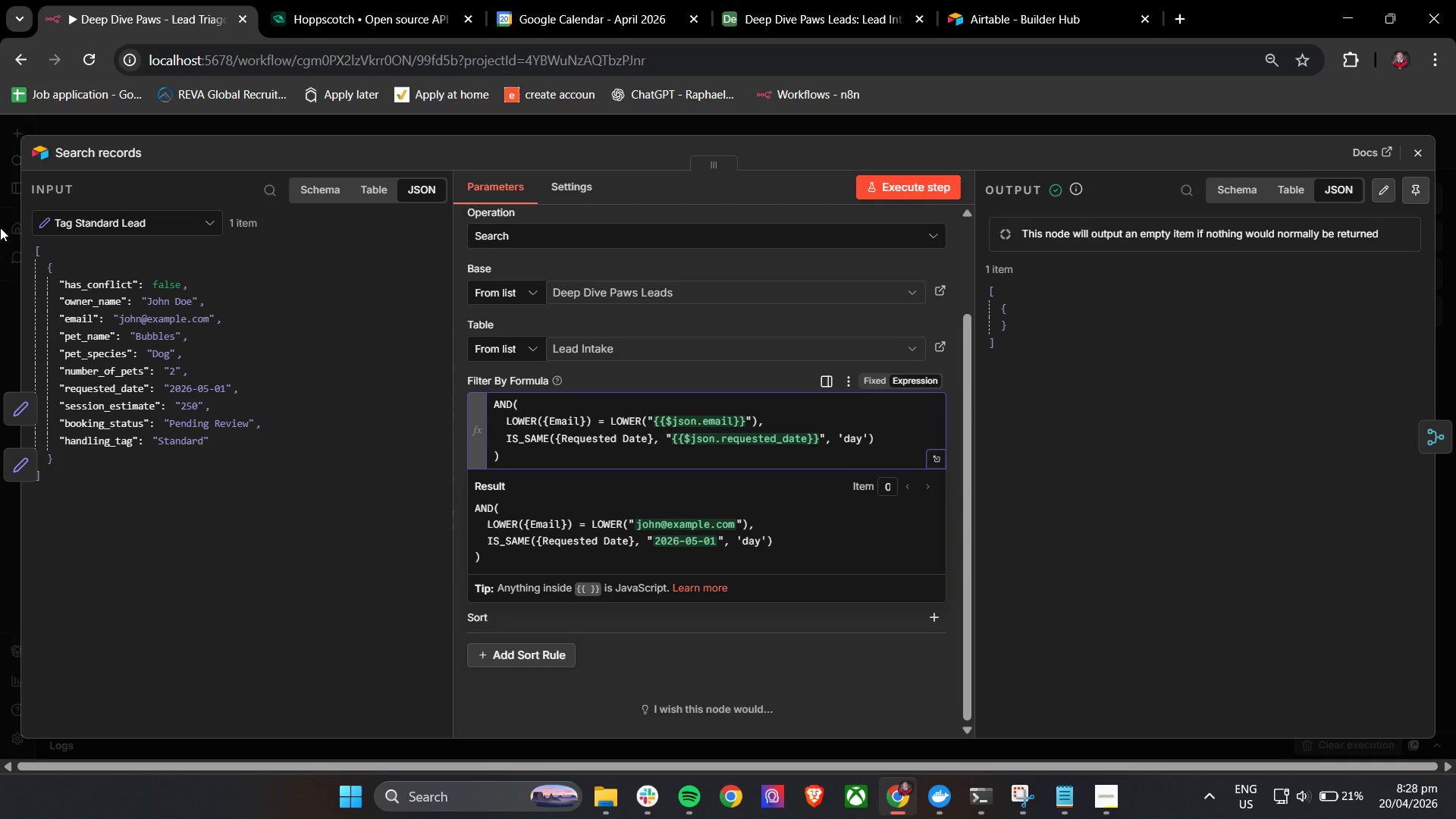 
mouse_move([1313, 818])
 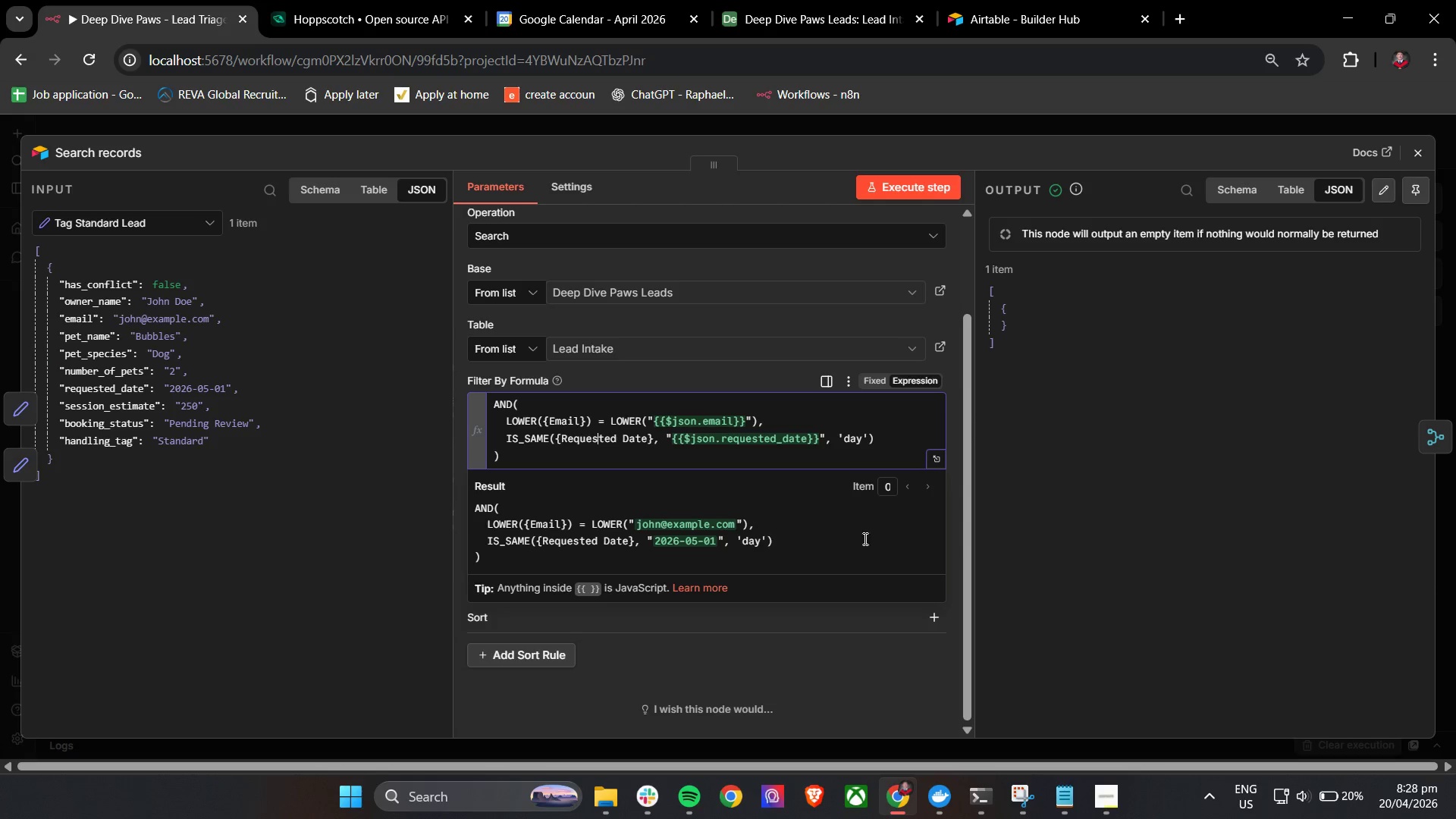 
left_click([617, 377])
 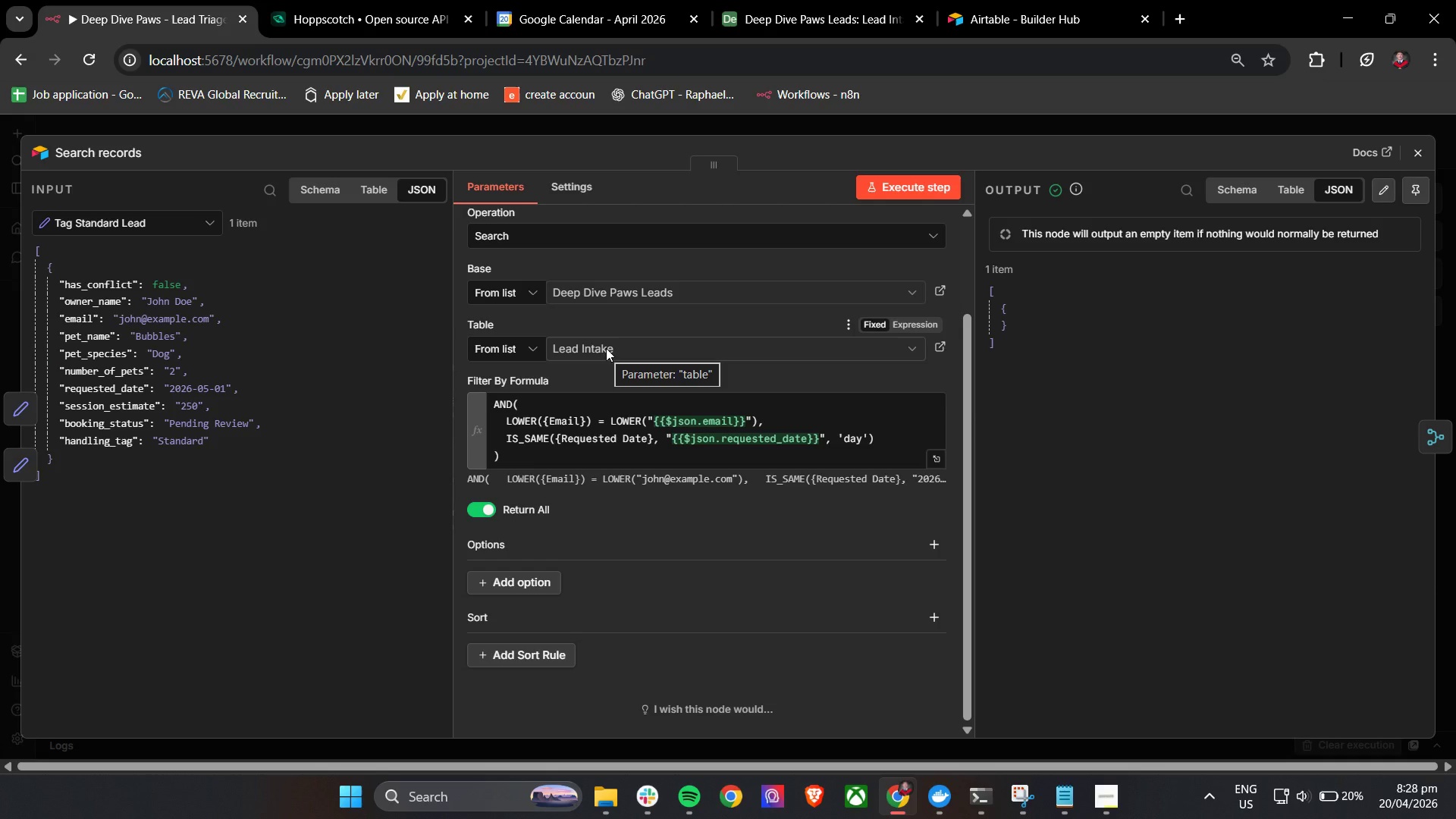 
wait(15.73)
 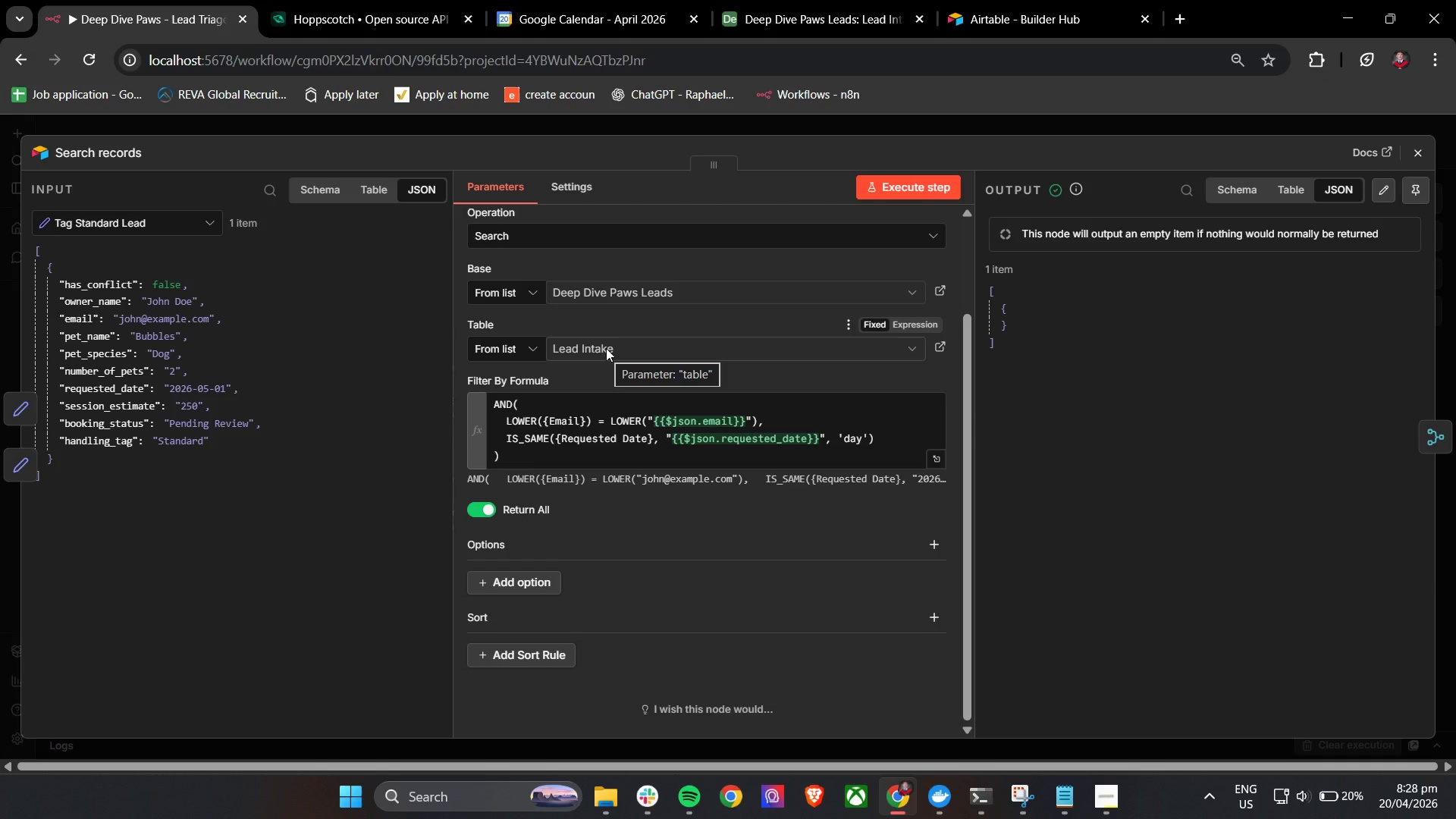 
left_click([649, 374])
 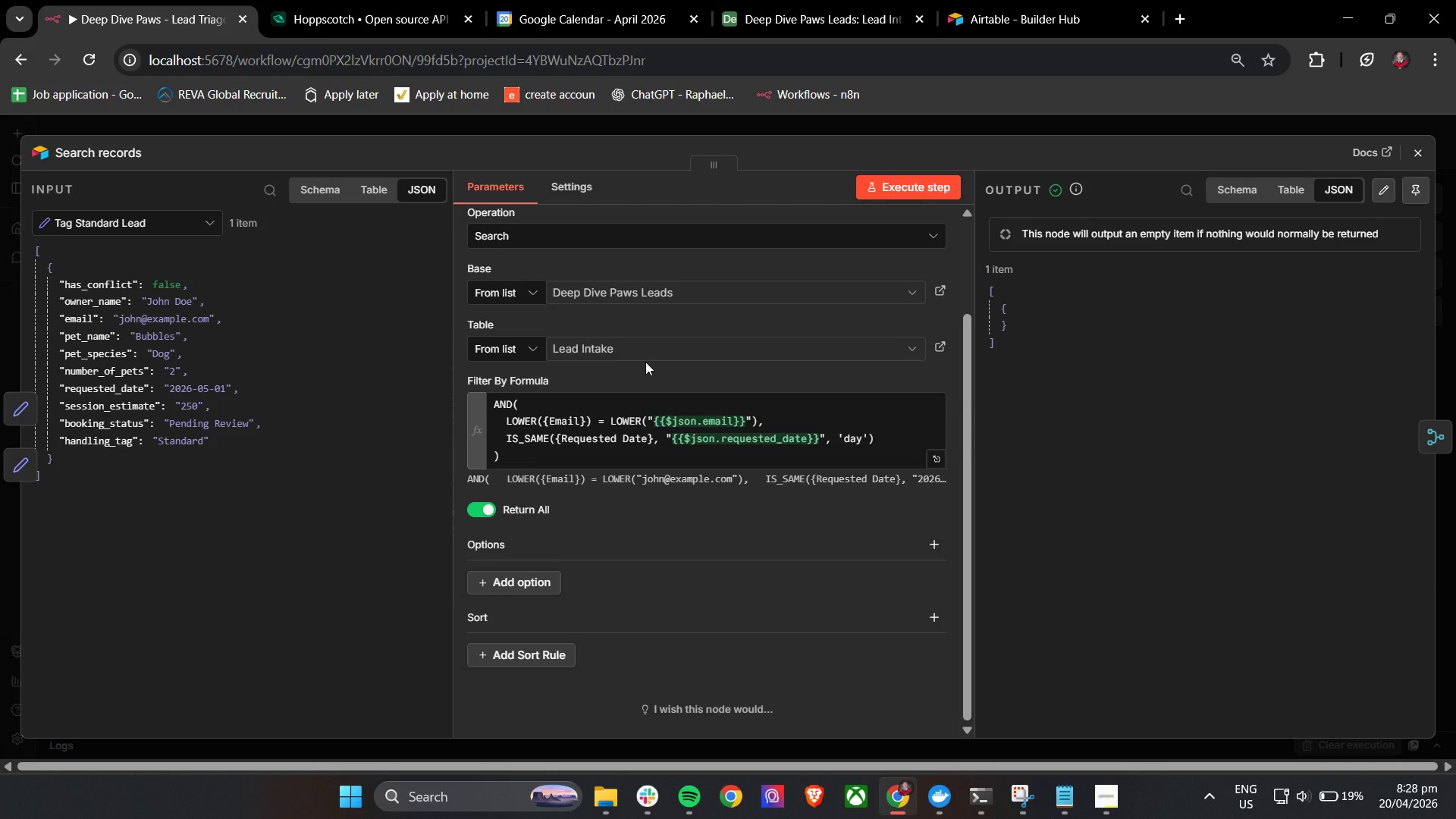 
wait(19.33)
 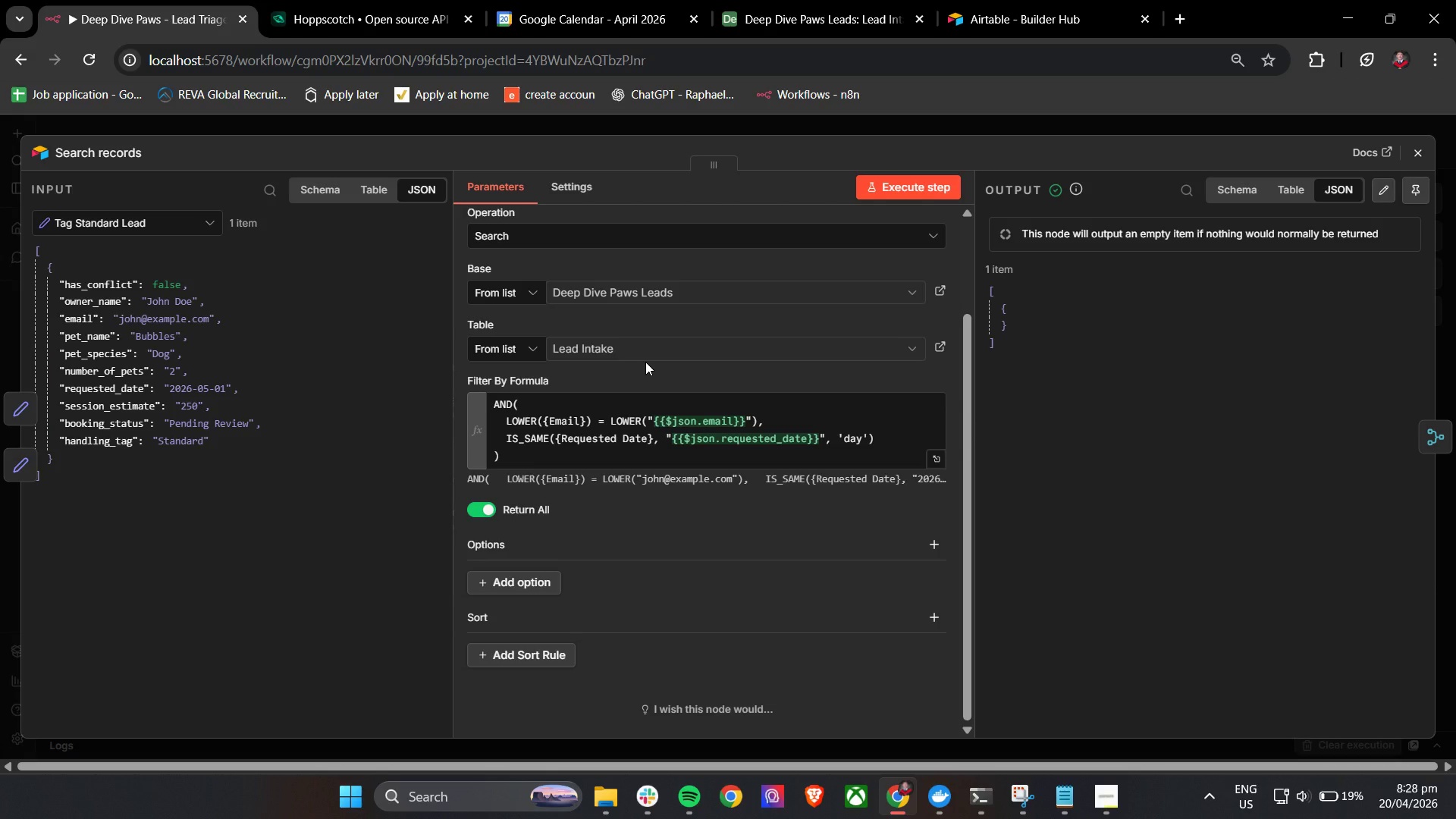 
left_click([646, 805])
 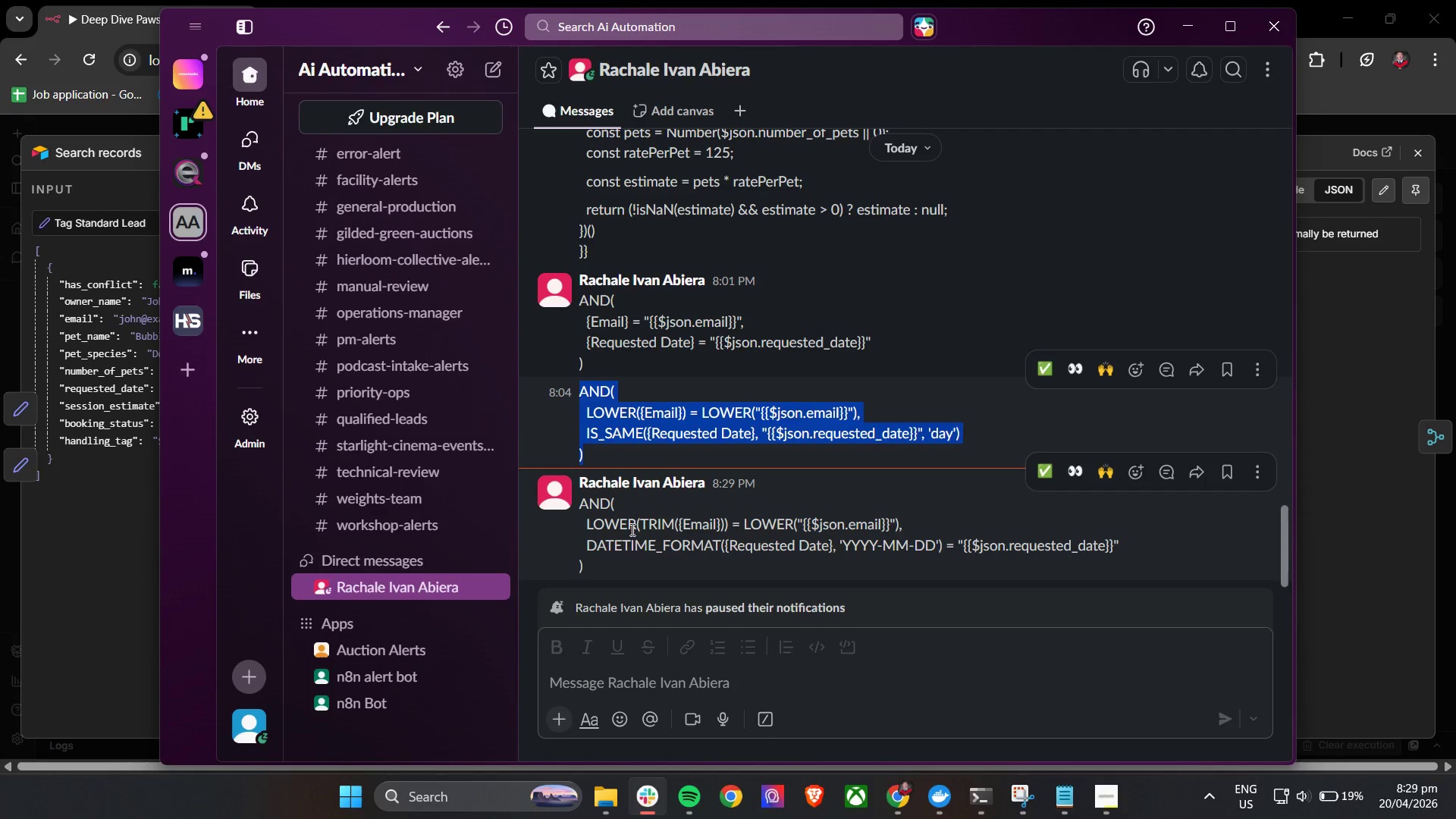 
left_click_drag(start_coordinate=[597, 570], to_coordinate=[579, 504])
 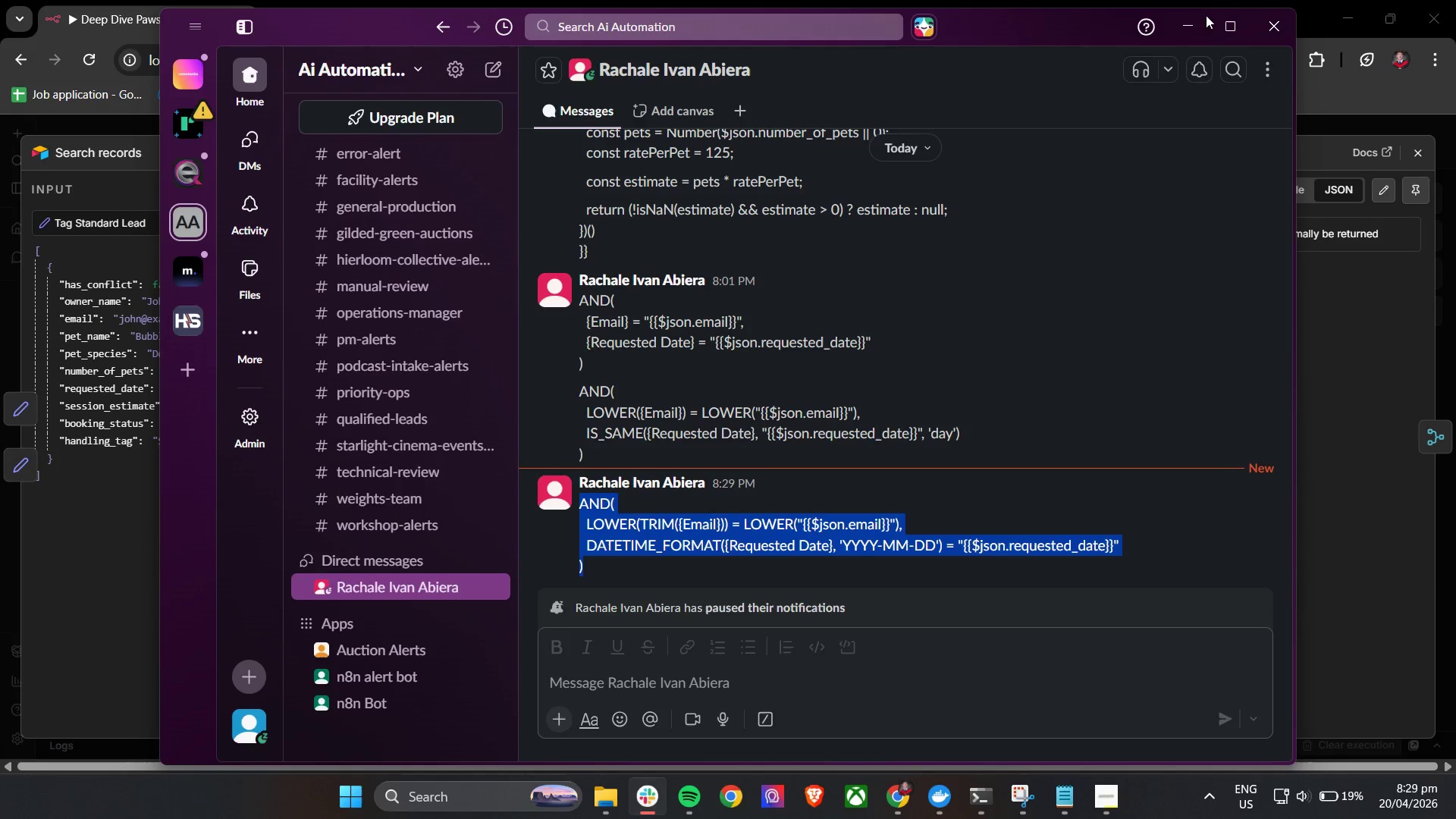 
key(Control+C)
 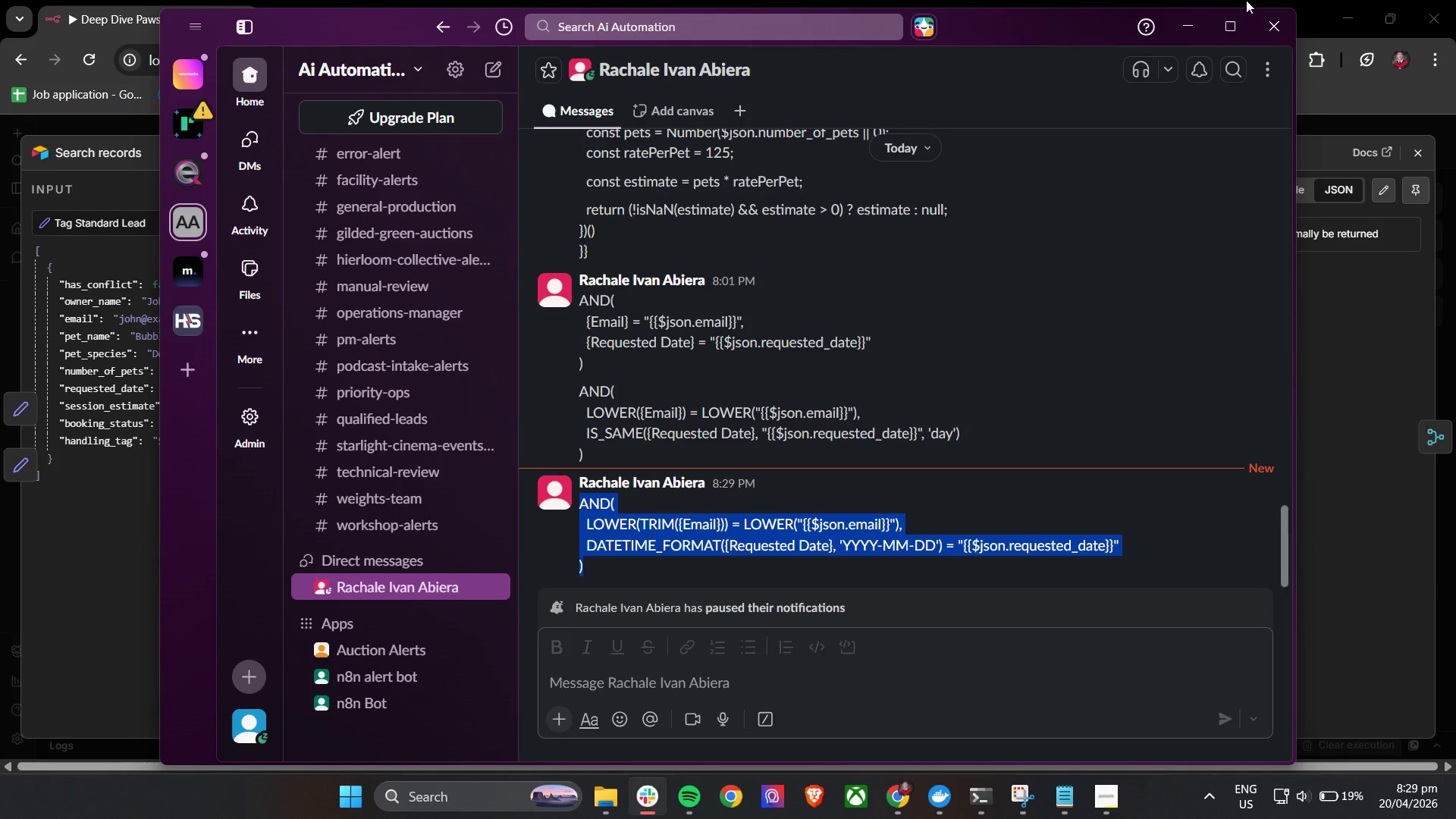 
key(Control+C)
 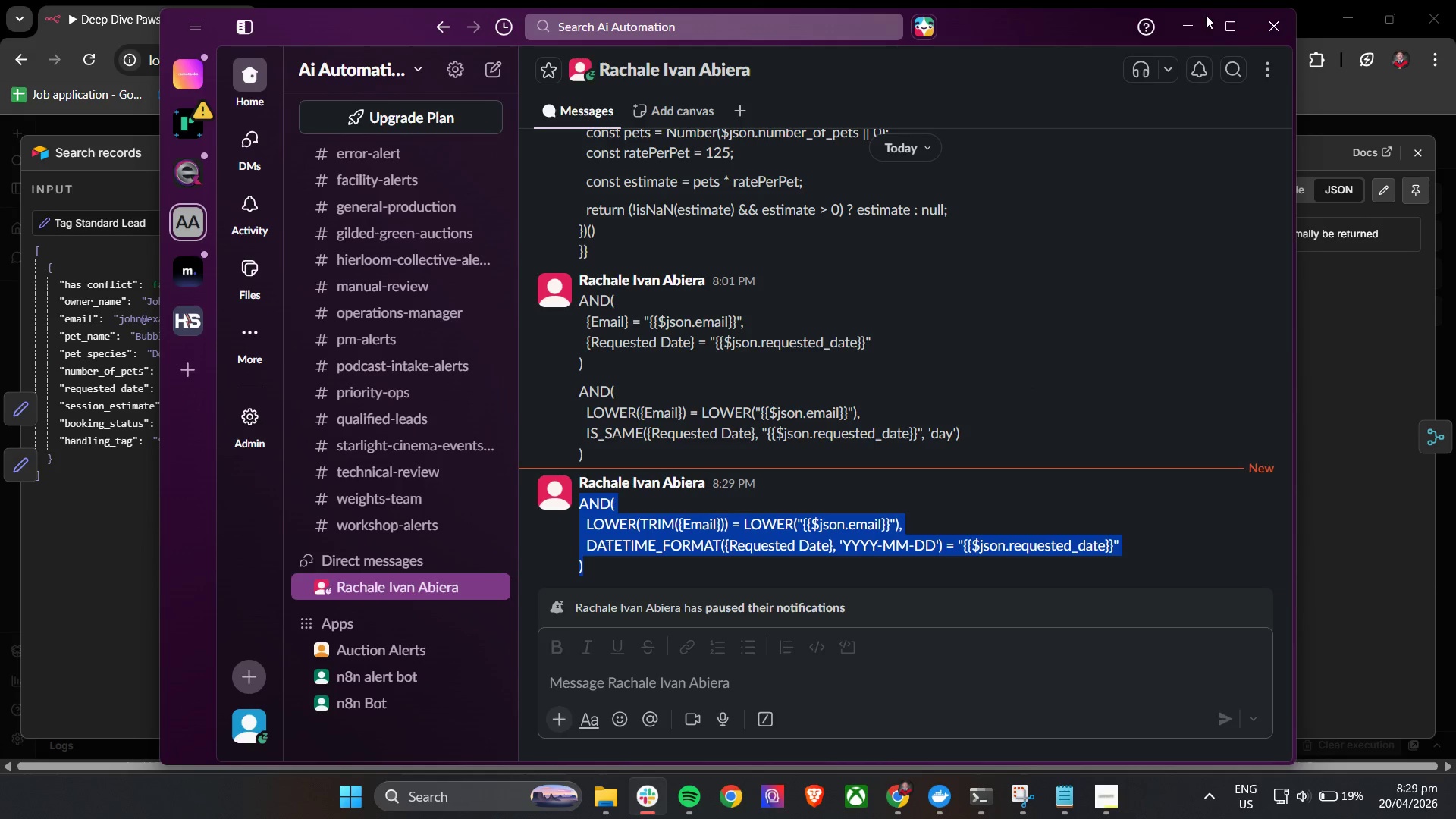 
key(Control+C)
 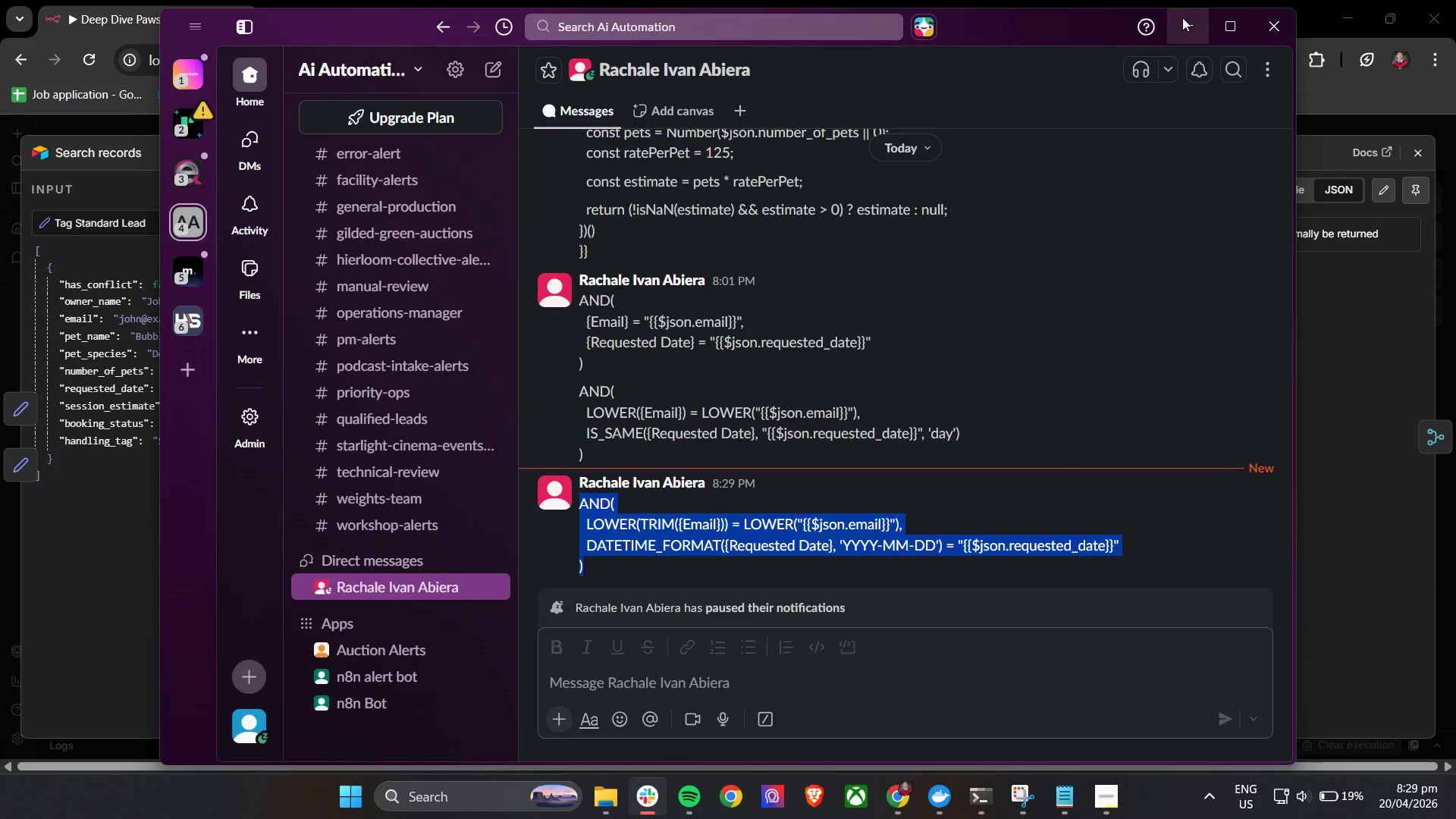 
left_click_drag(start_coordinate=[1181, 17], to_coordinate=[1188, 19])
 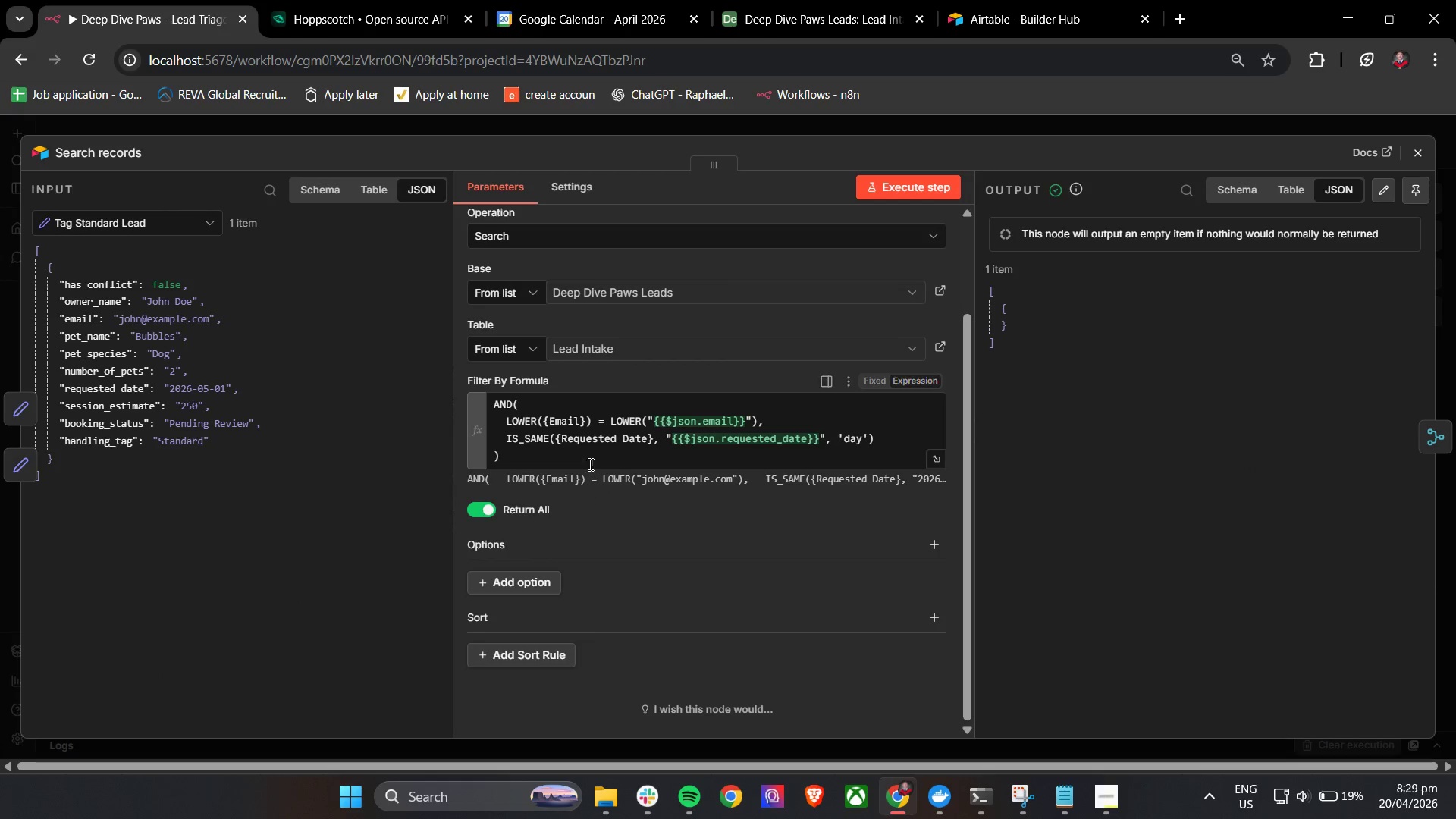 
left_click([597, 450])
 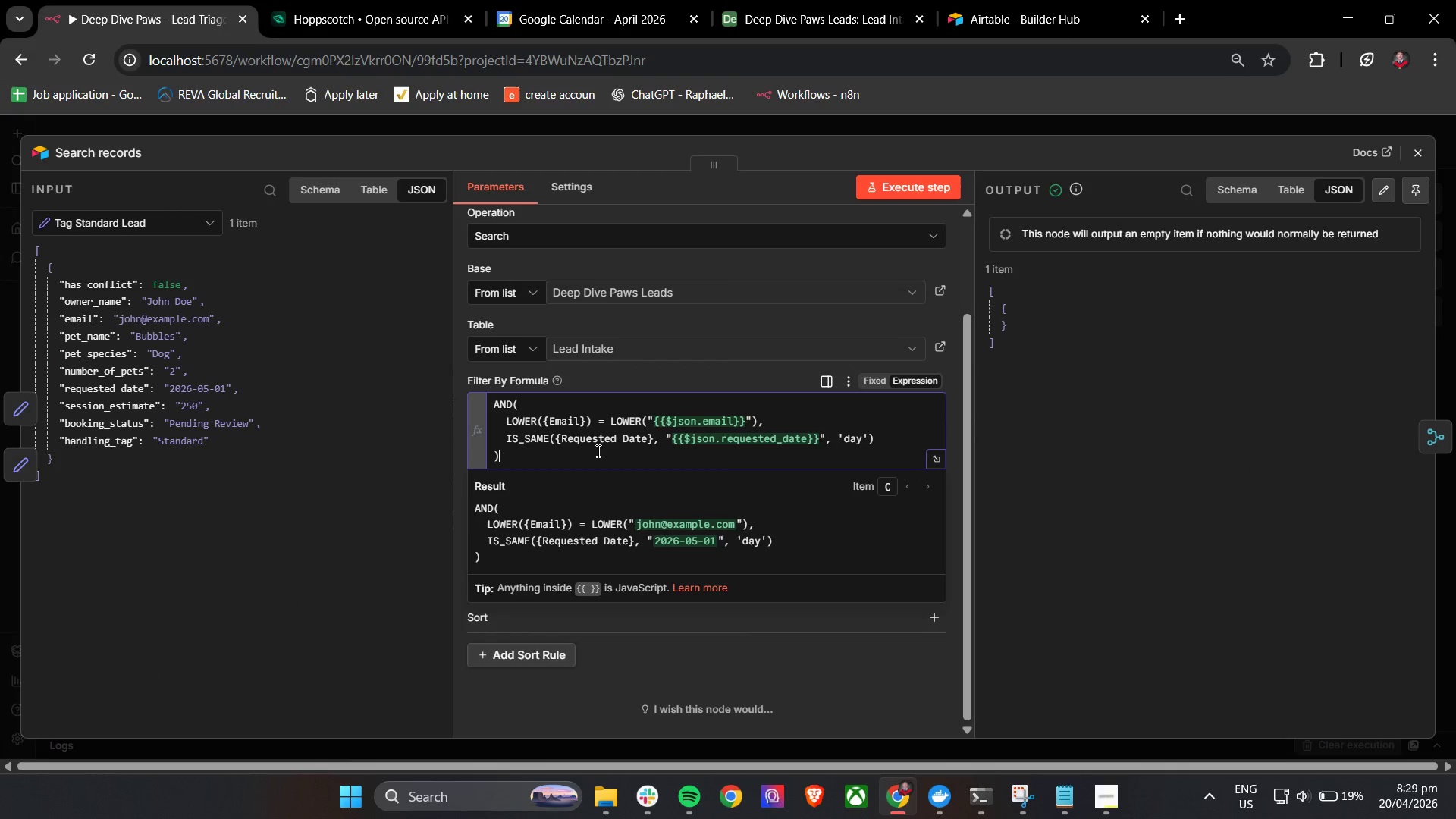 
key(Control+A)
 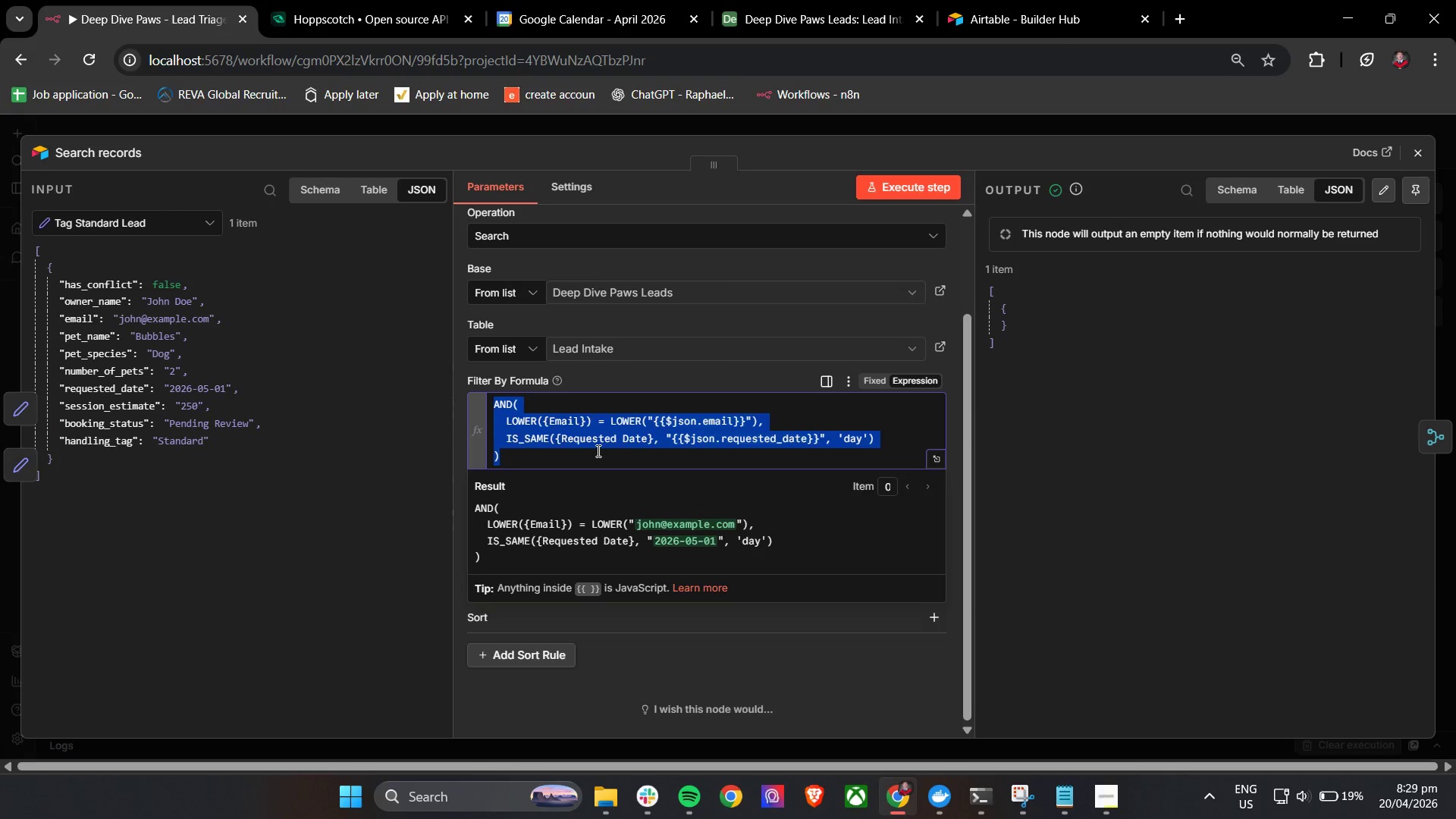 
key(Control+V)
 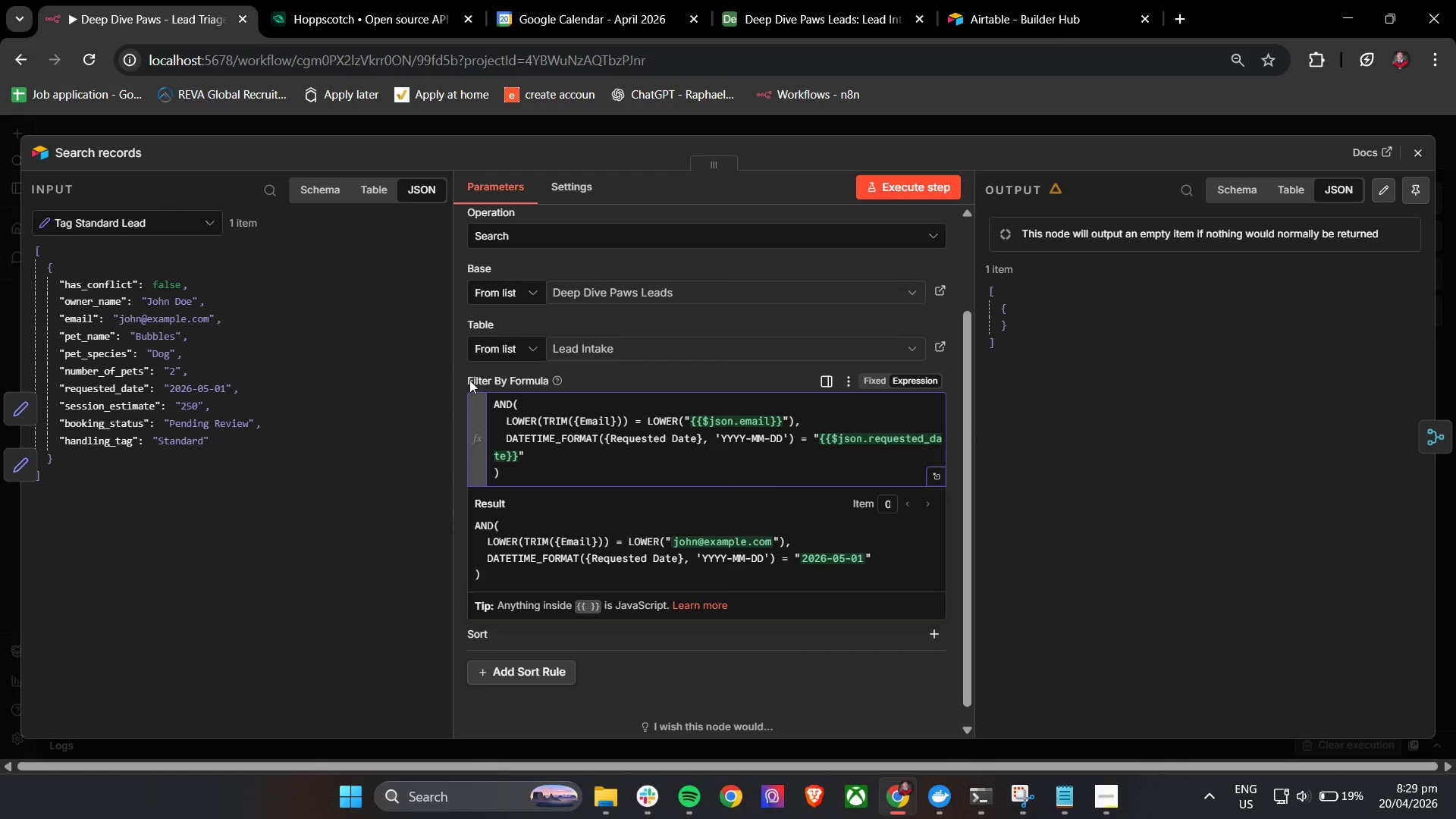 
left_click([457, 360])
 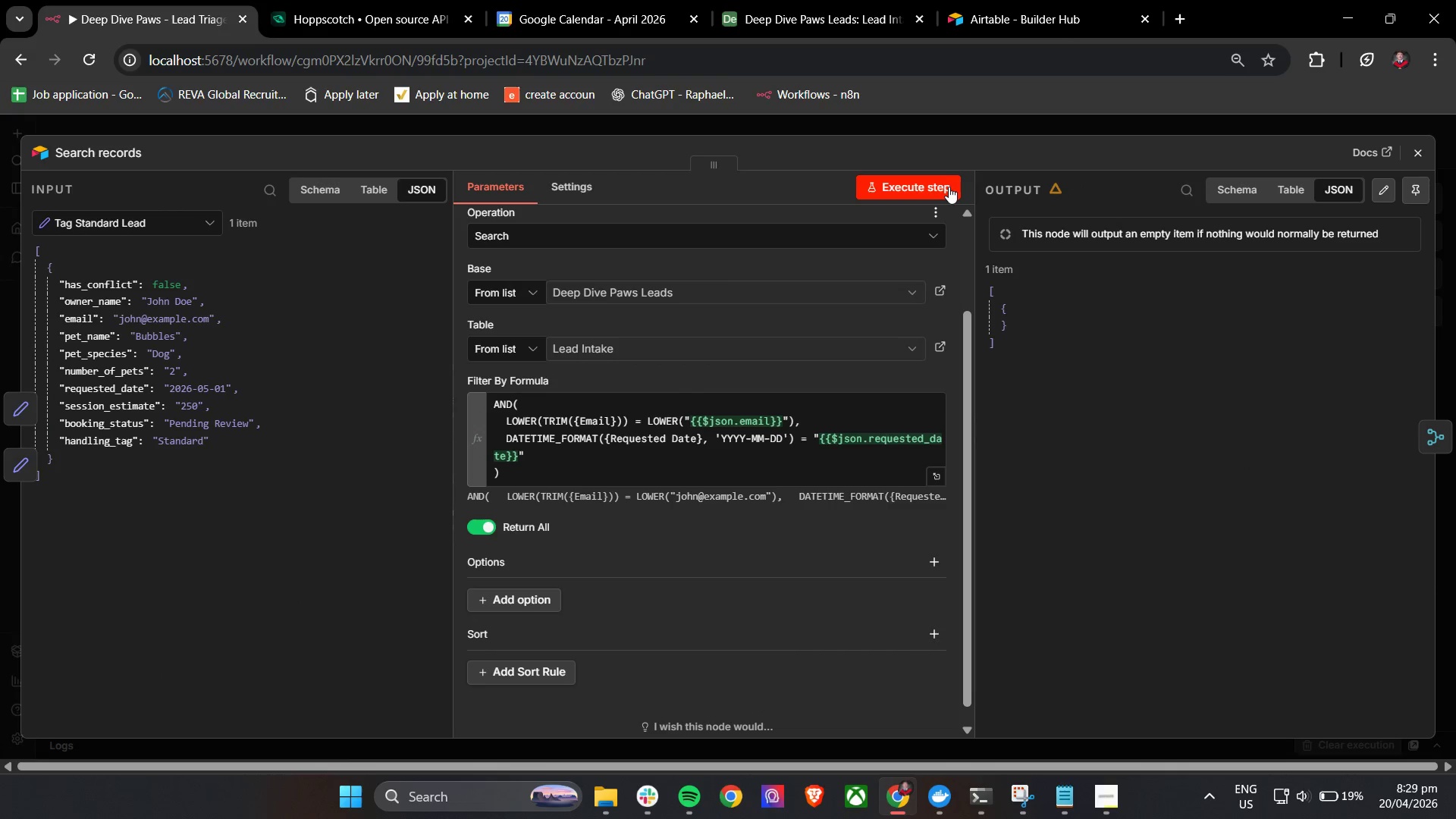 
left_click([941, 187])
 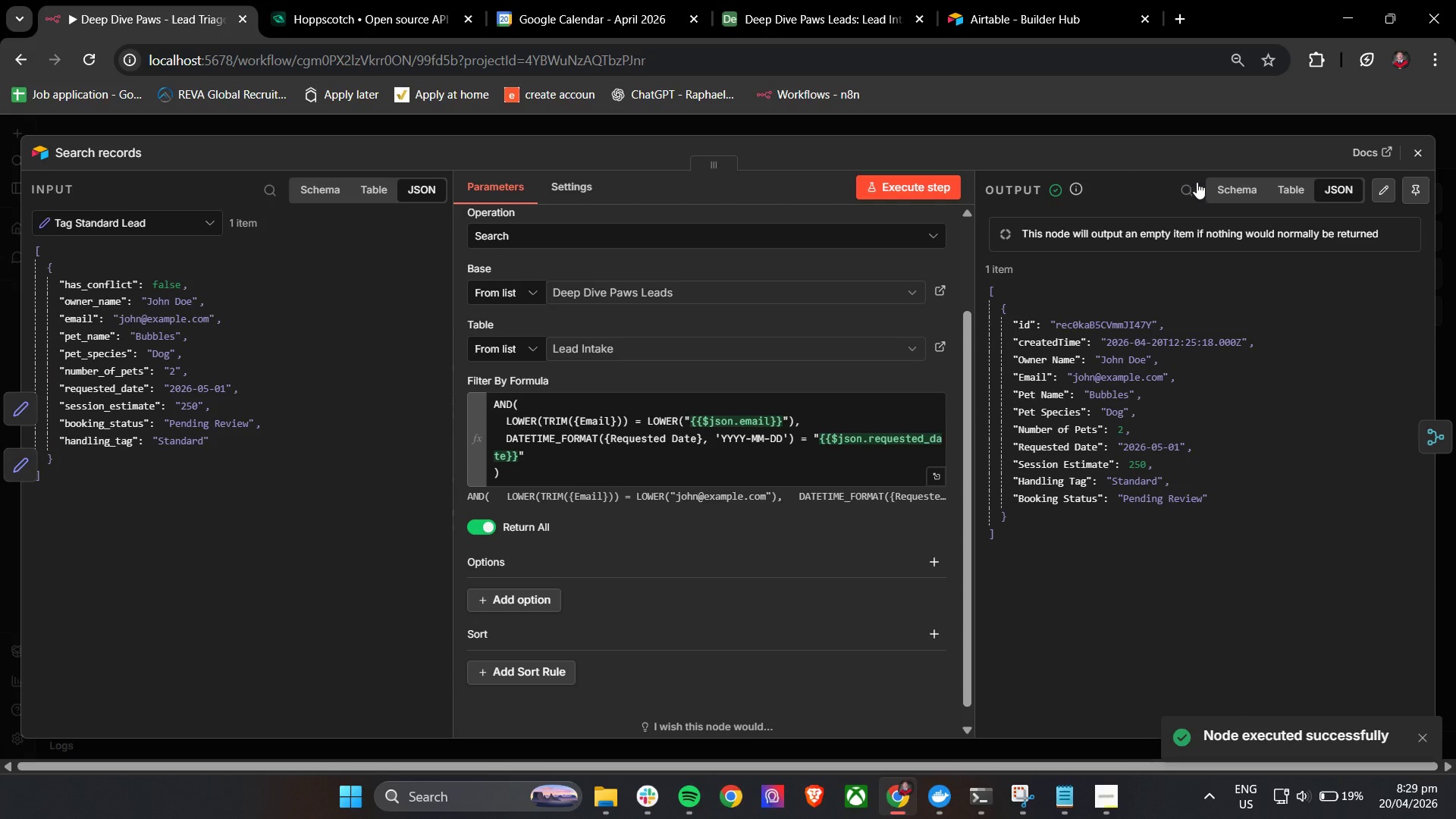 
wait(6.53)
 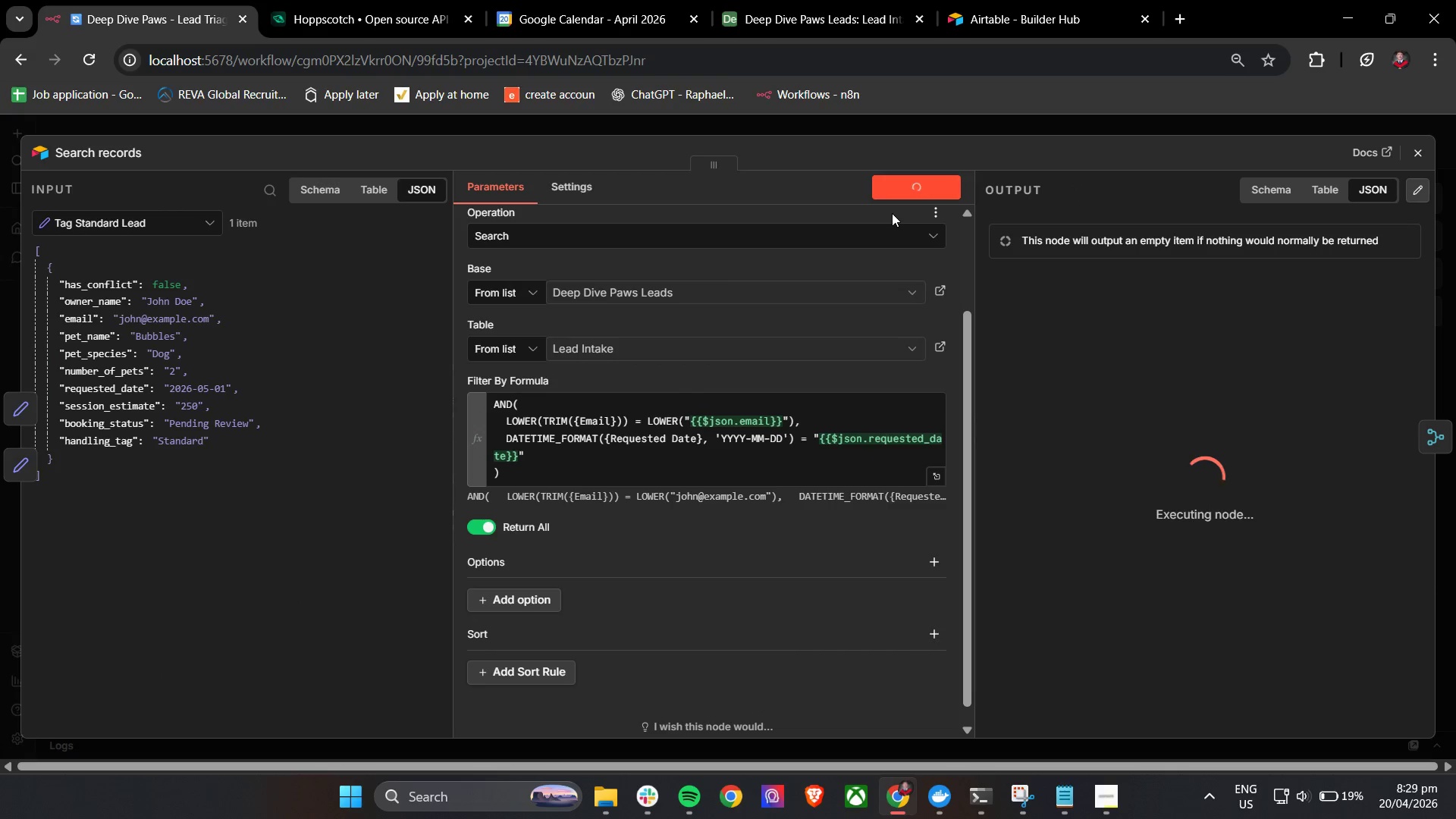 
hold_key(key=ControlLeft, duration=0.45)
scroll: coordinate [1068, 370], scroll_direction: down, amount: 1.0
 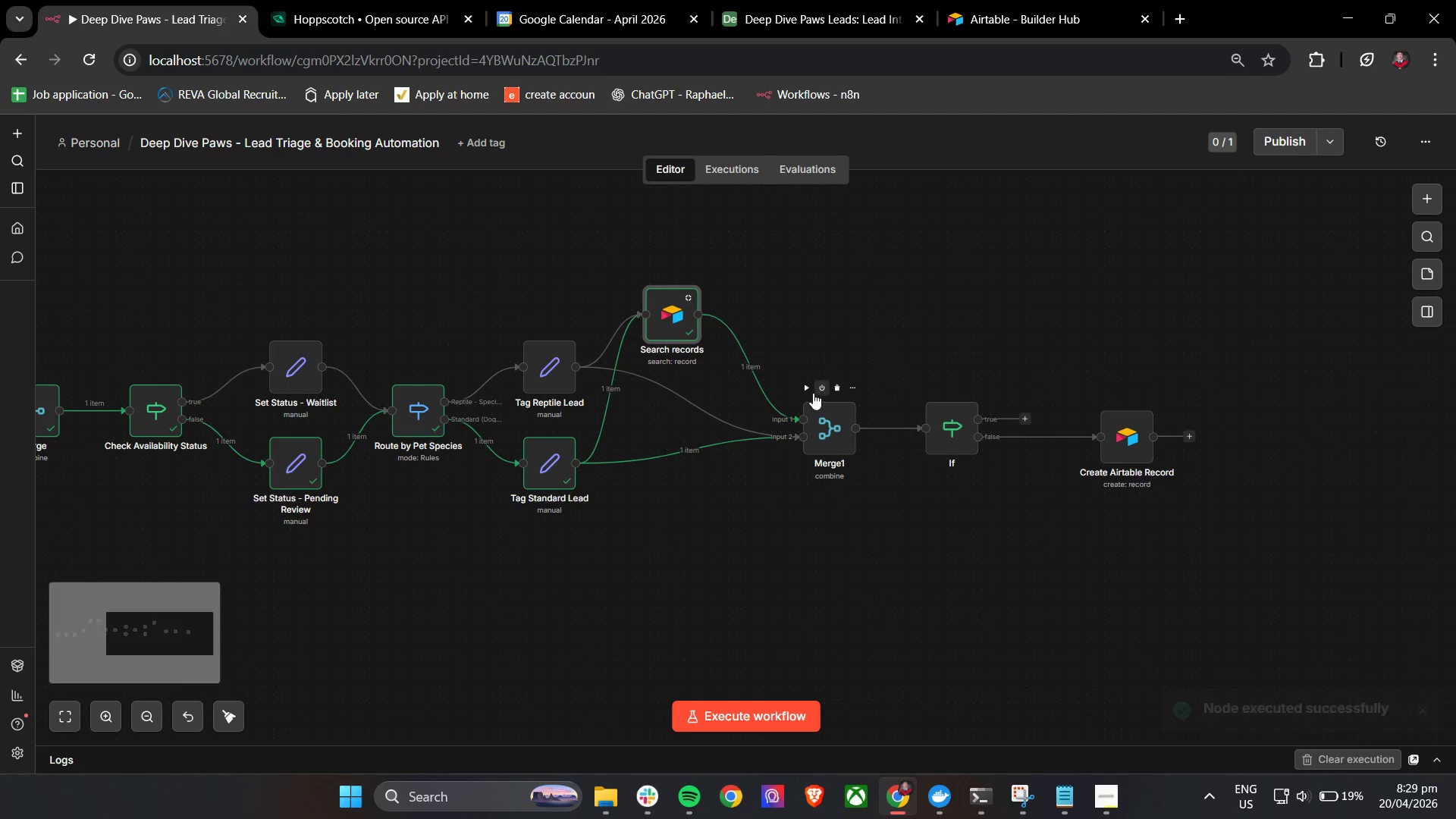 
left_click([810, 391])
 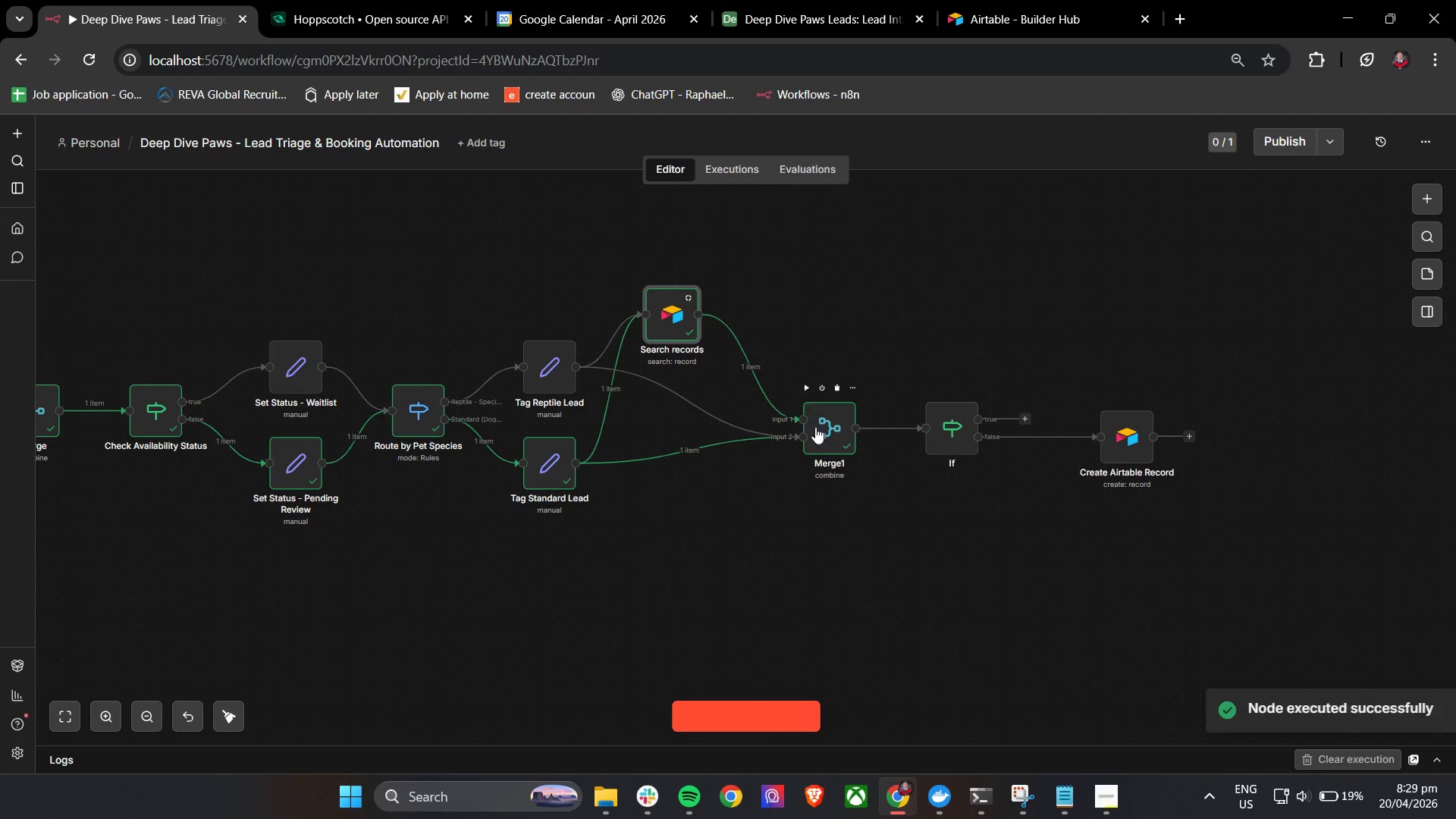 
left_click([821, 428])
 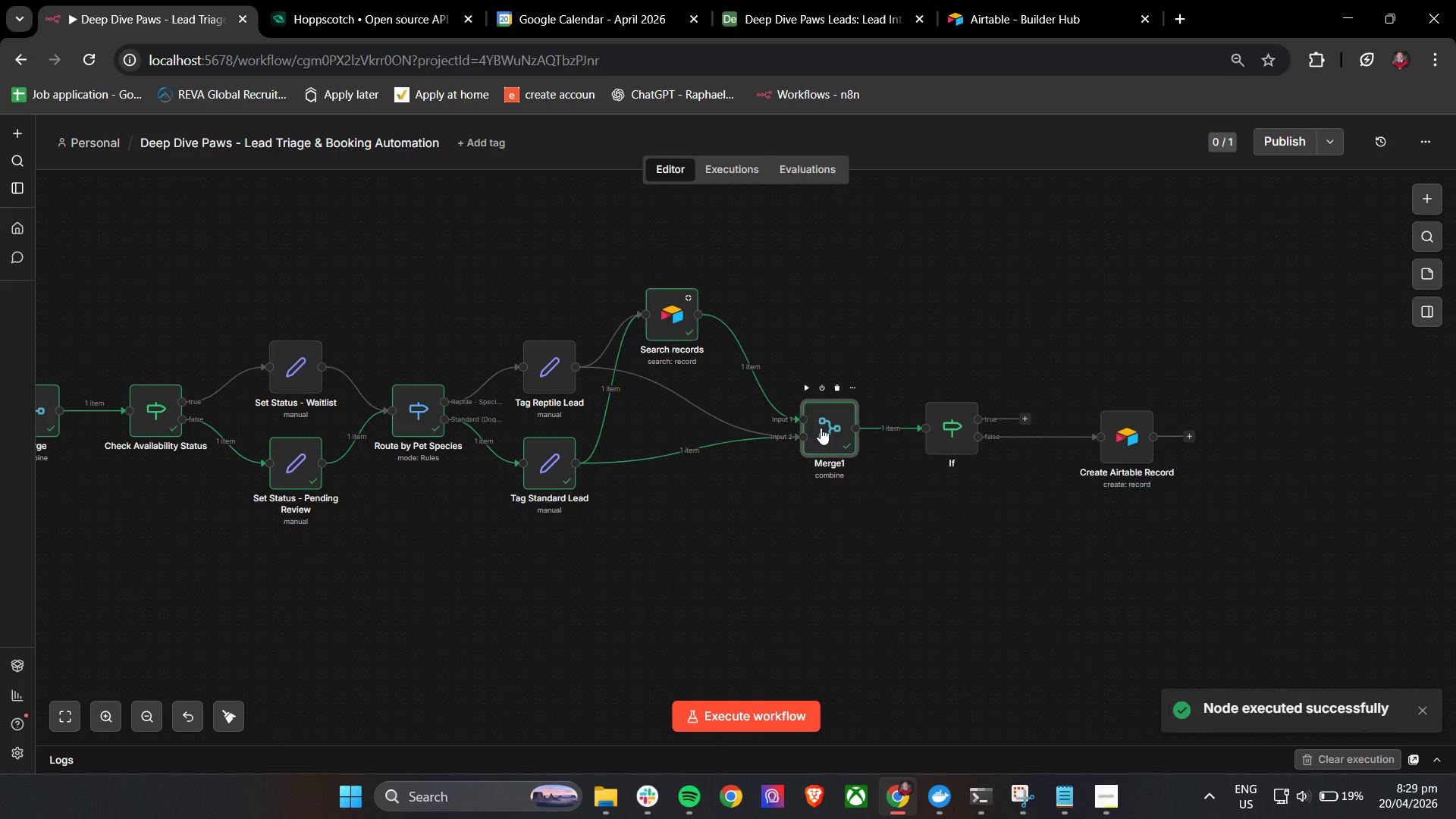 
double_click([821, 428])
 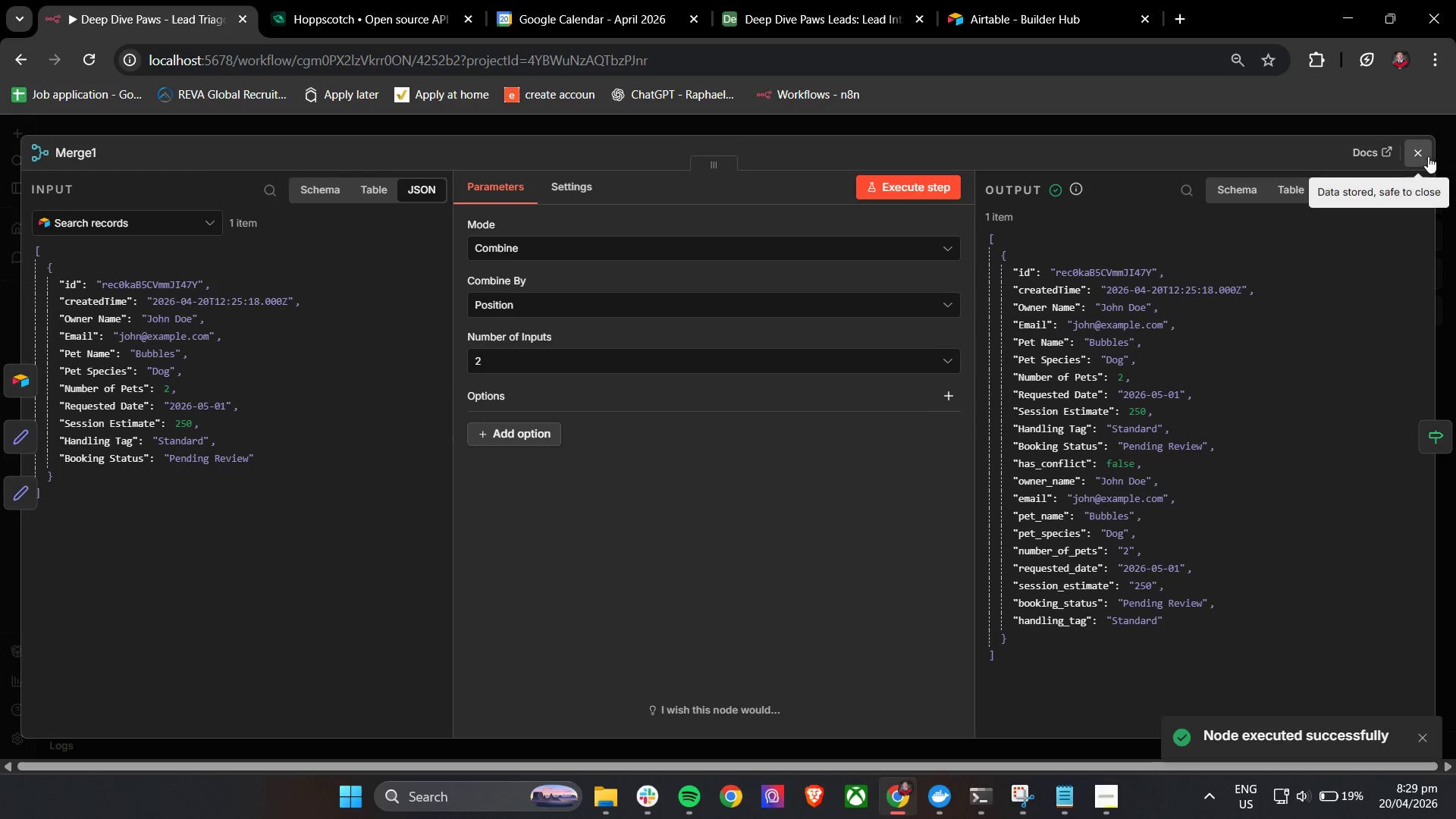 
left_click([1423, 158])
 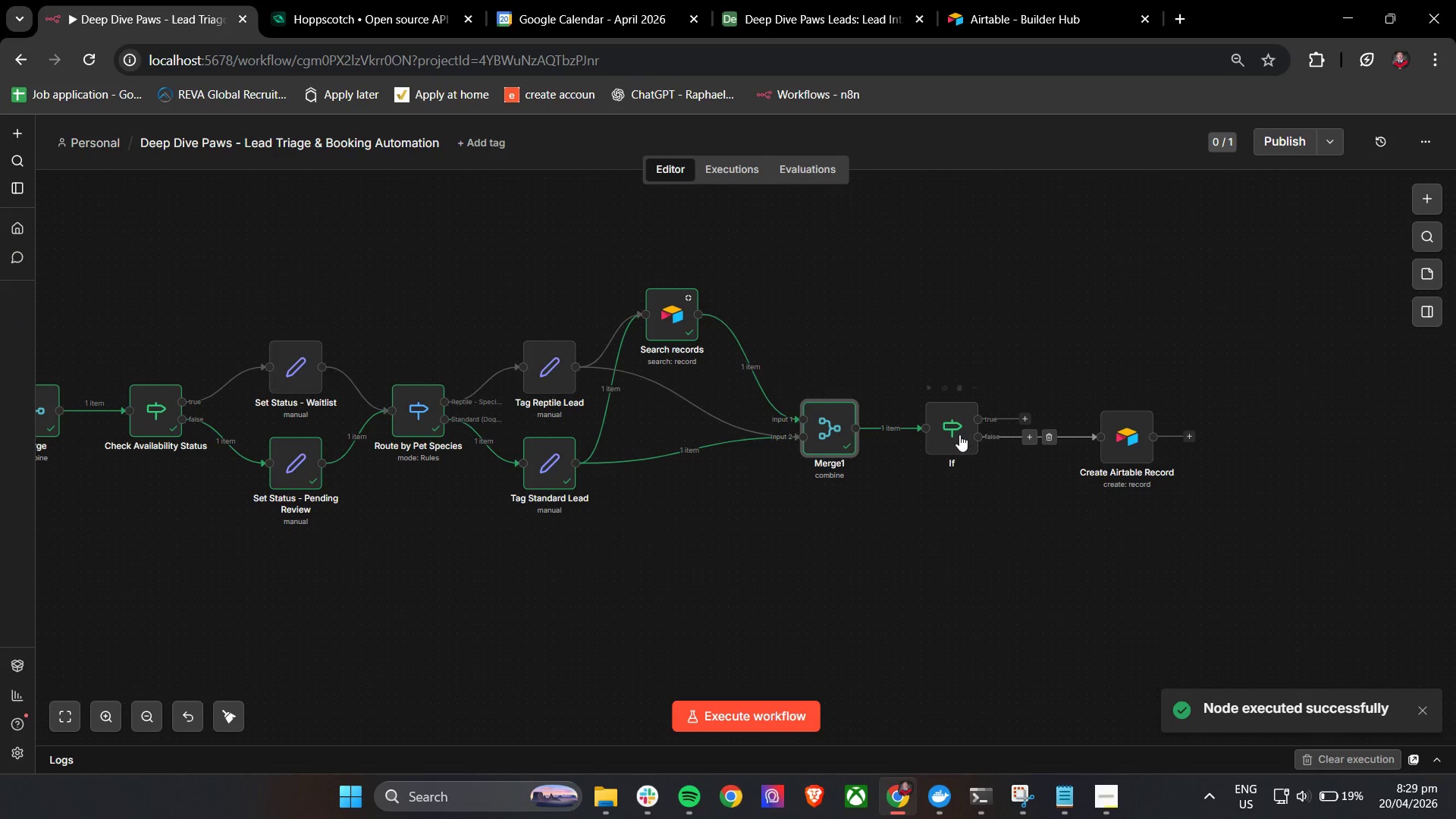 
double_click([959, 435])
 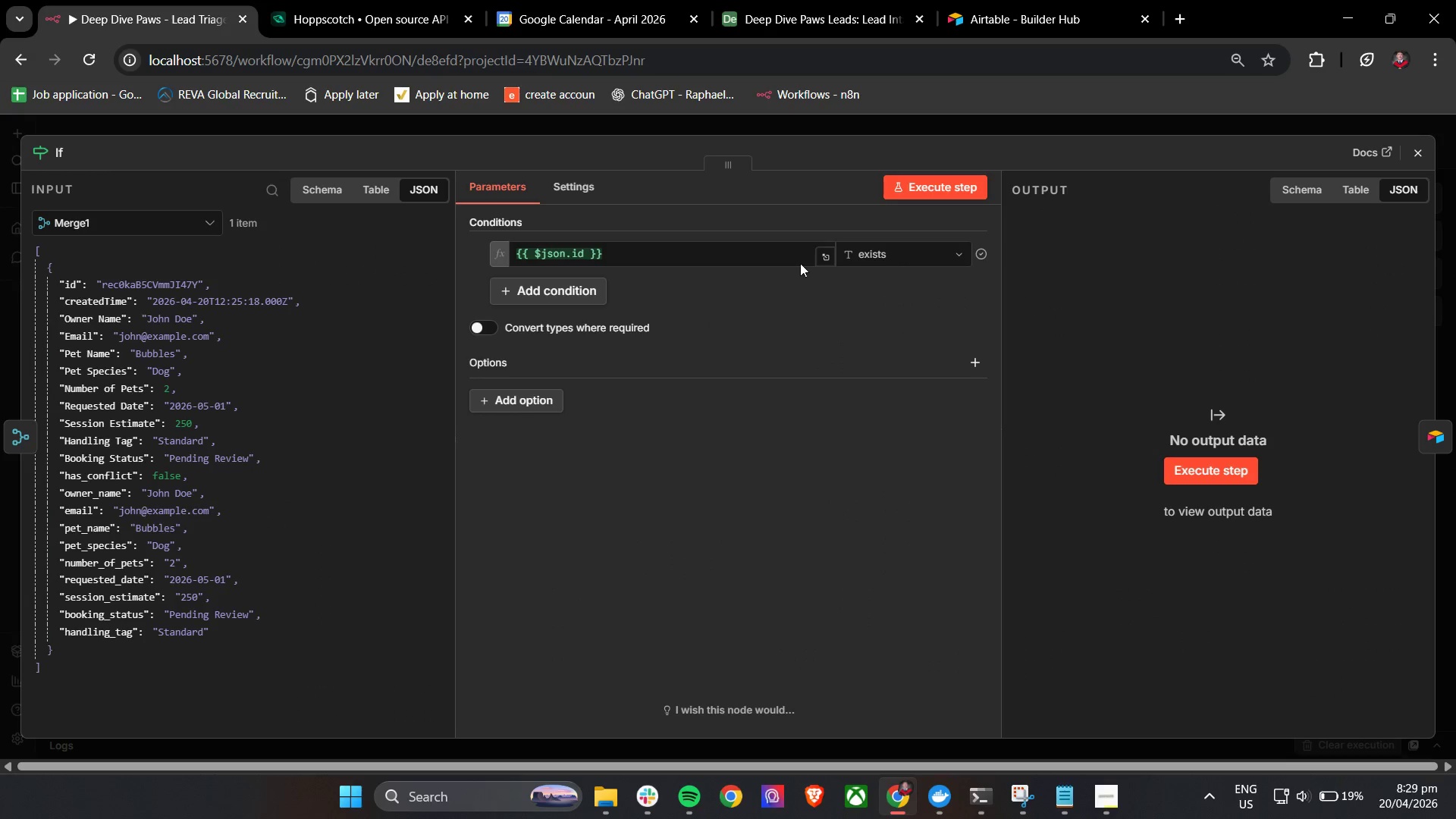 
left_click([900, 179])
 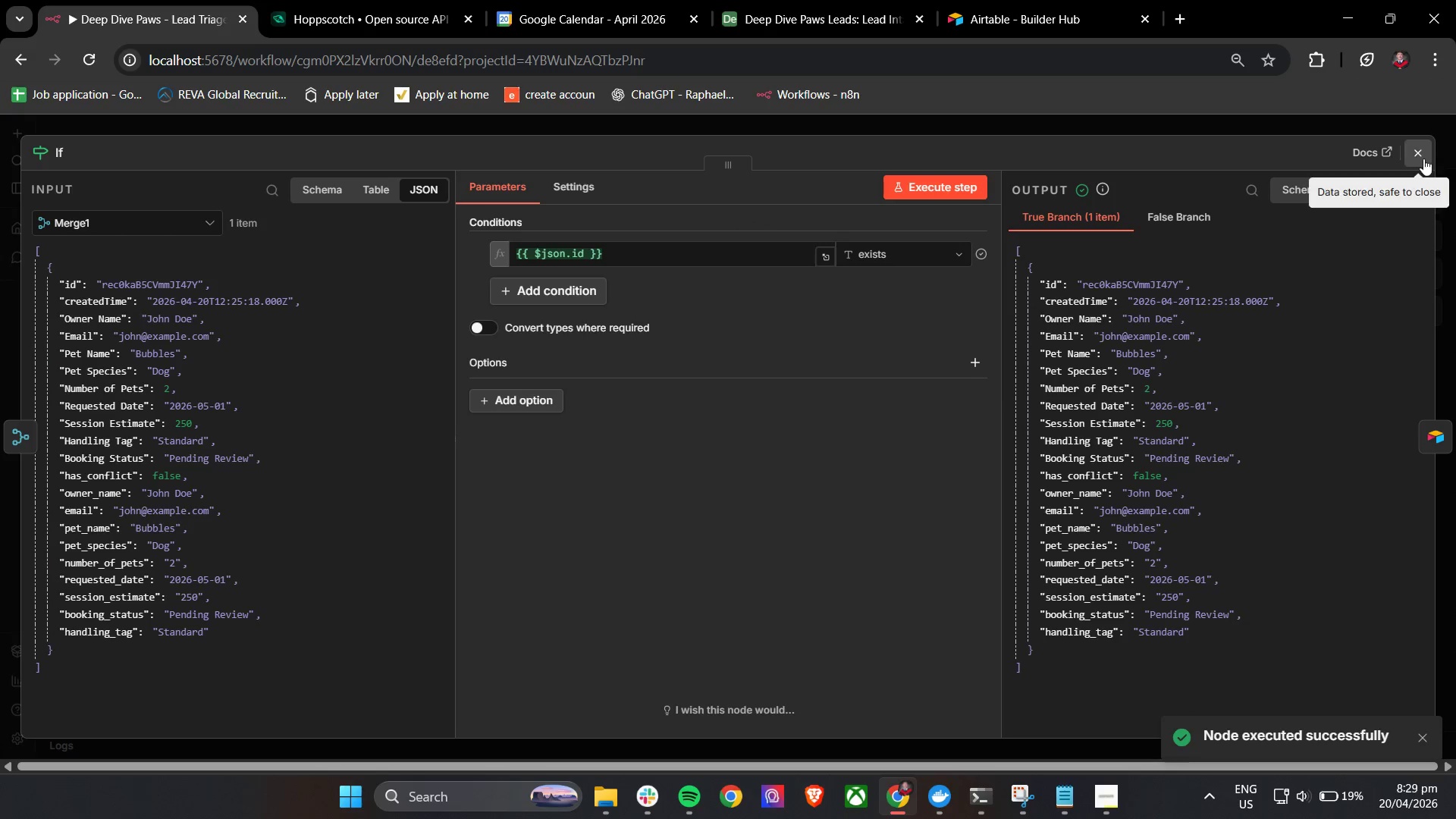 
left_click([1423, 160])
 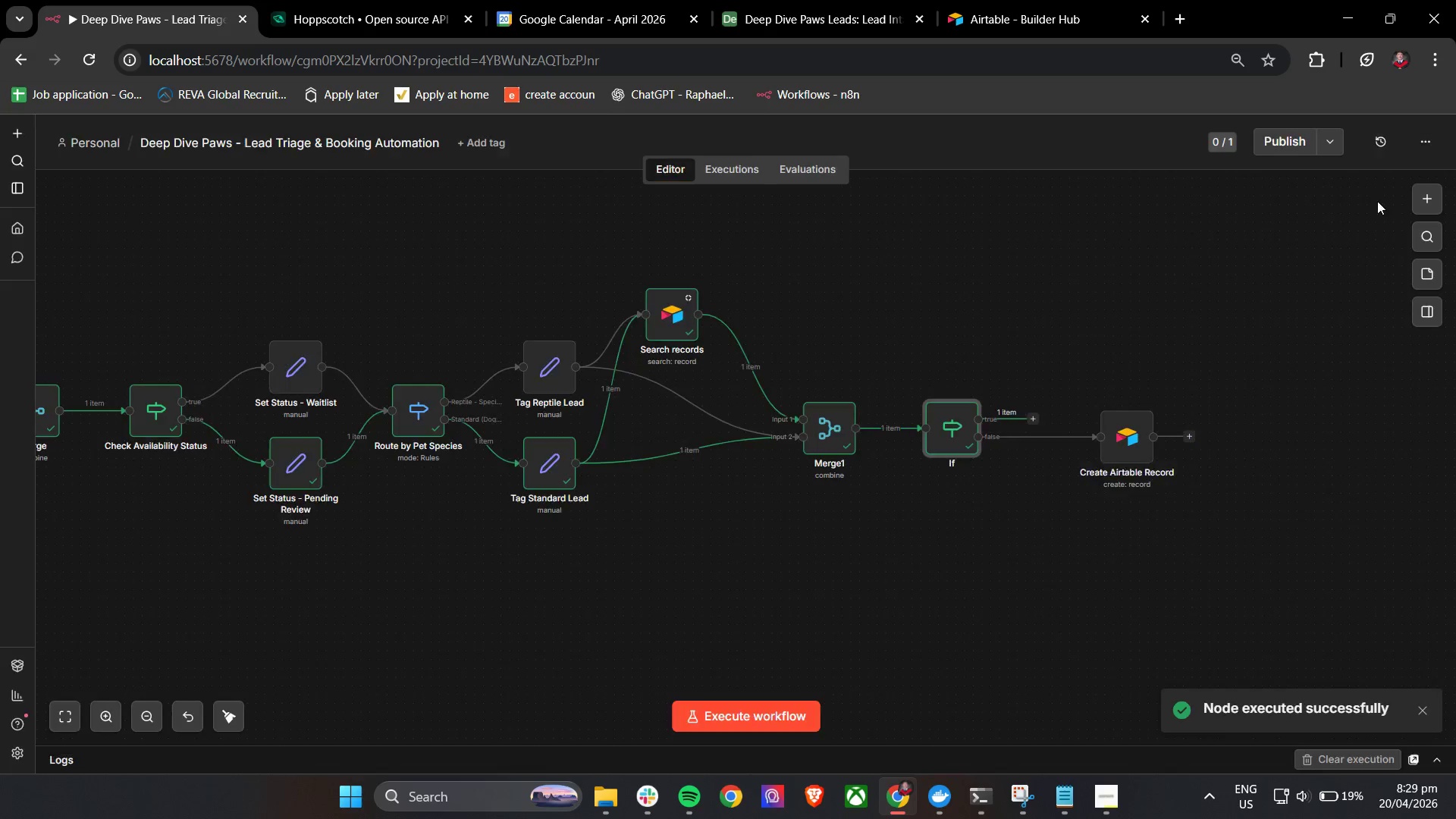 
hold_key(key=ControlLeft, duration=0.45)
 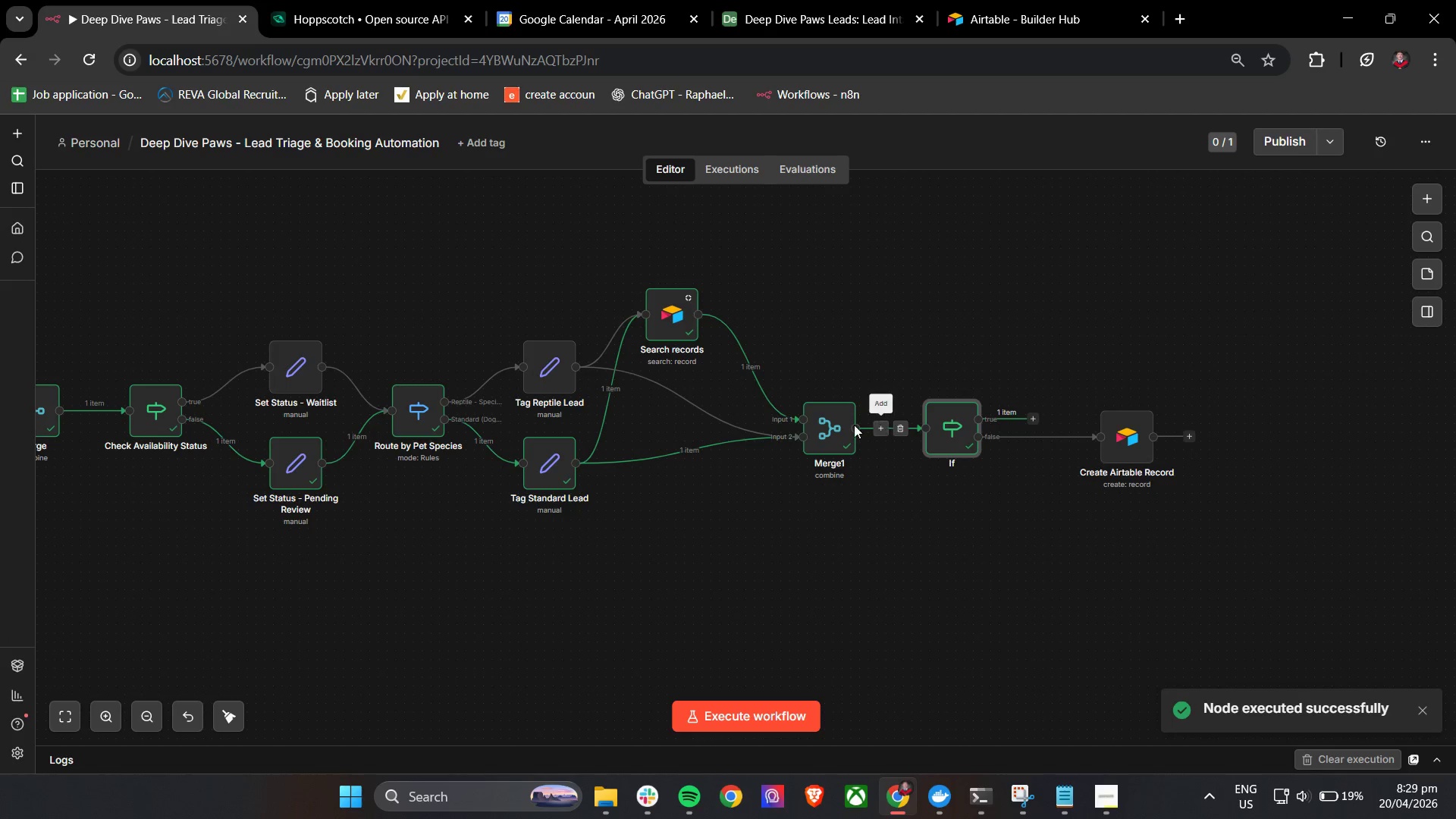 
left_click([795, 435])
 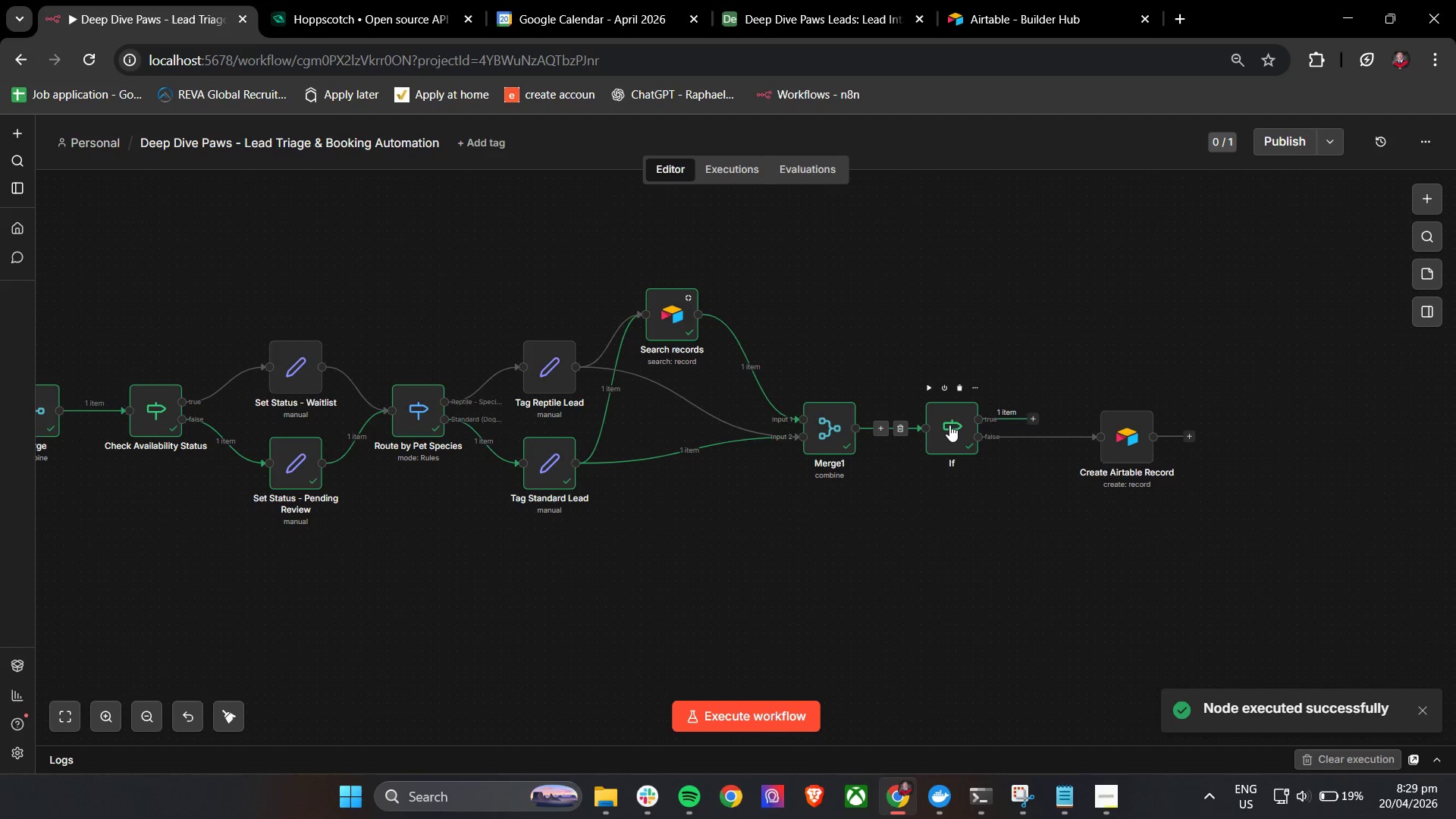 
left_click([949, 425])
 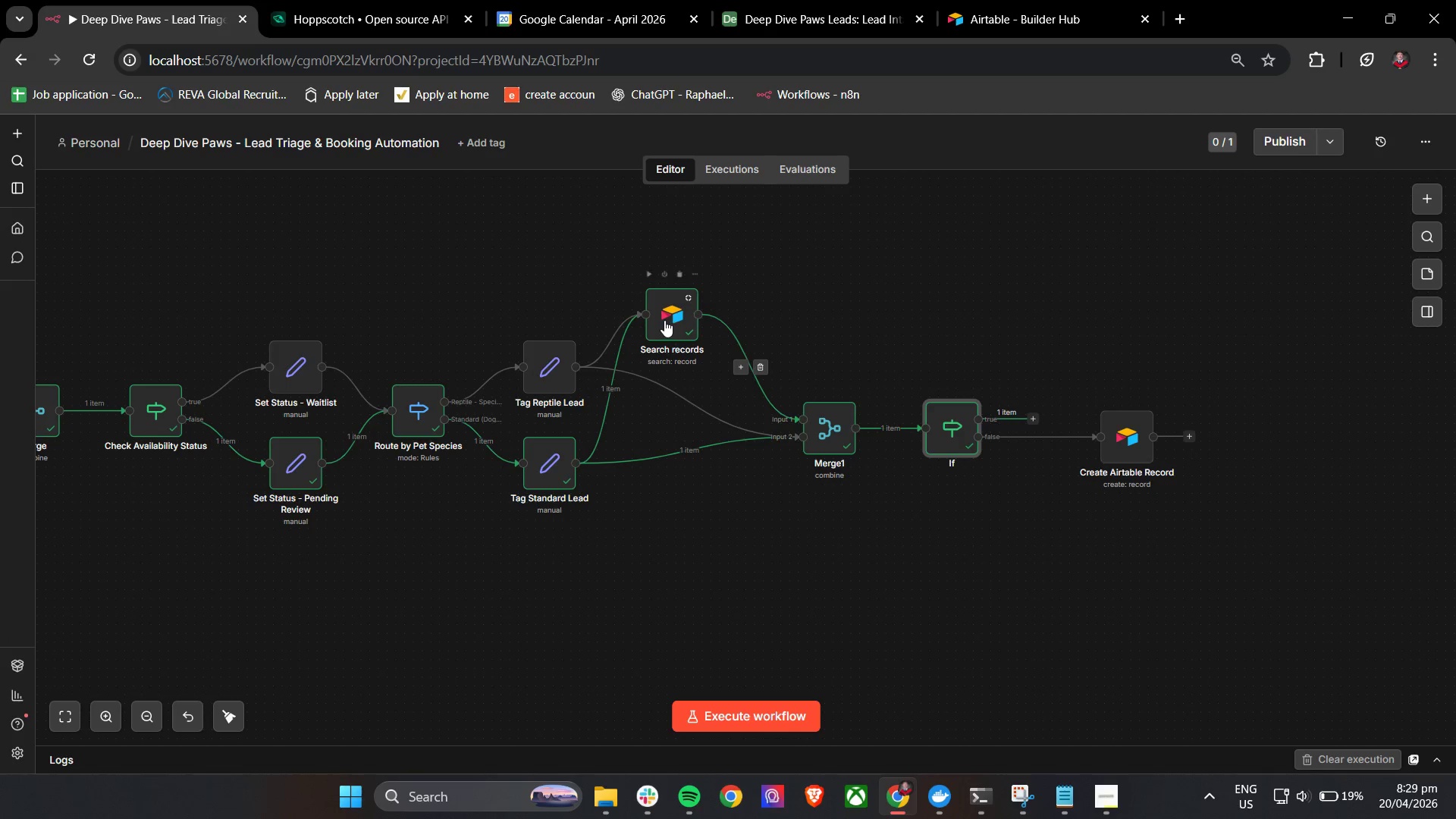 
double_click([662, 320])
 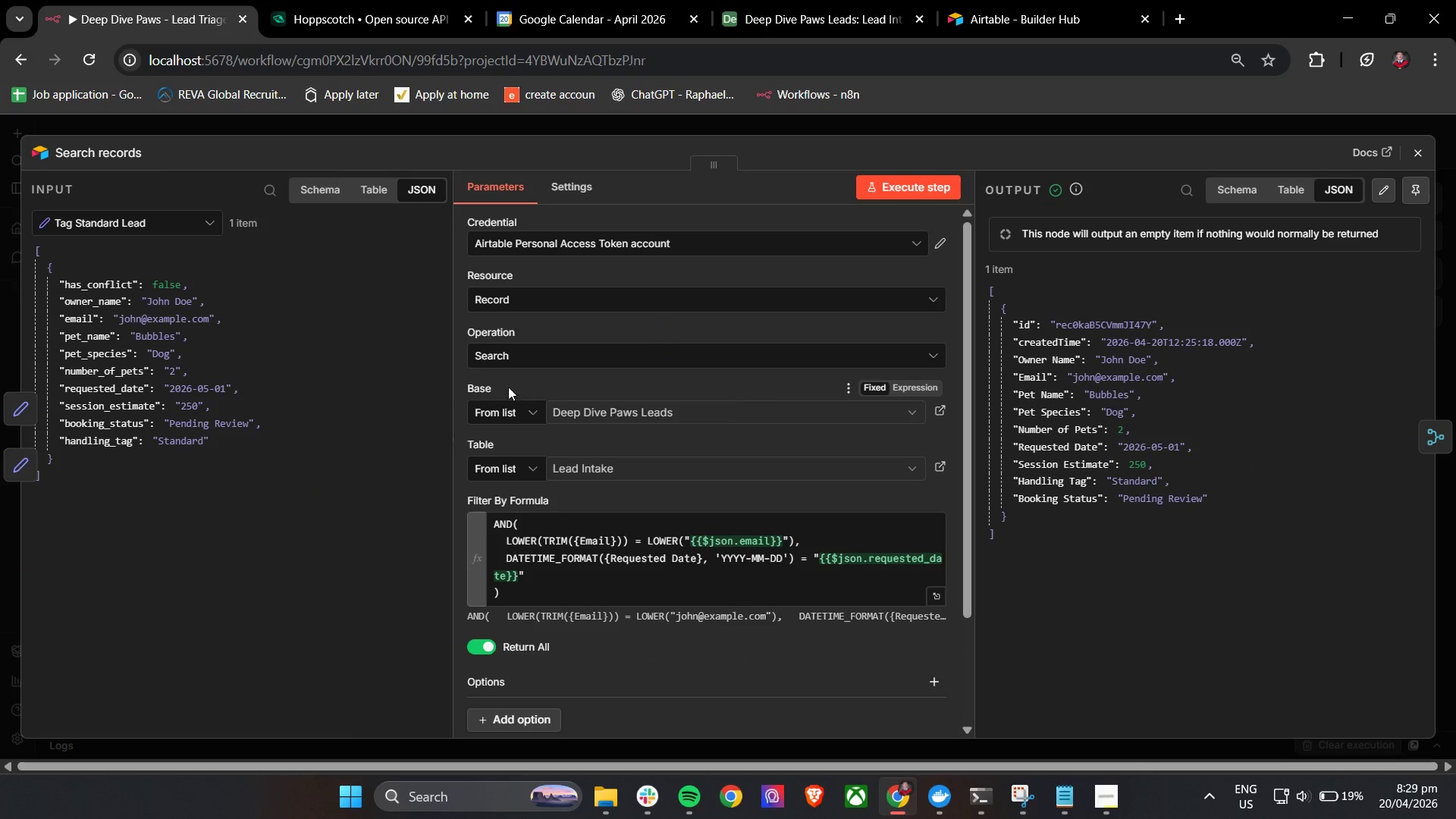 
left_click([457, 371])
 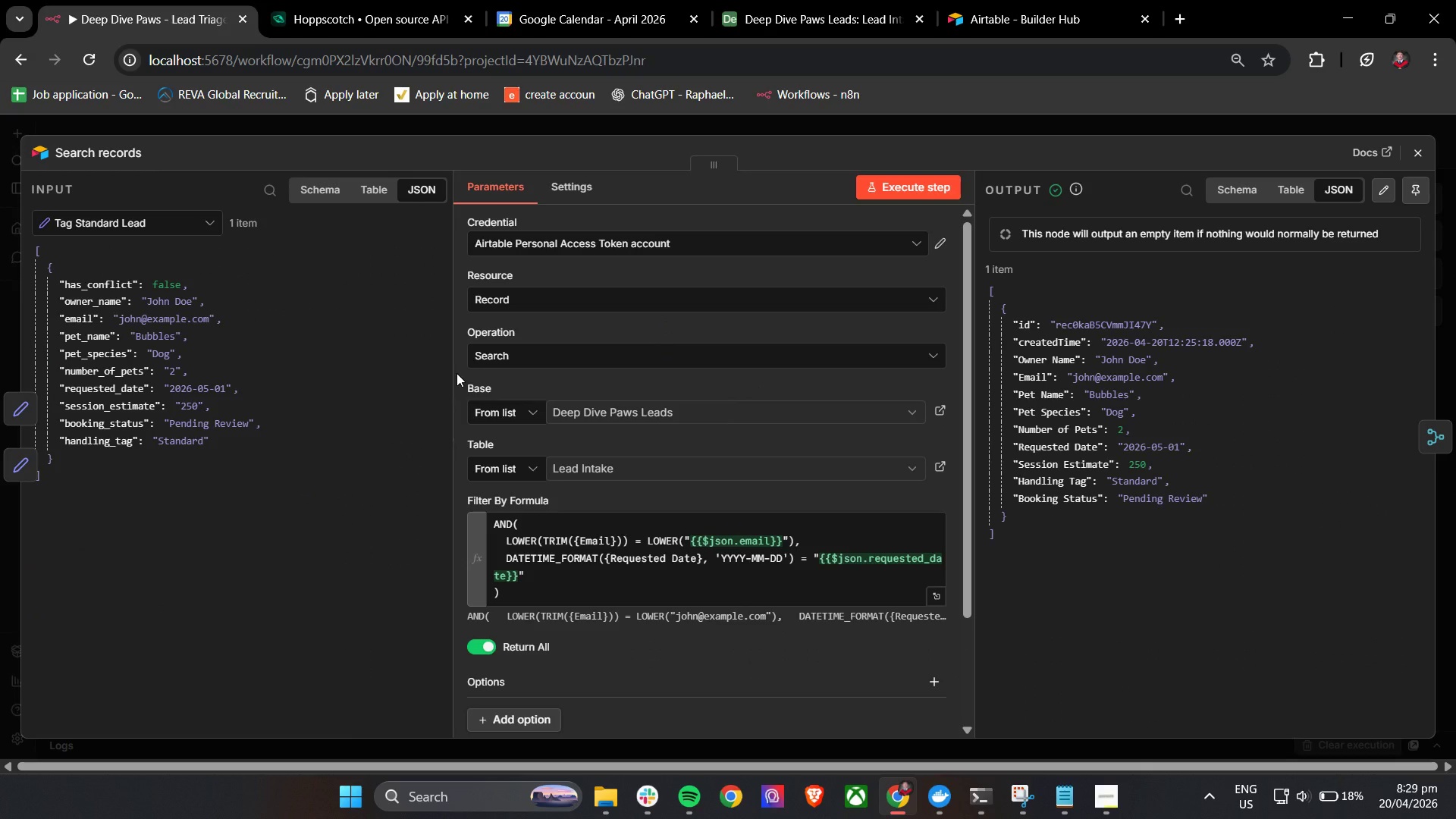 
wait(16.33)
 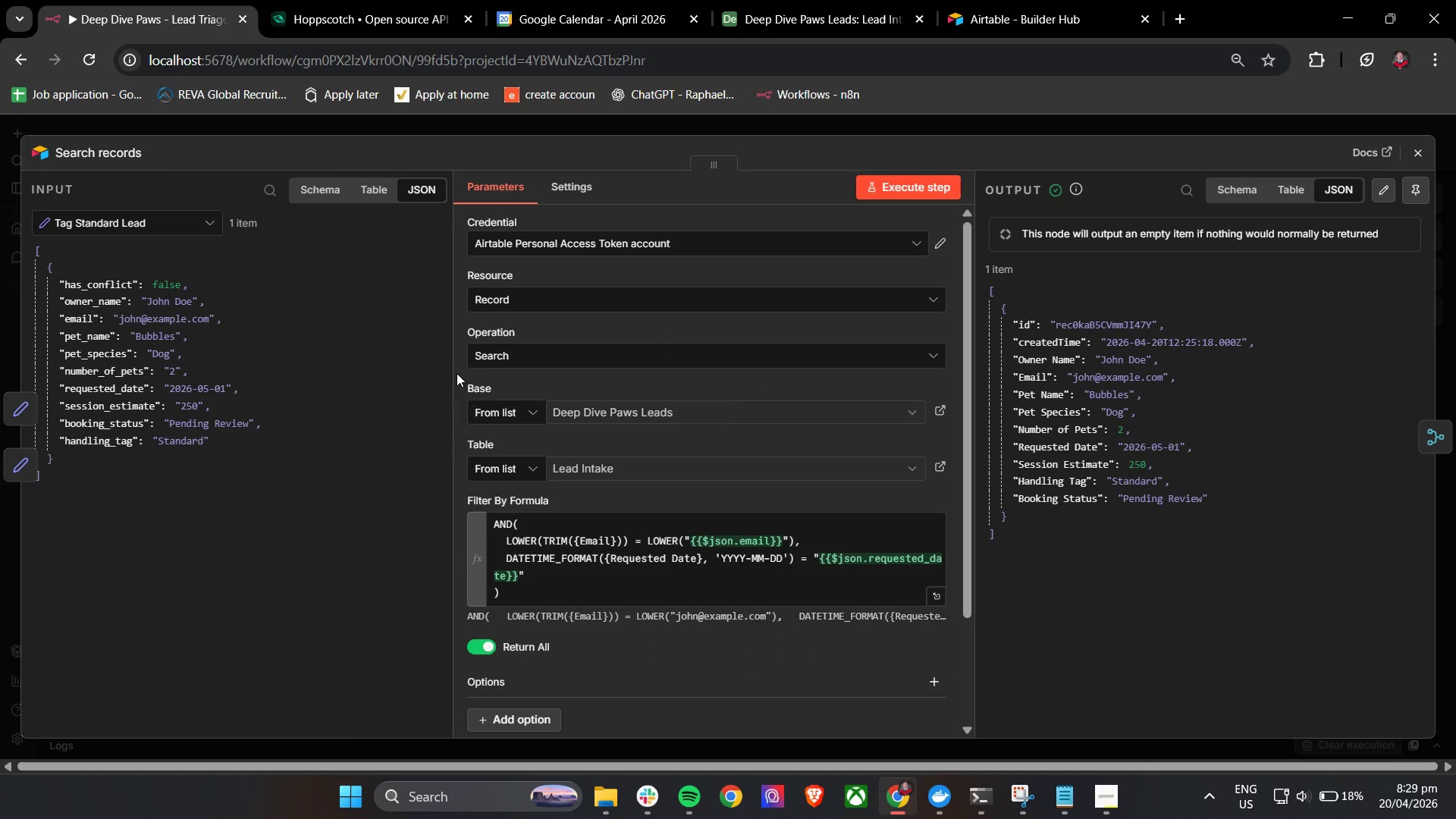 
left_click([1417, 155])
 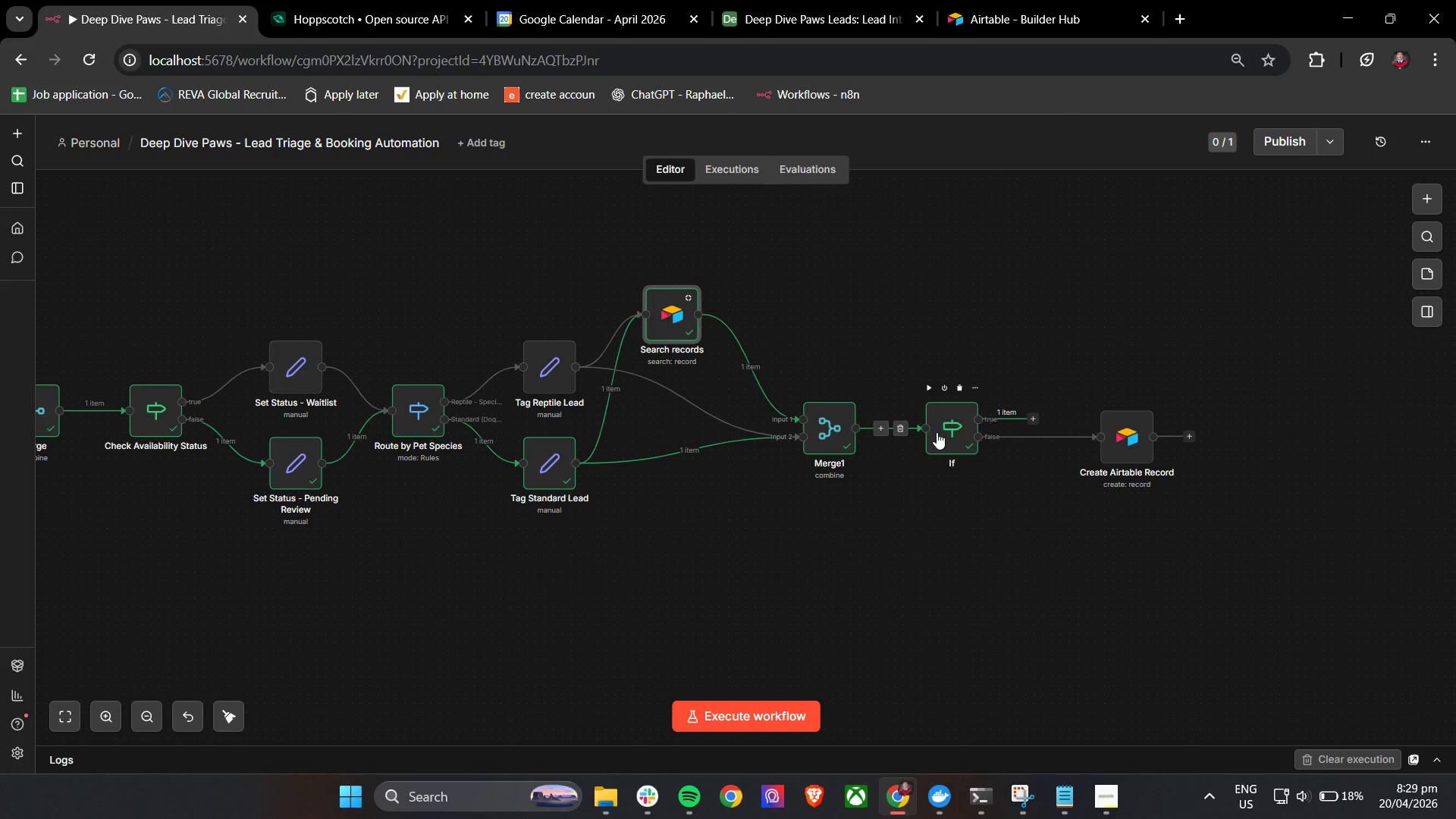 
double_click([948, 434])
 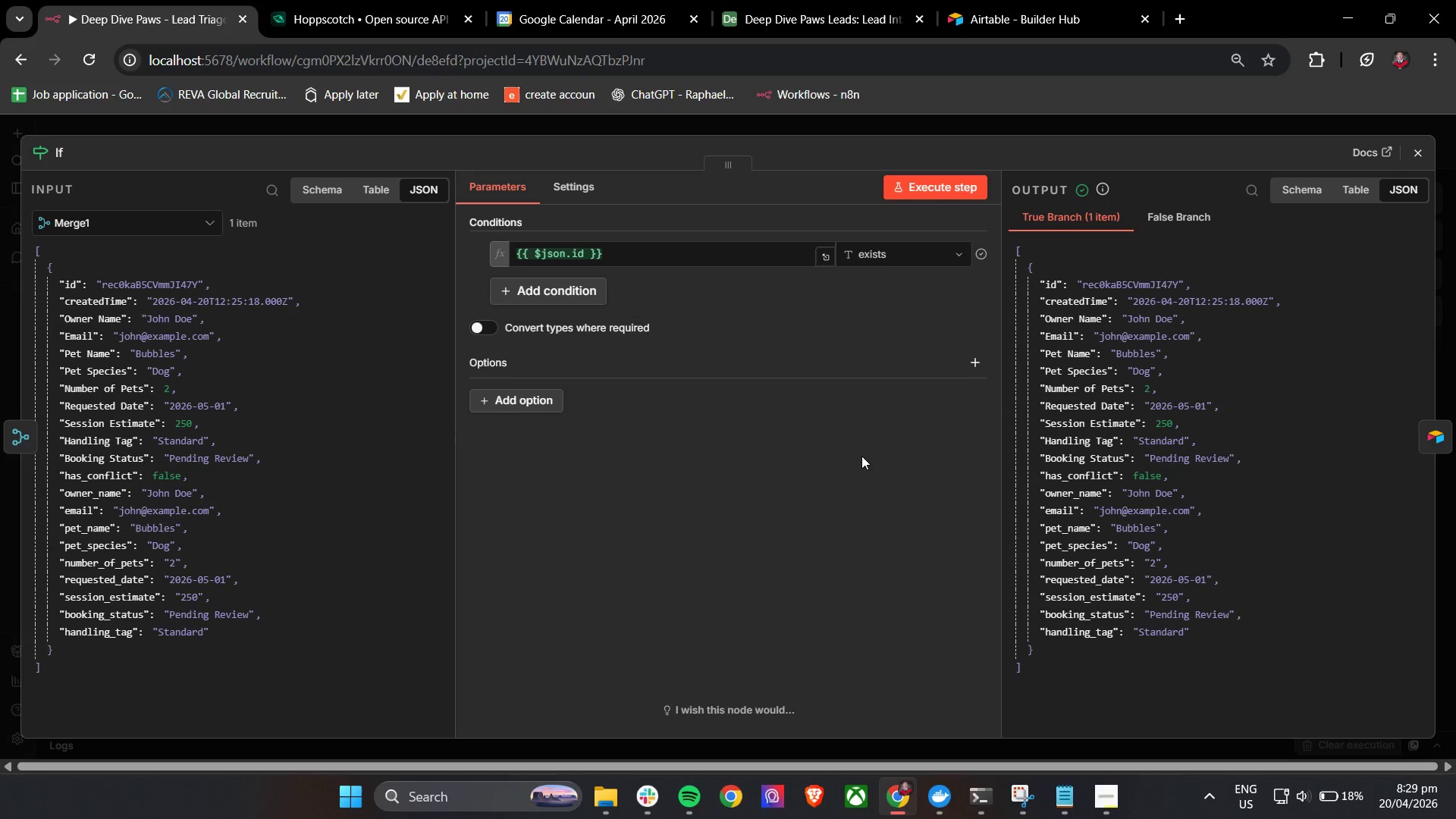 
left_click([858, 459])
 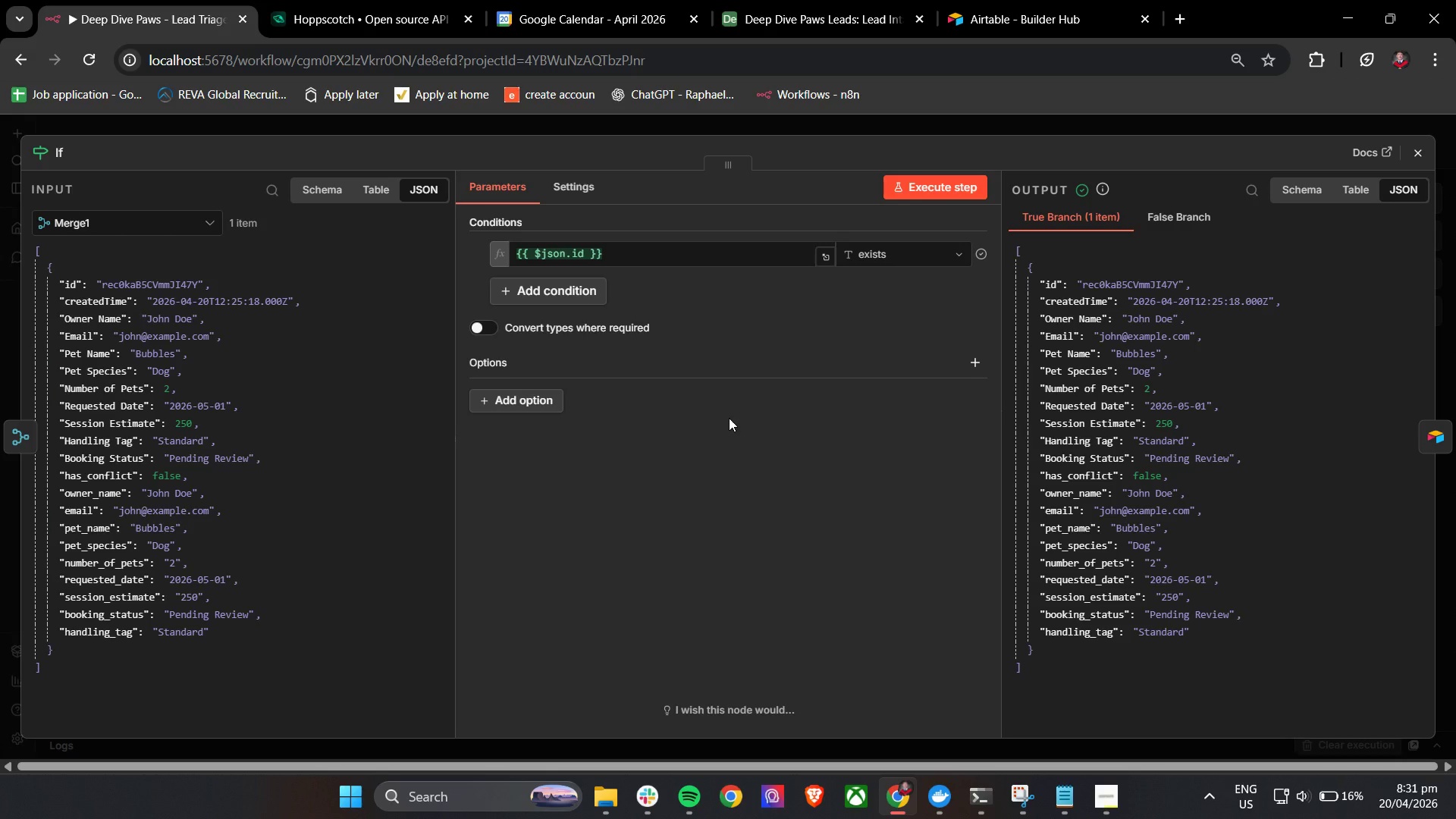 
wait(82.22)
 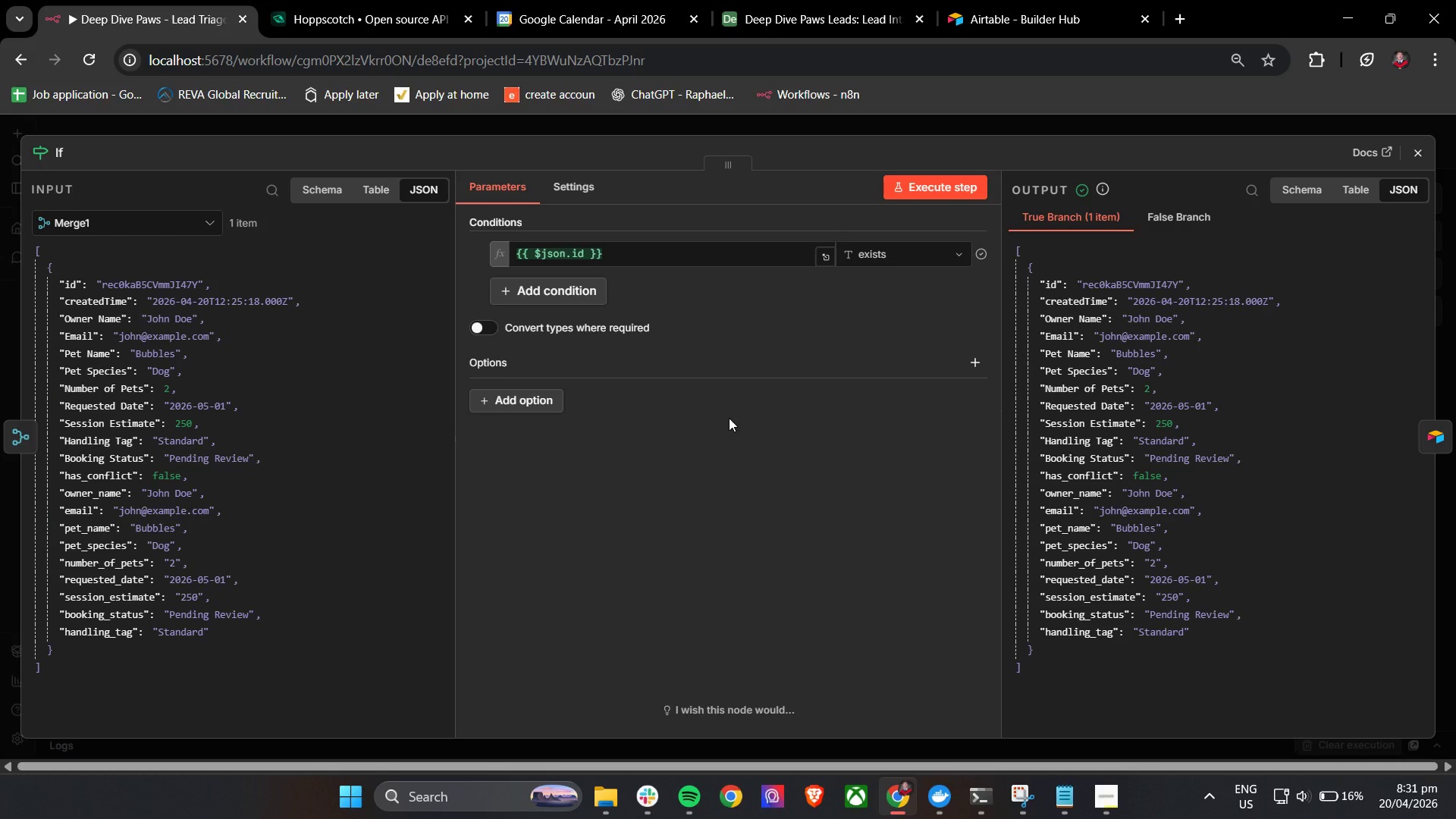 
hold_key(key=ControlLeft, duration=0.91)
left_click_drag(start_coordinate=[1042, 511], to_coordinate=[982, 517])
 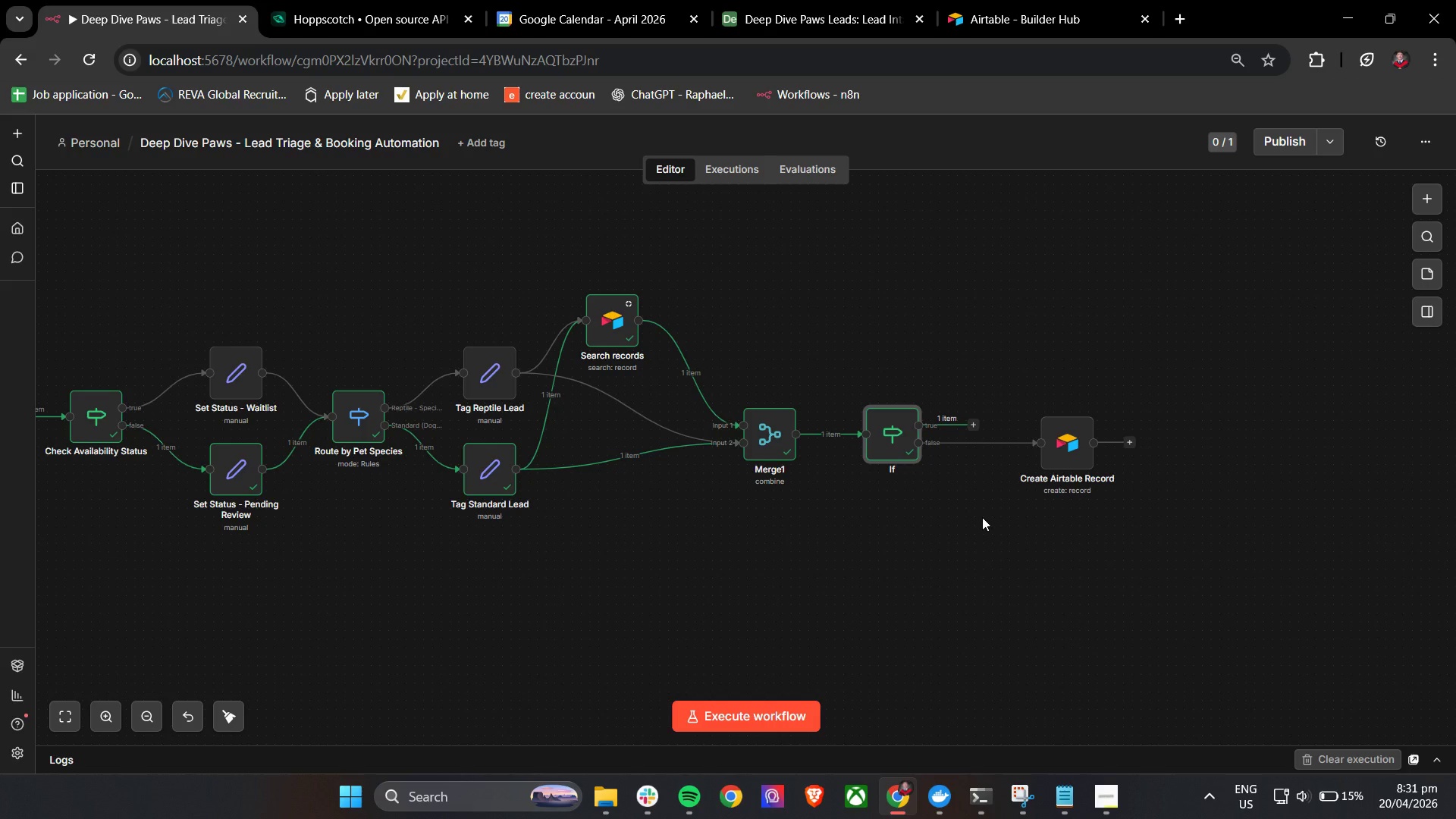 
wait(24.03)
 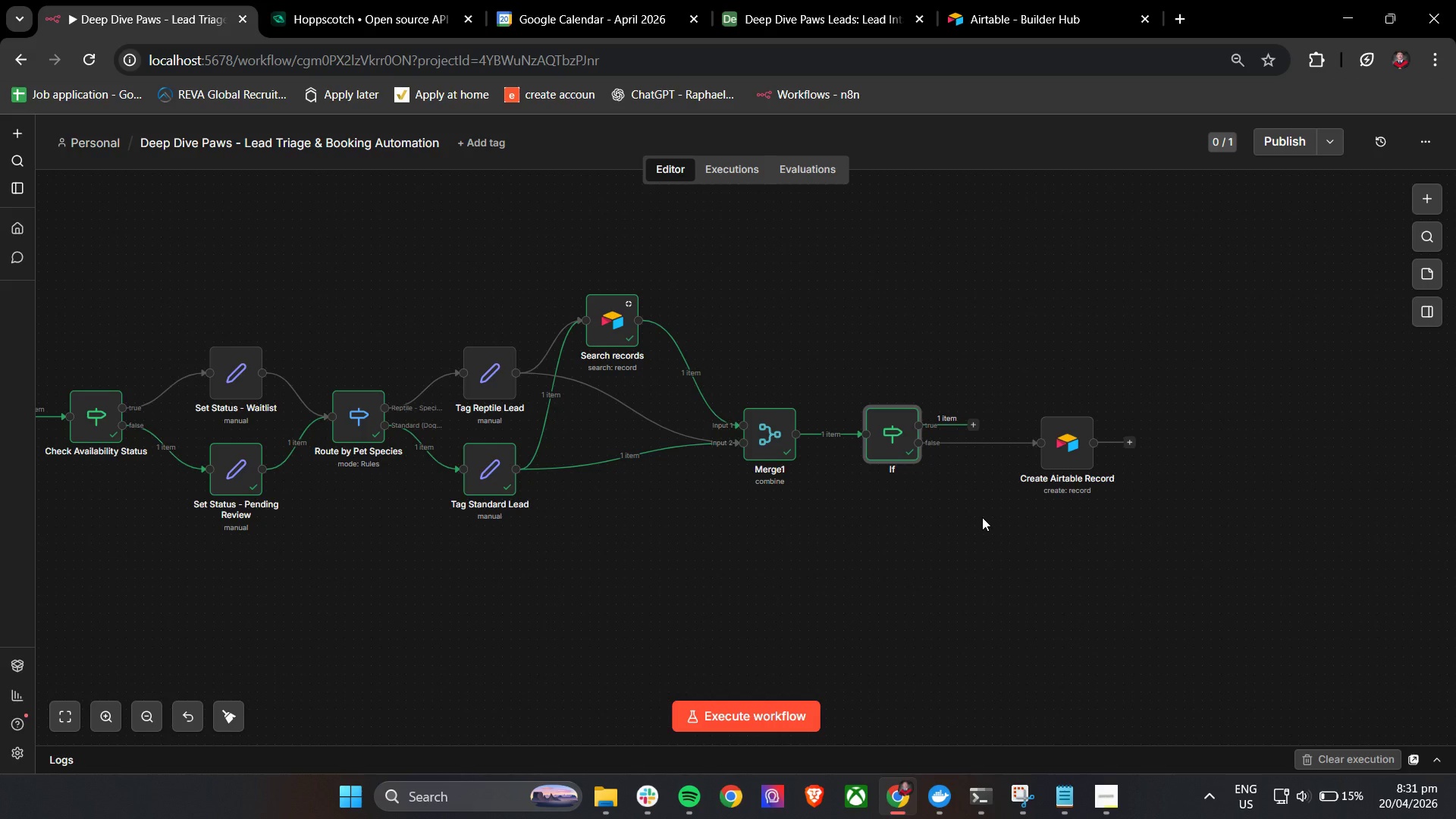 
left_click([1100, 818])